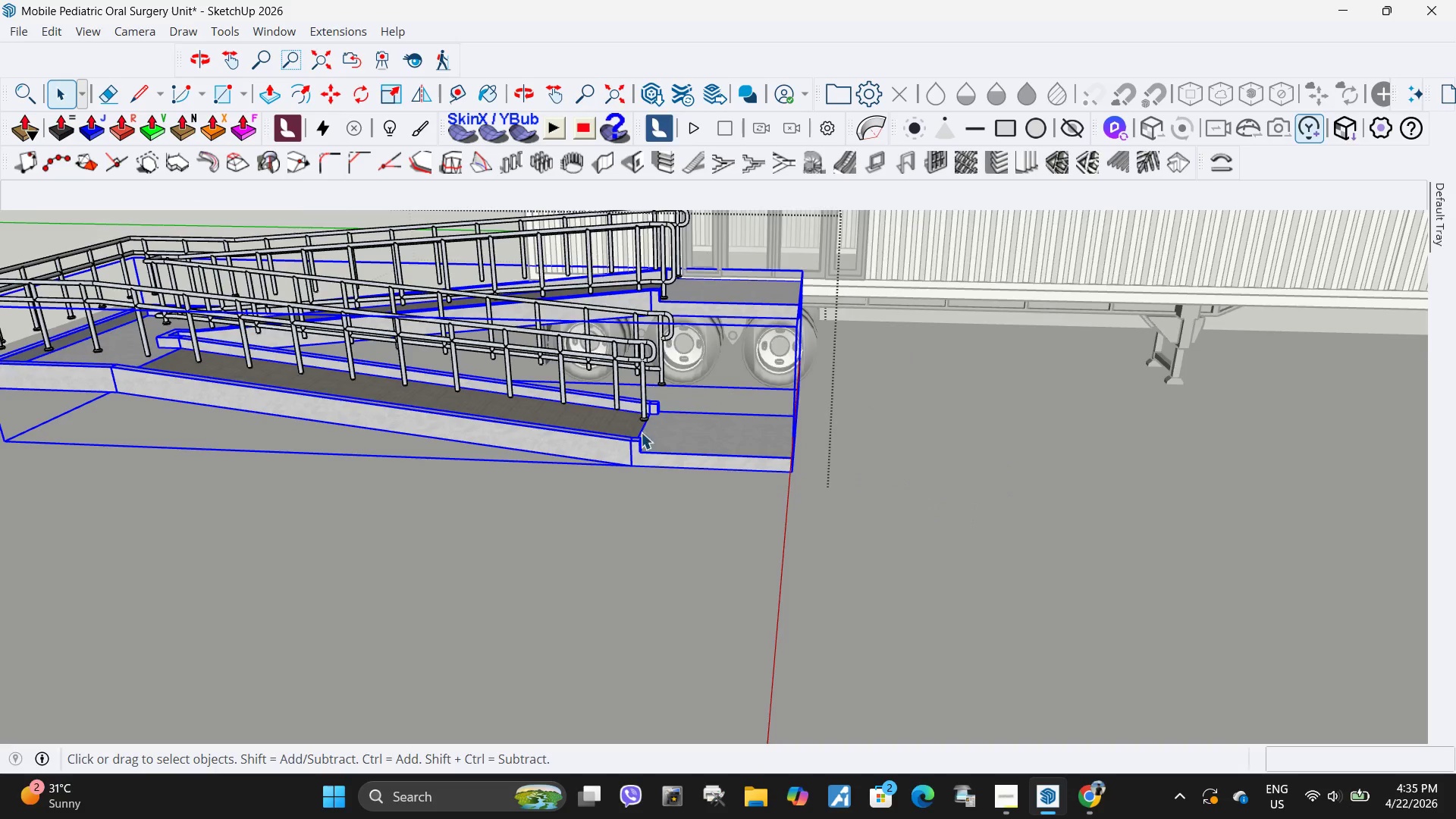 
key(Control+ControlLeft)
 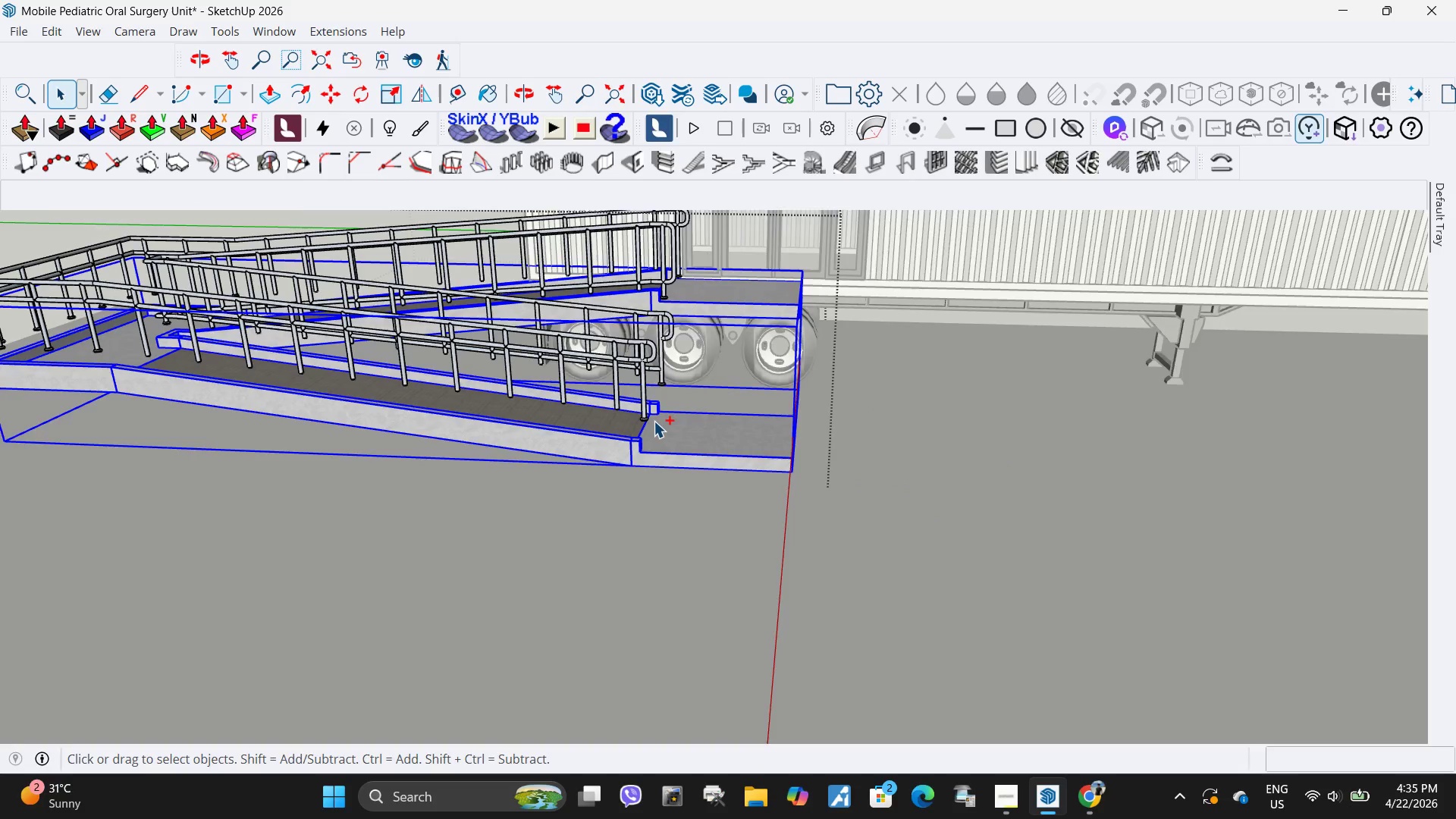 
scroll: coordinate [442, 419], scroll_direction: down, amount: 5.0
 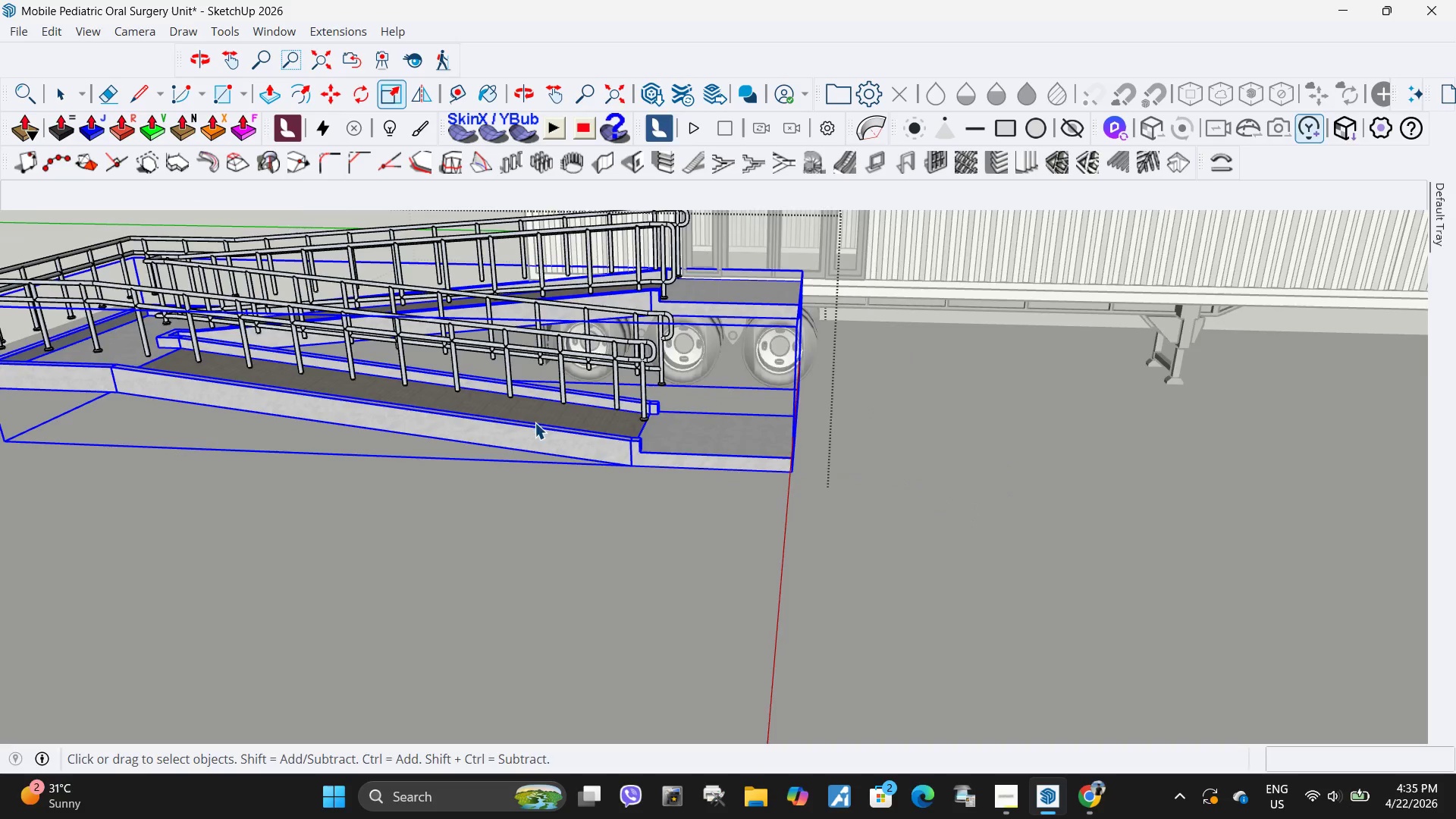 
key(Control+Z)
 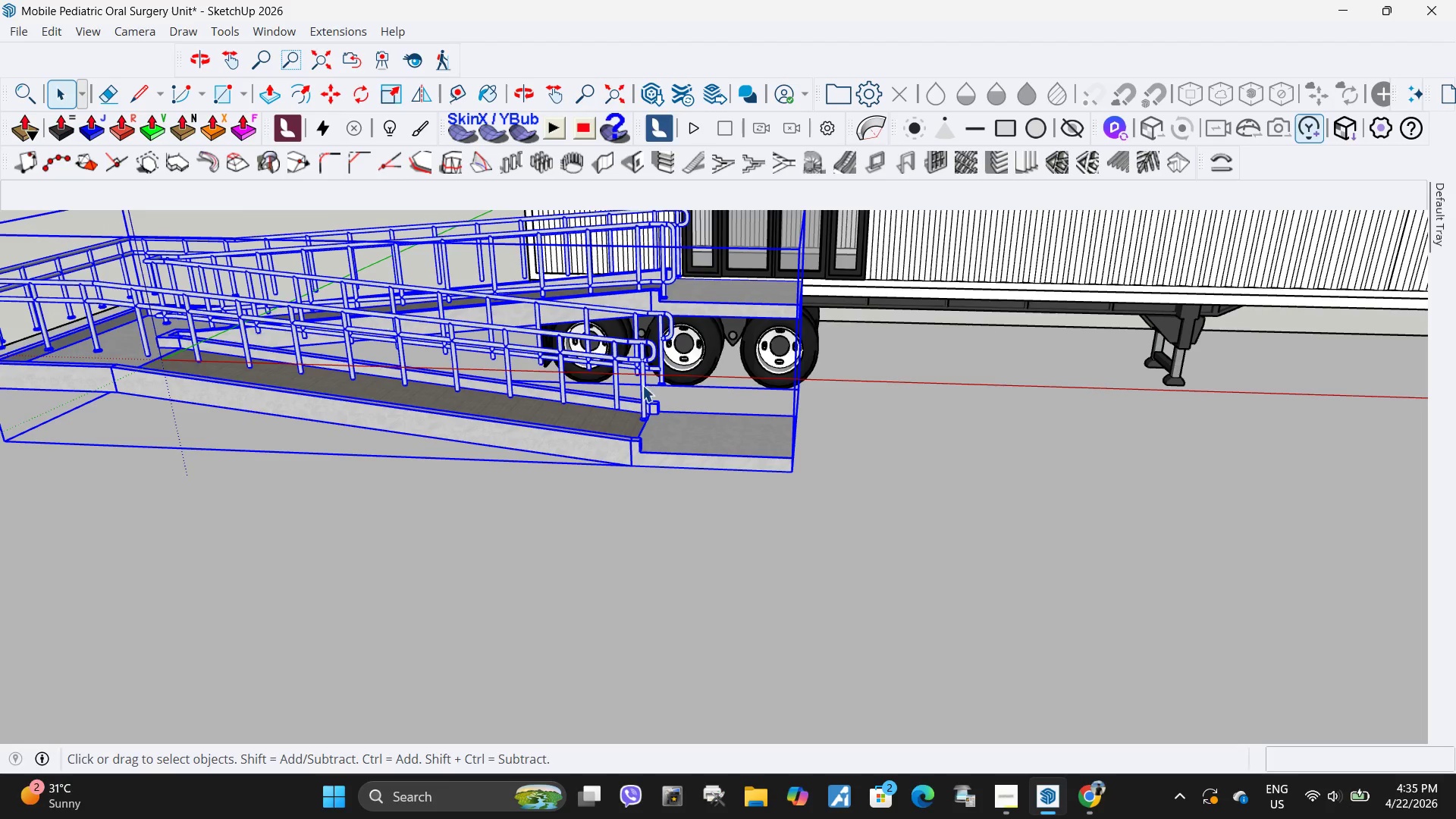 
key(S)
 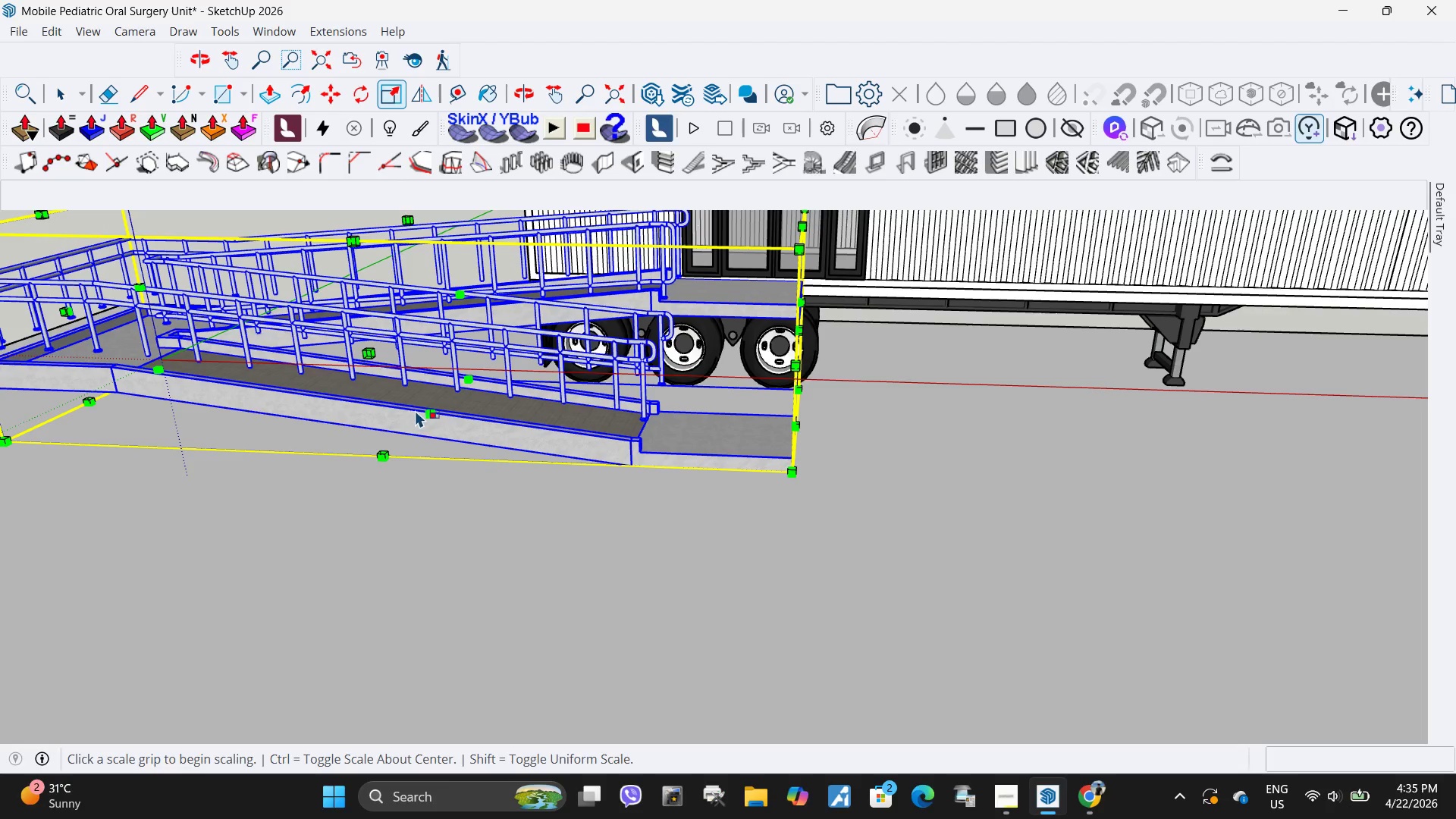 
left_click([431, 417])
 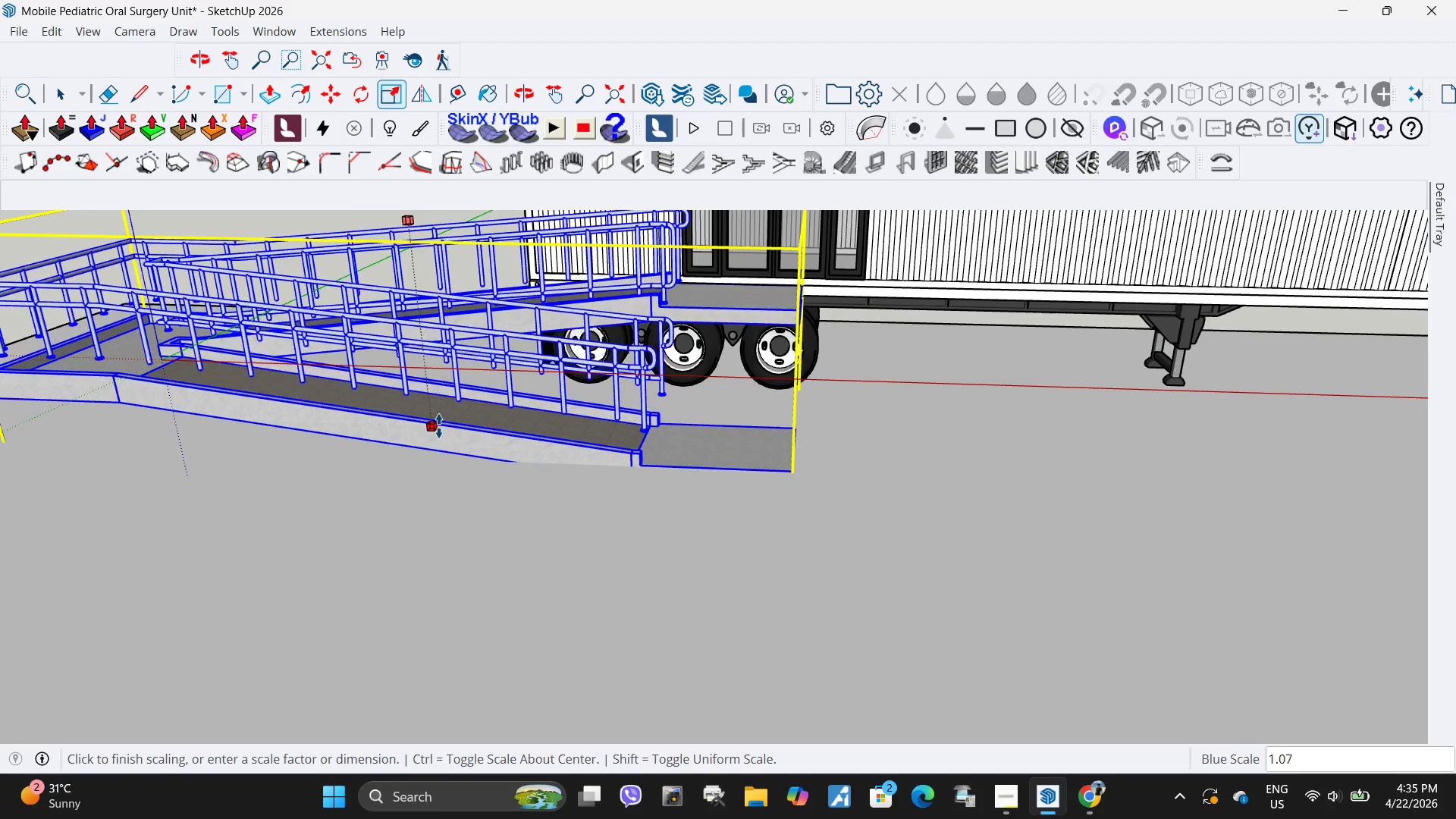 
key(Escape)
 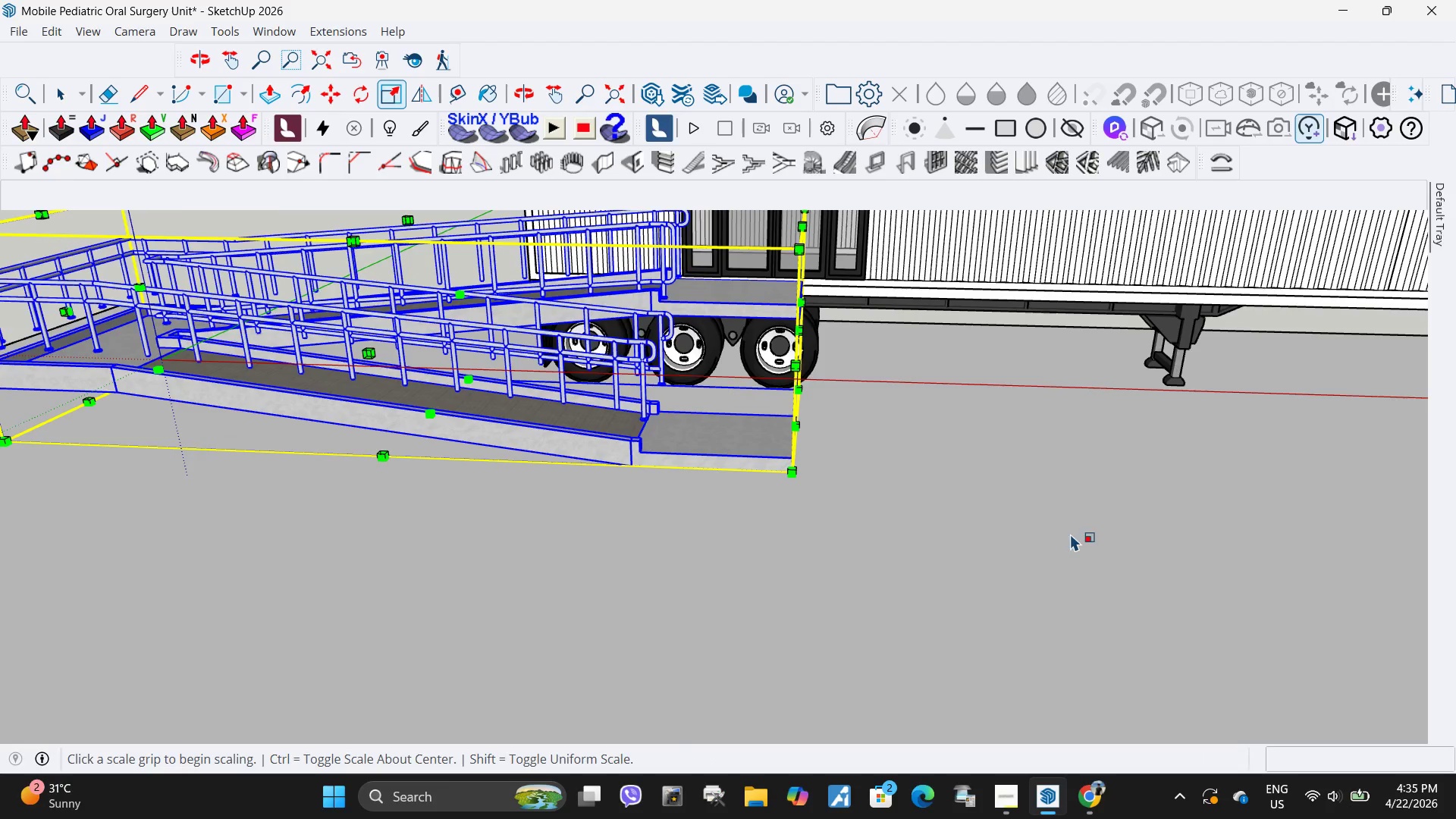 
key(Space)
 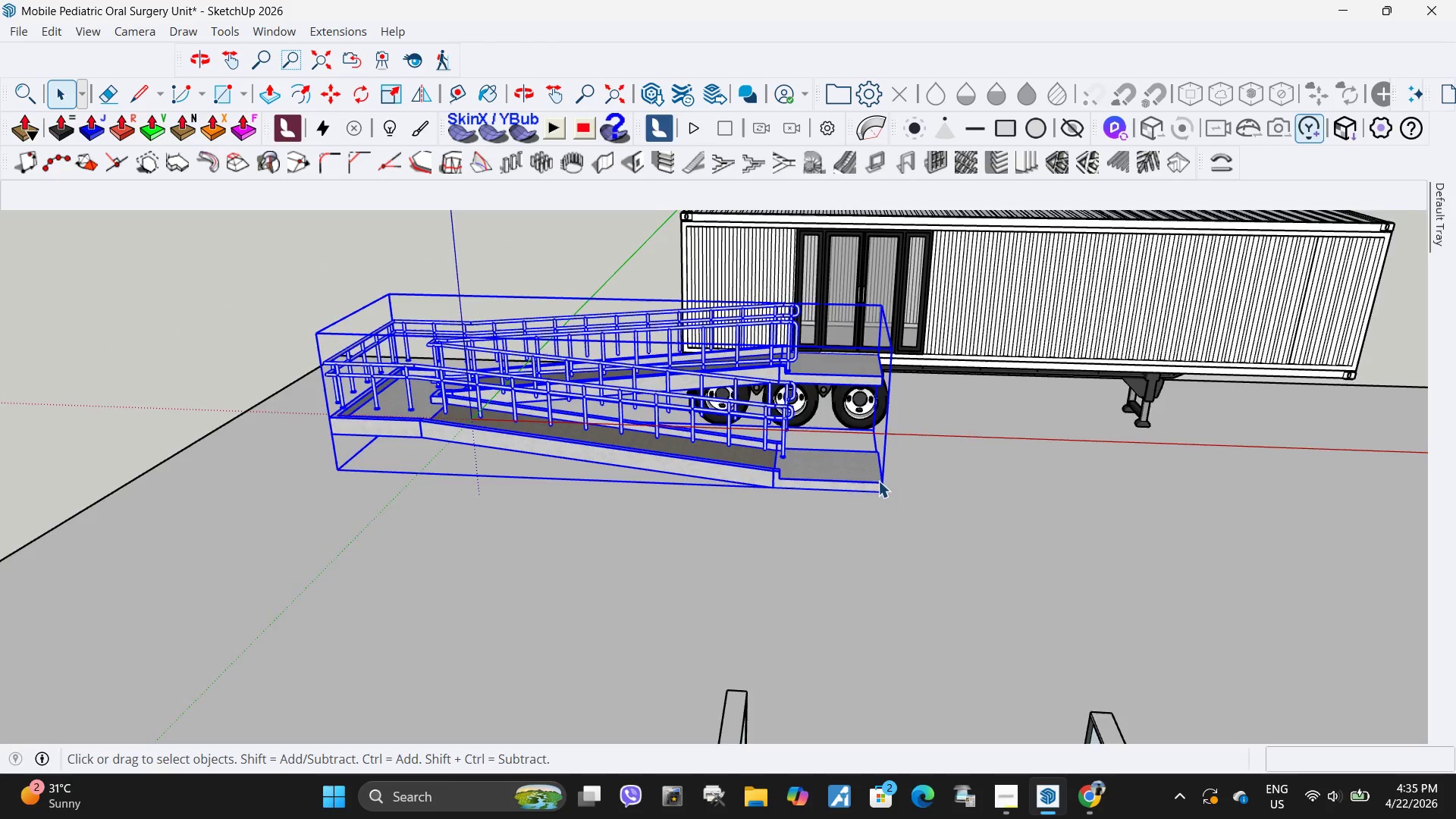 
scroll: coordinate [1045, 528], scroll_direction: down, amount: 5.0
 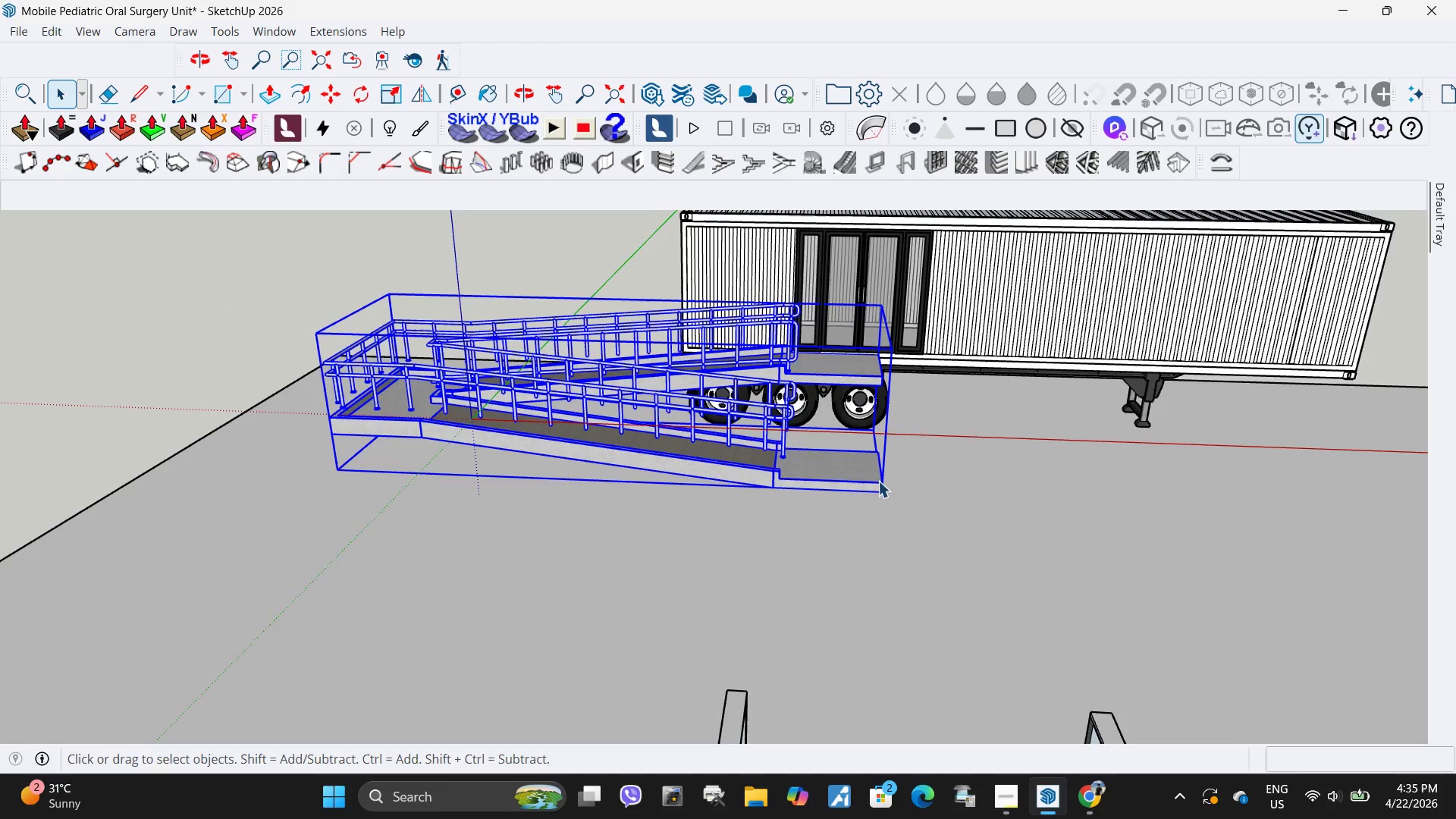 
scroll: coordinate [798, 439], scroll_direction: up, amount: 5.0
 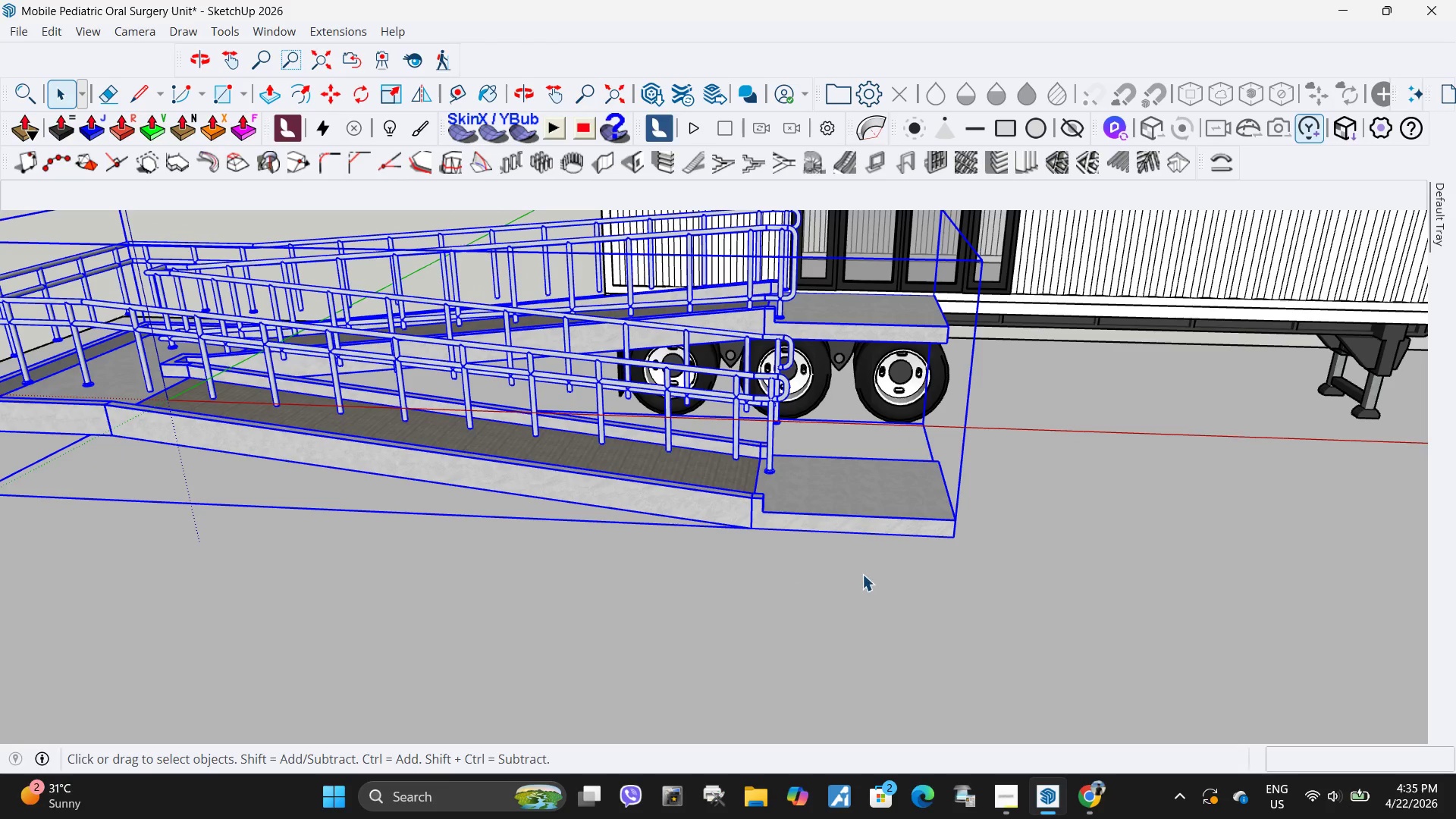 
key(Space)
 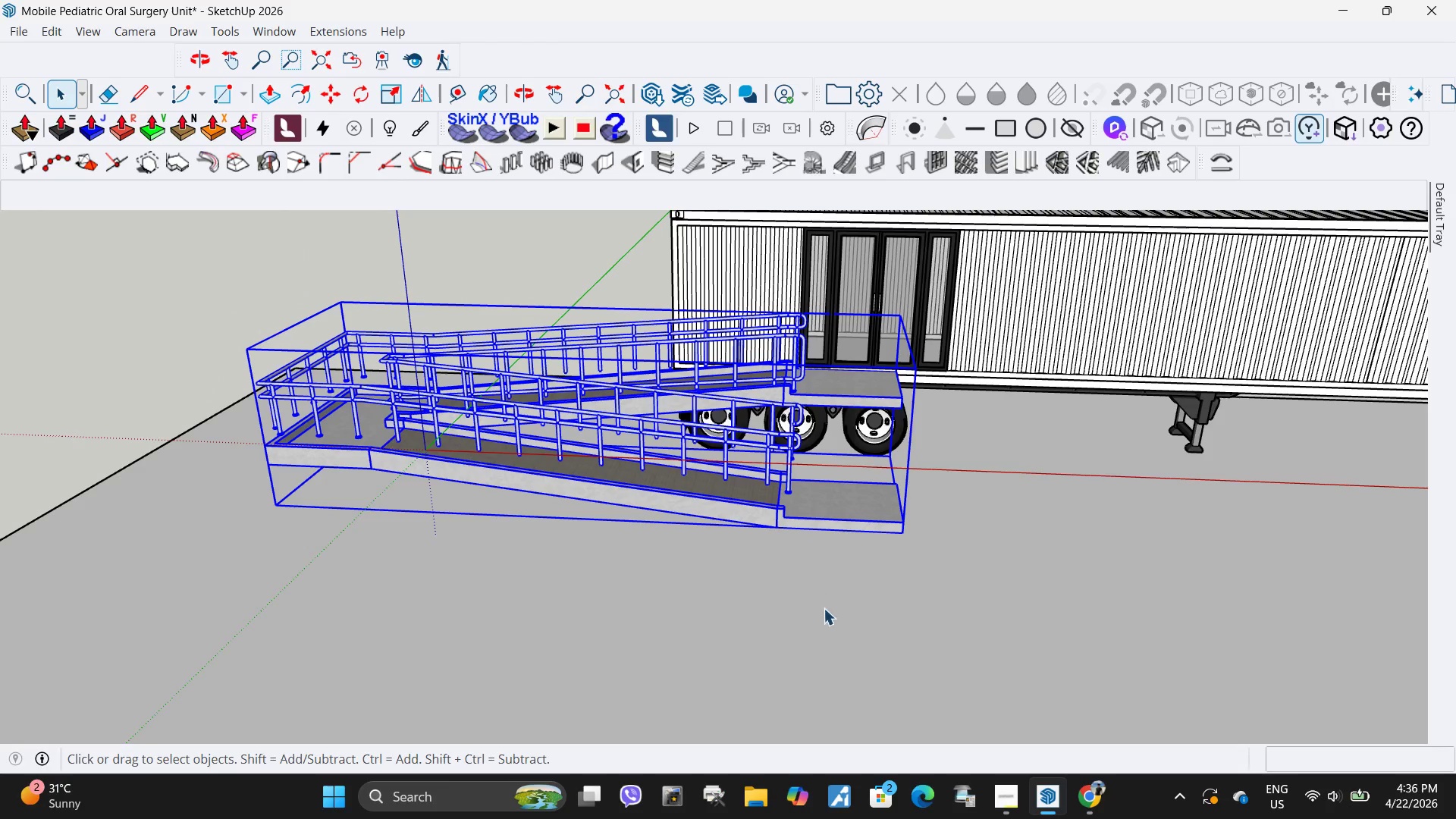 
scroll: coordinate [808, 521], scroll_direction: down, amount: 5.0
 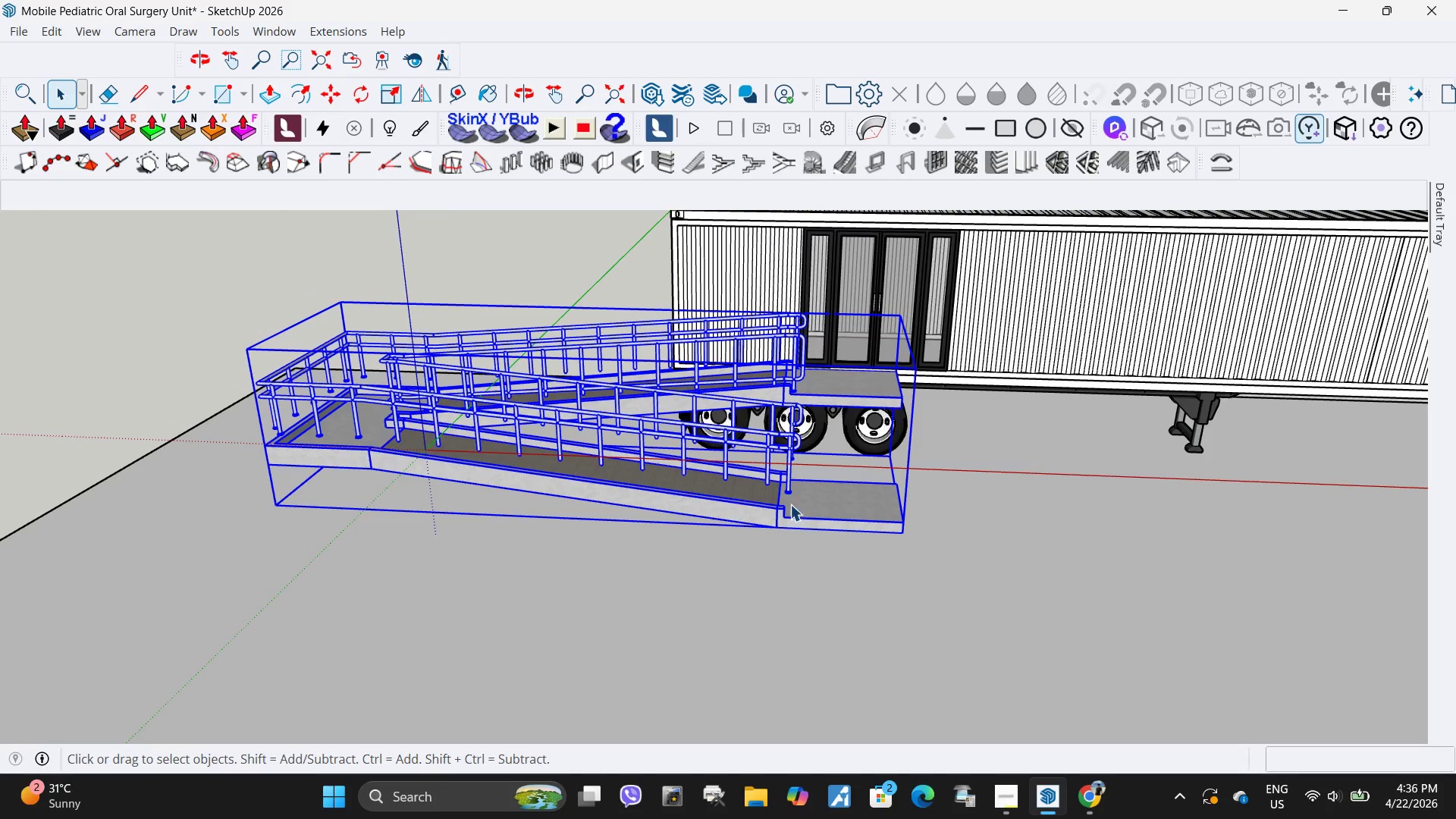 
left_click([822, 609])
 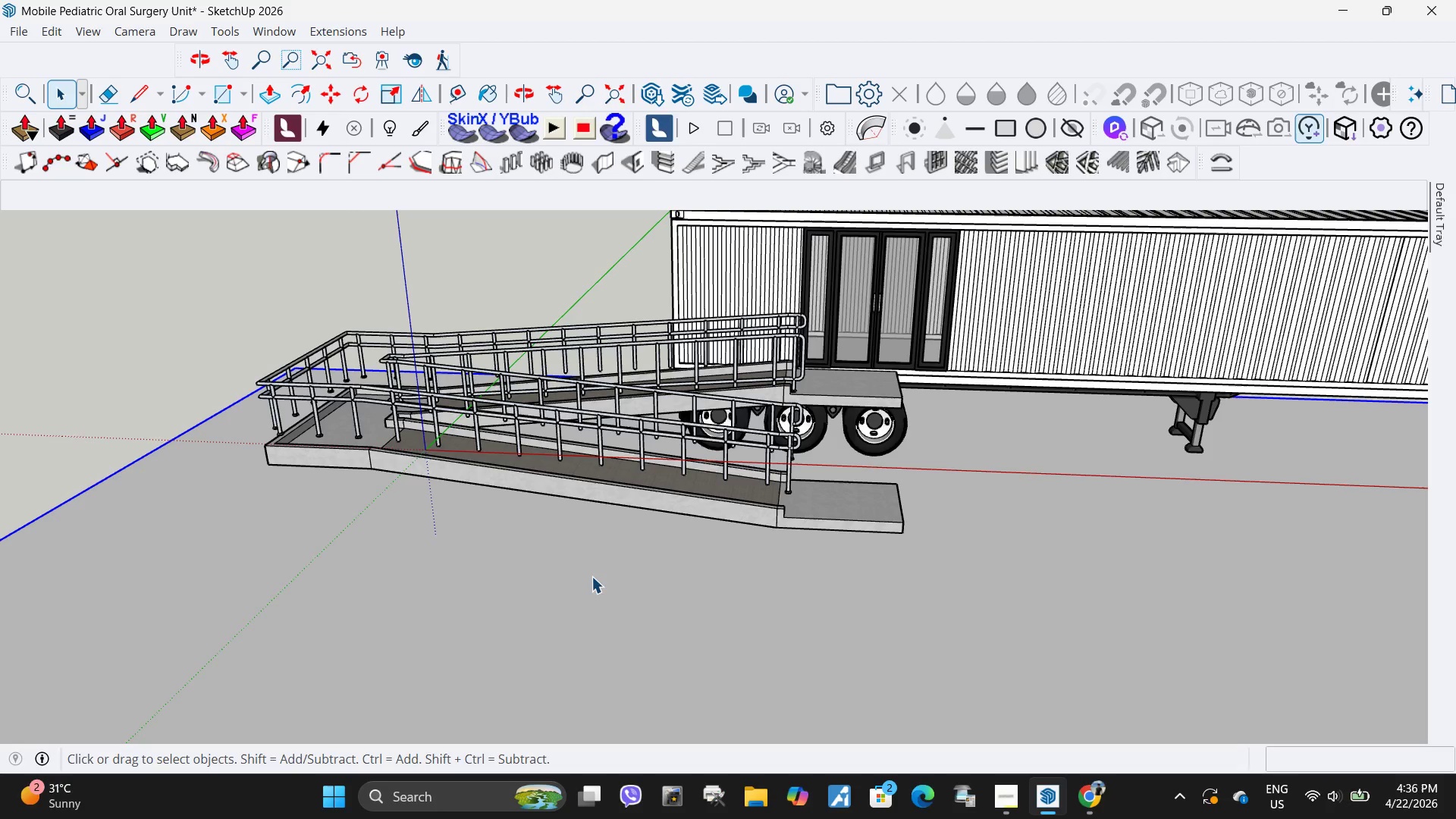 
key(Delete)
 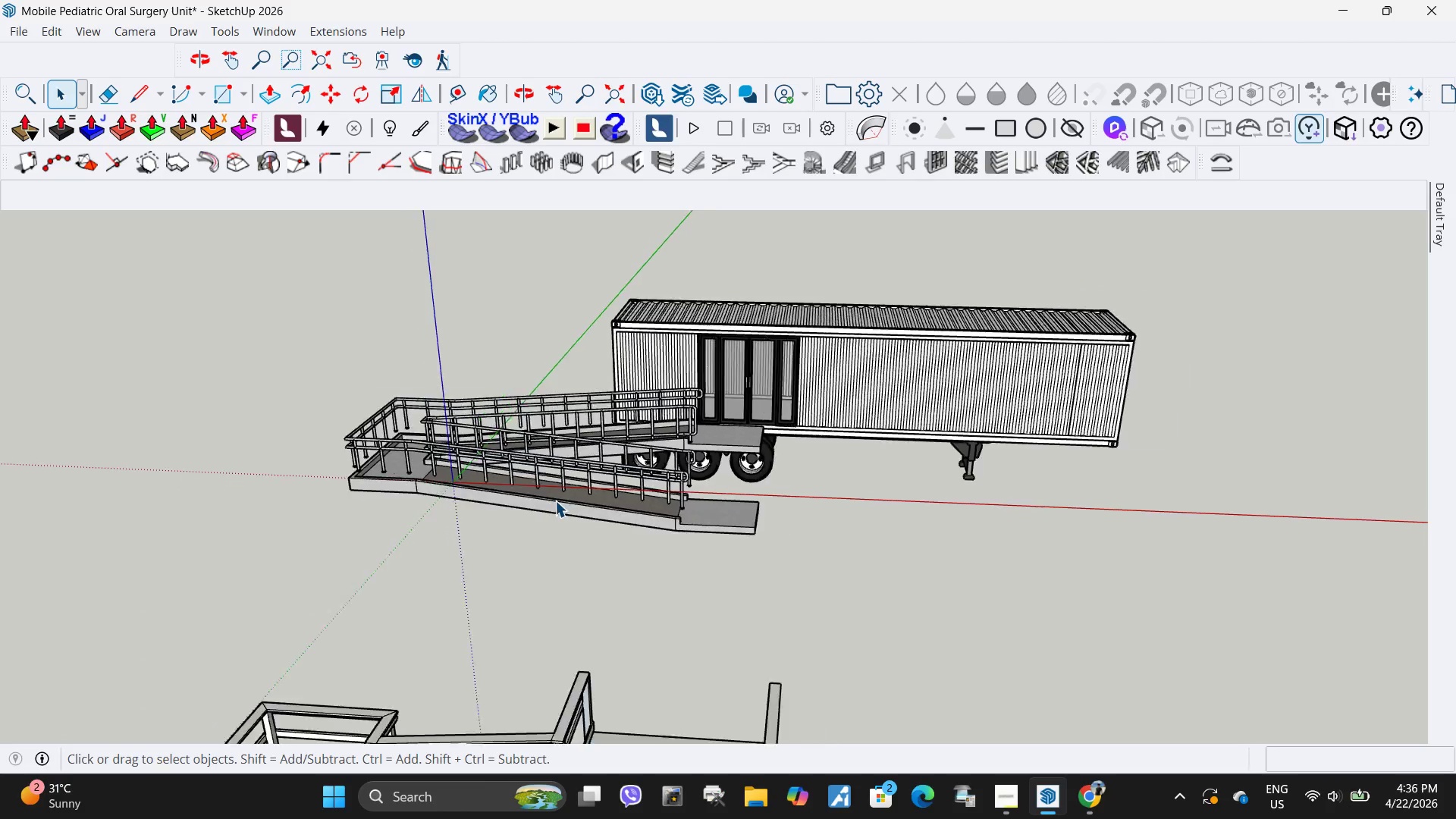 
scroll: coordinate [555, 500], scroll_direction: down, amount: 10.0
 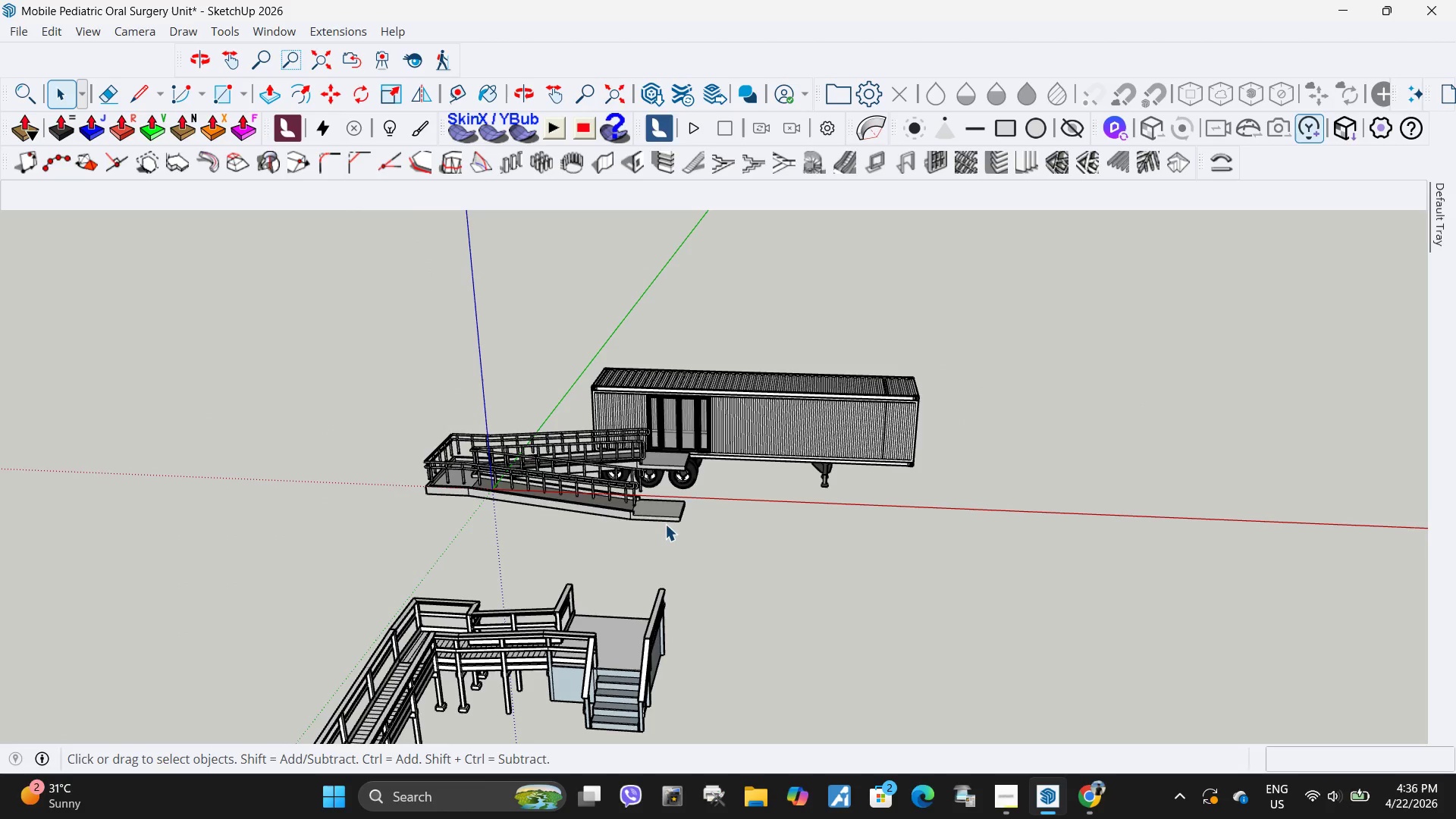 
key(Control+ControlLeft)
 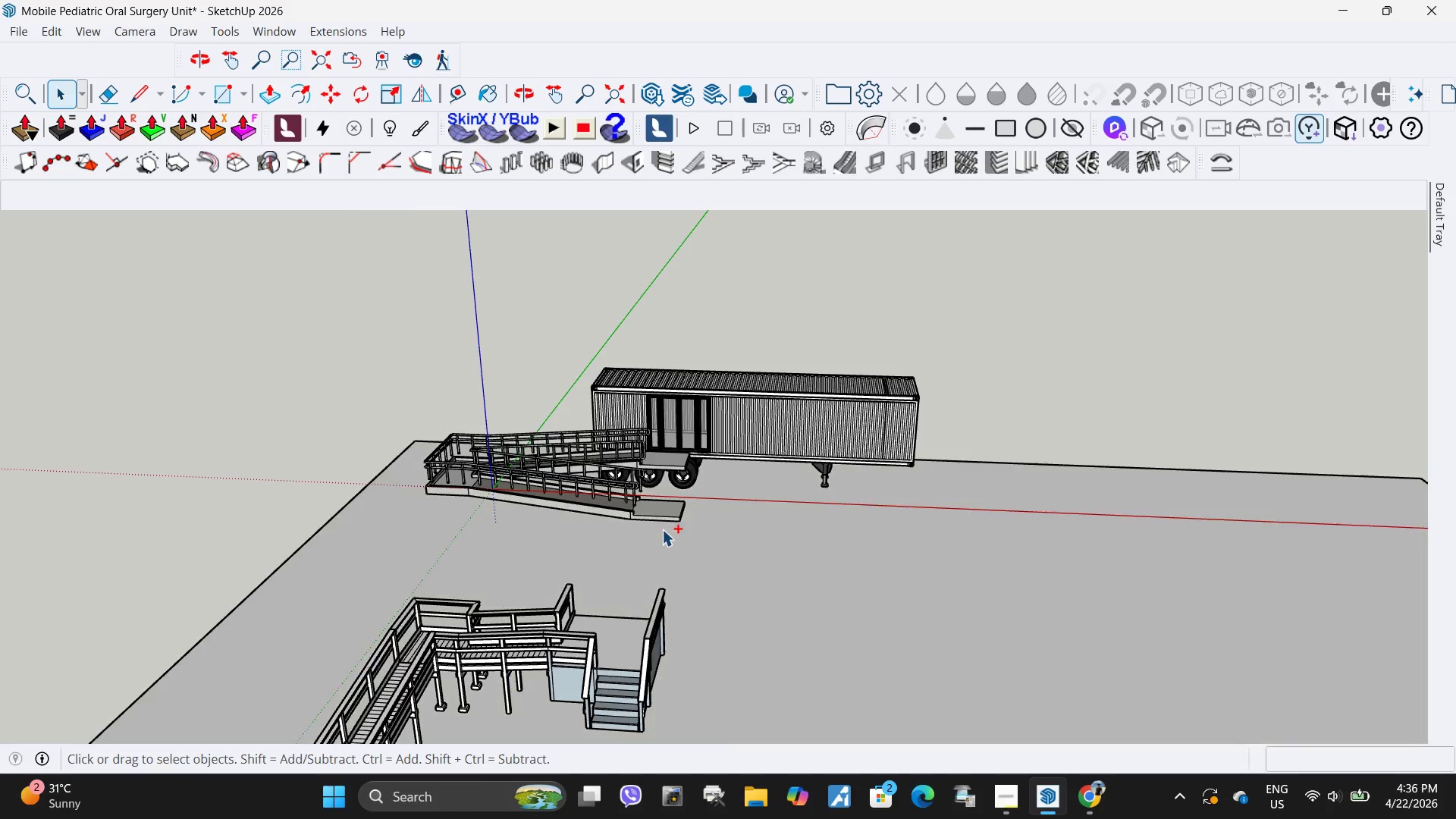 
key(Control+Z)
 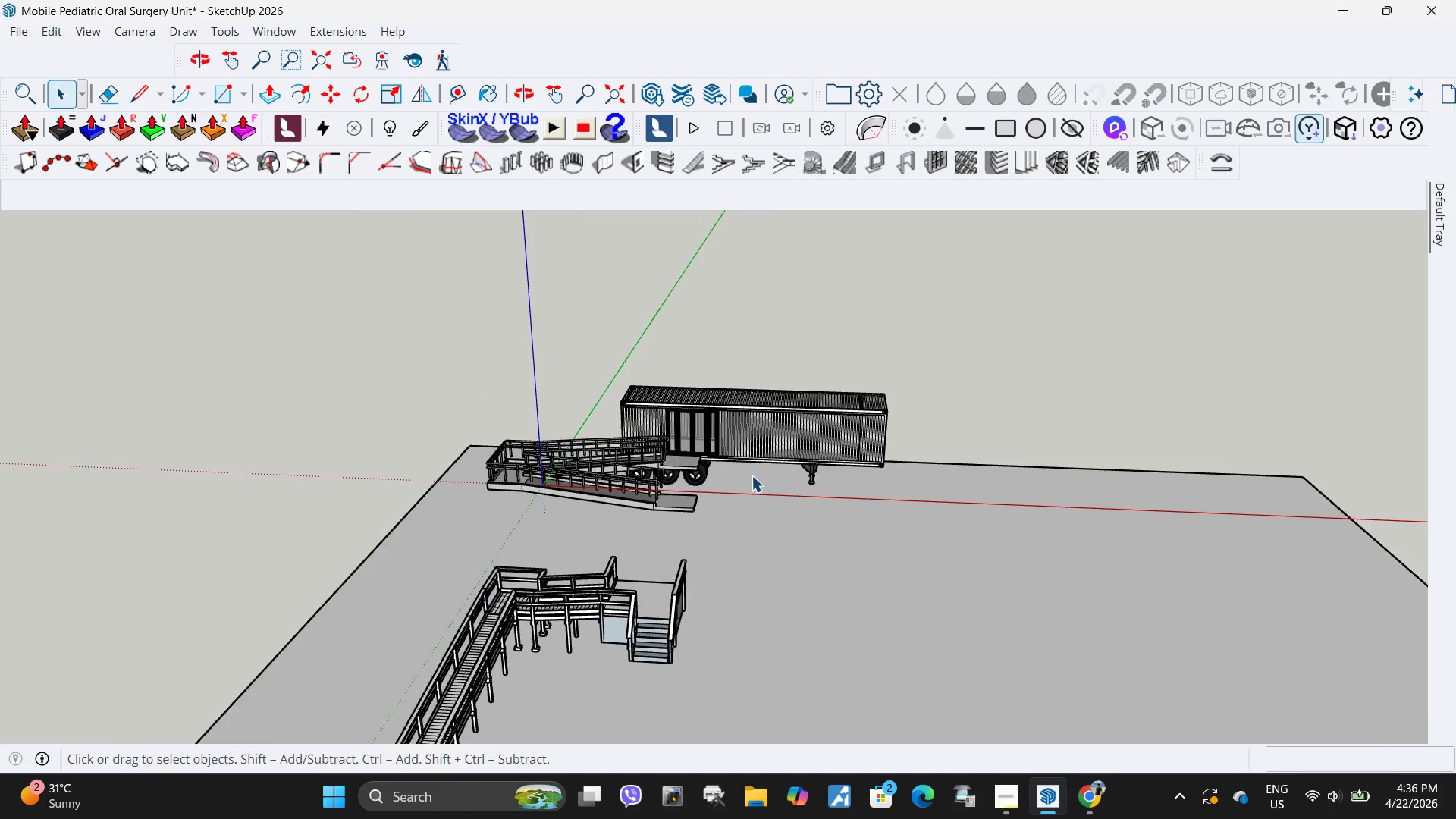 
left_click([691, 603])
 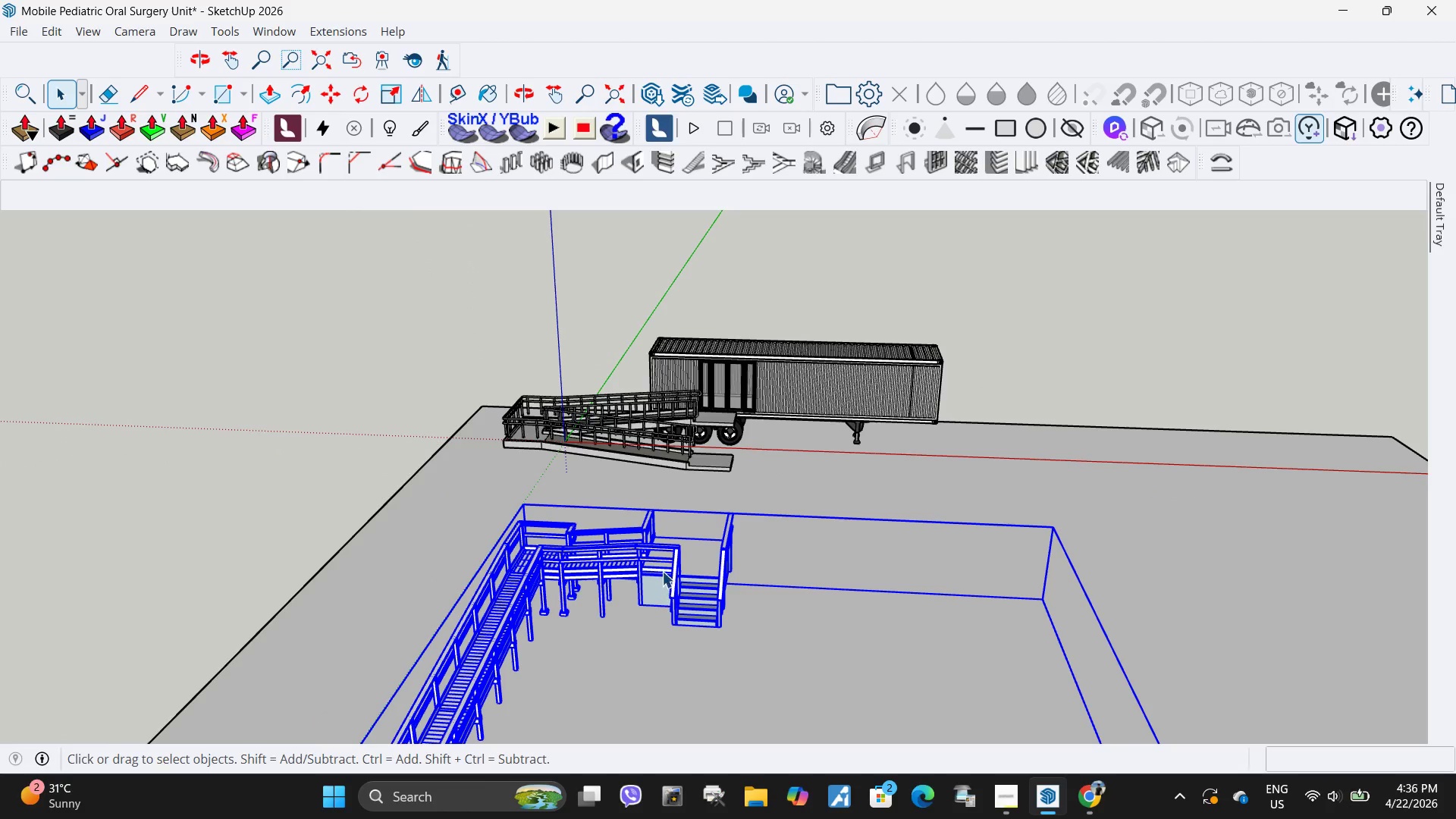 
scroll: coordinate [661, 570], scroll_direction: none, amount: 0.0
 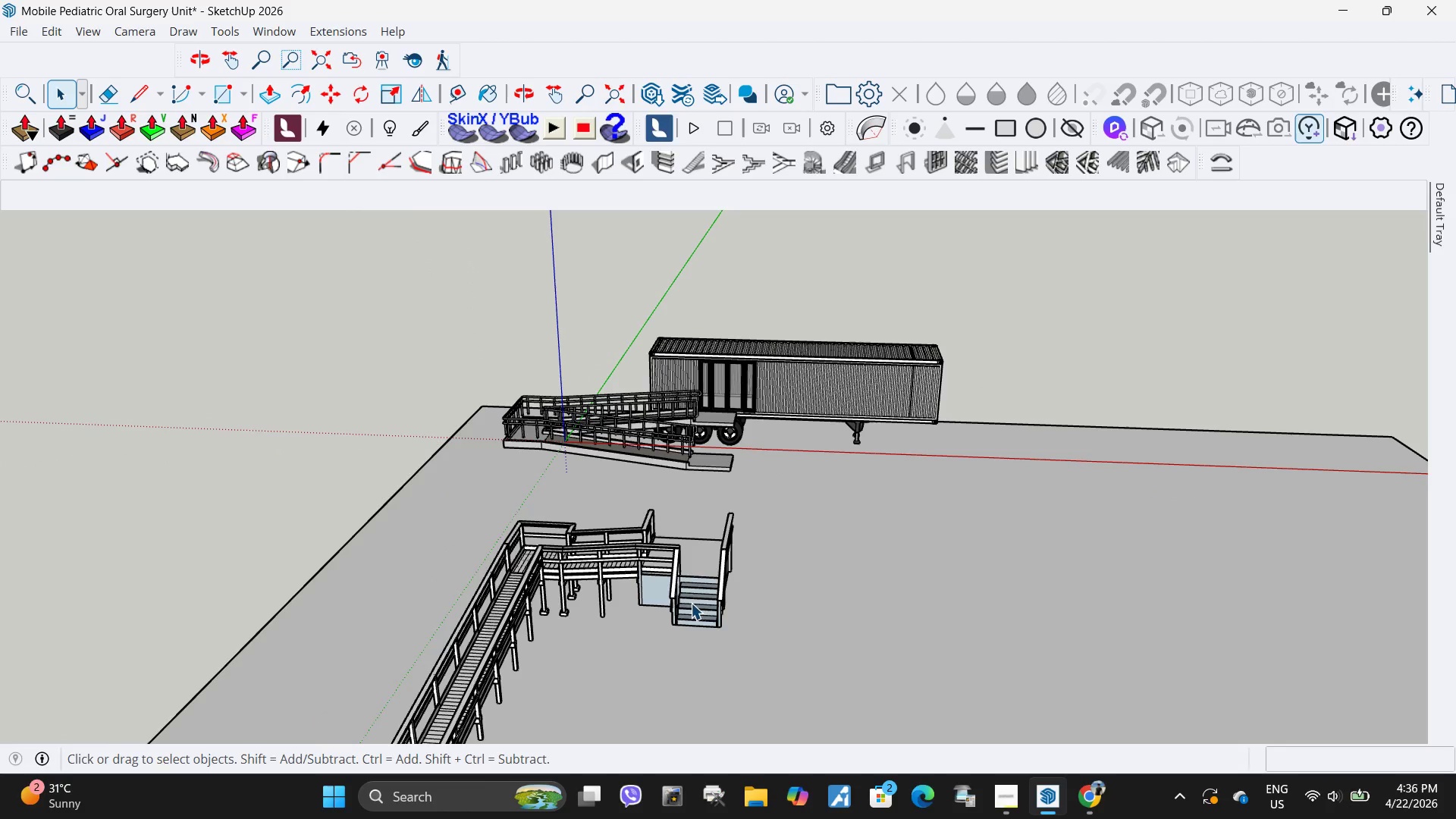 
double_click([662, 571])
 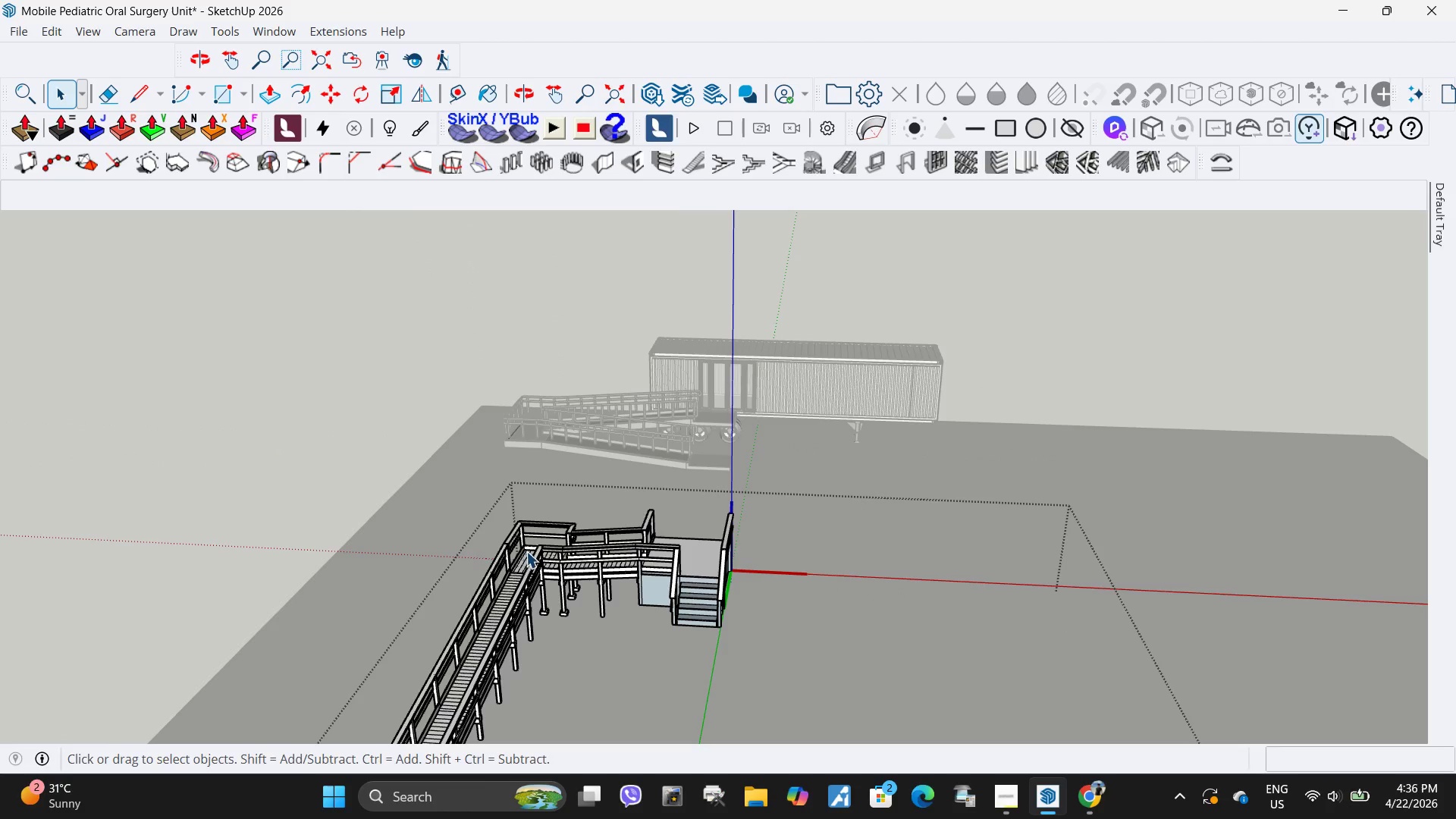 
scroll: coordinate [560, 560], scroll_direction: up, amount: 1.0
 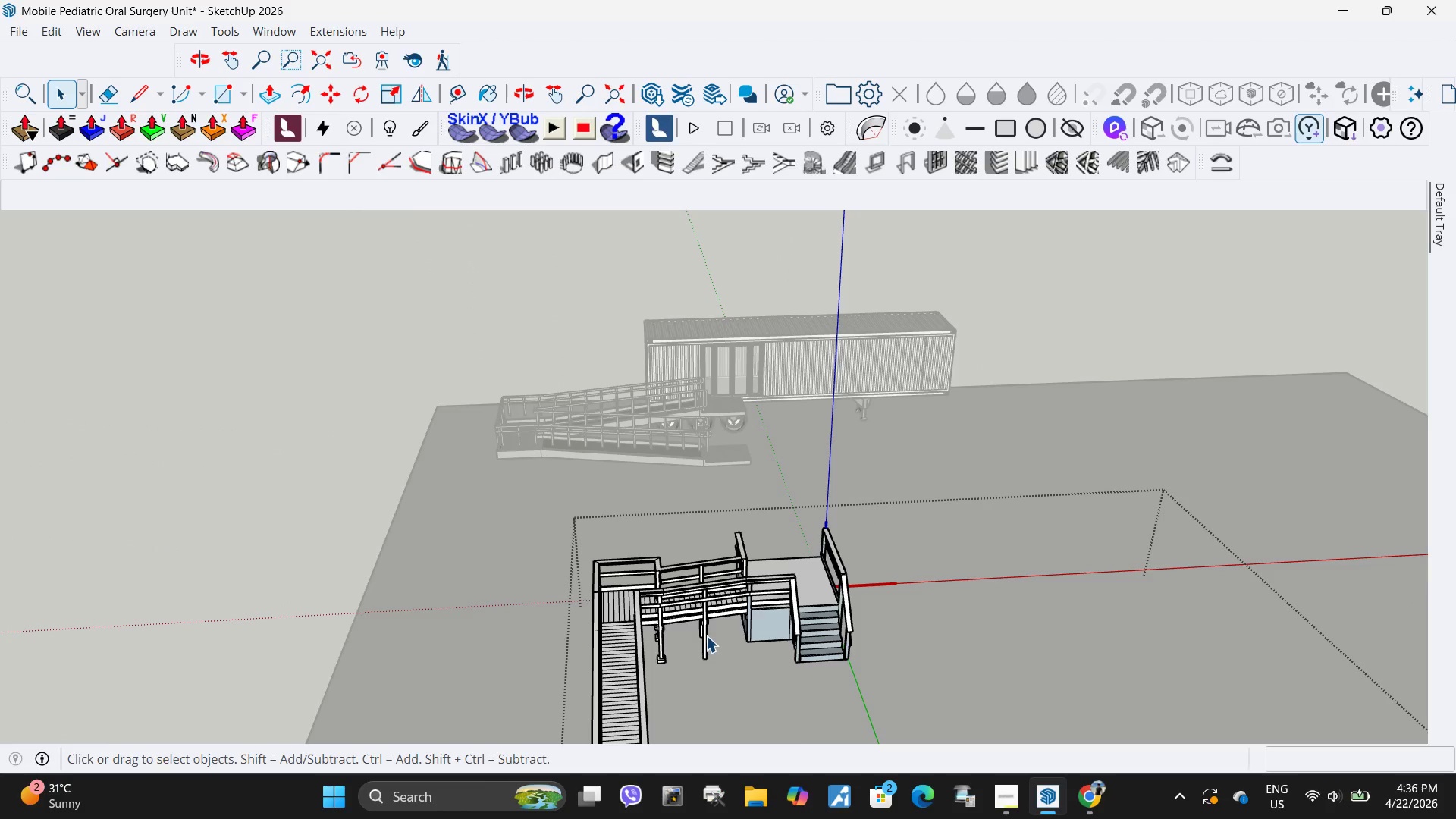 
key(Escape)
 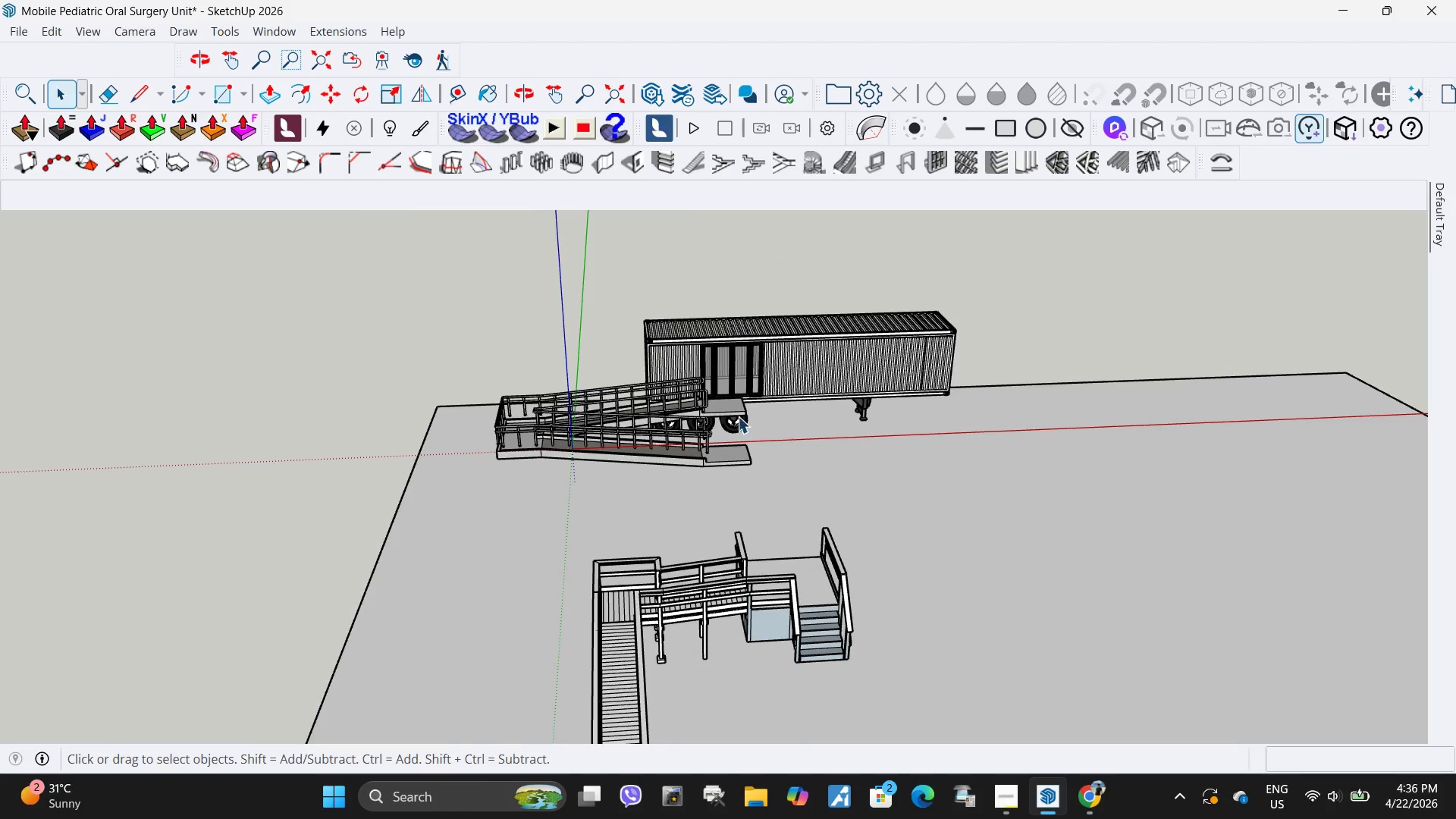 
scroll: coordinate [738, 415], scroll_direction: up, amount: 9.0
 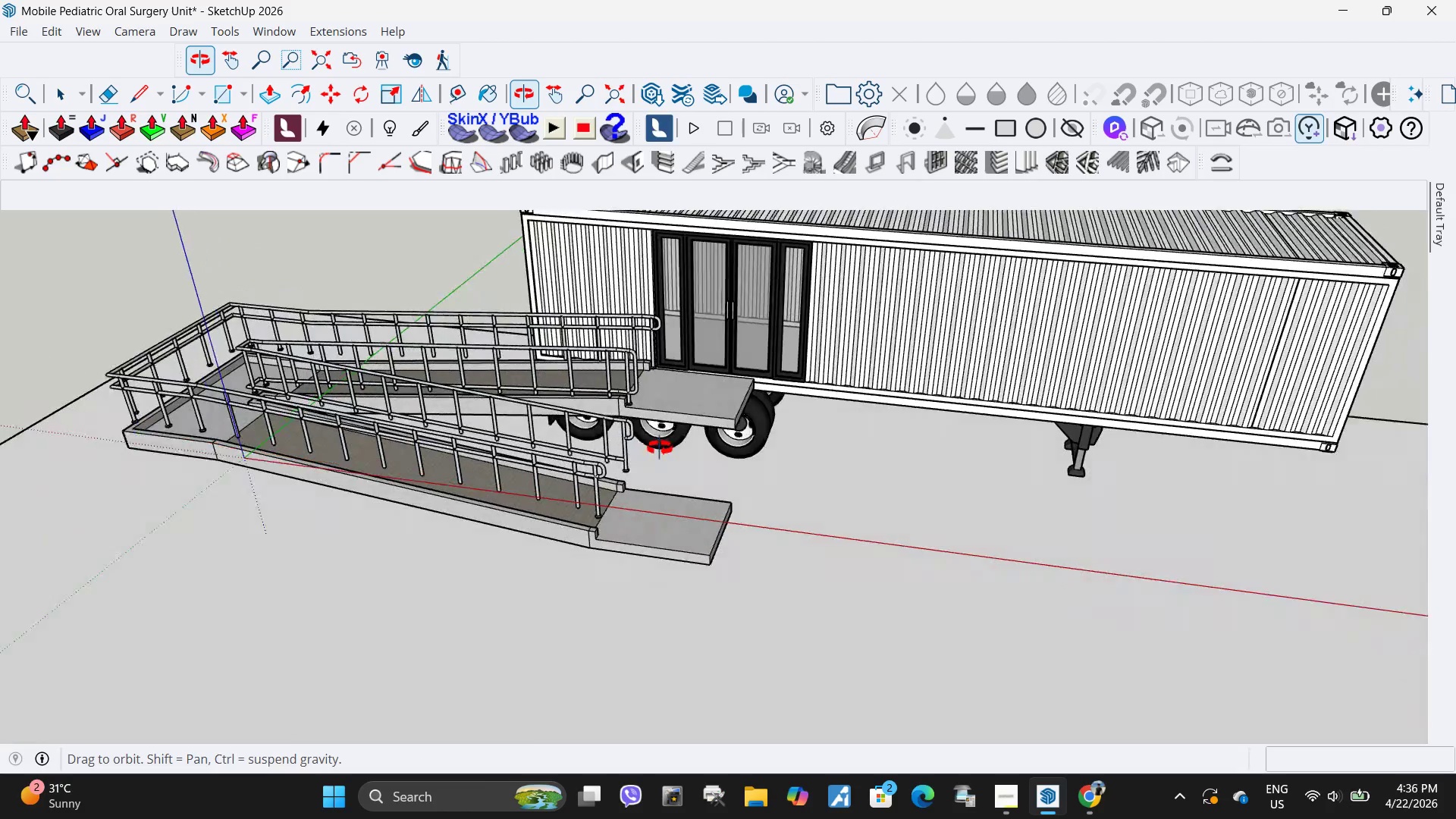 
scroll: coordinate [688, 736], scroll_direction: down, amount: 5.0
 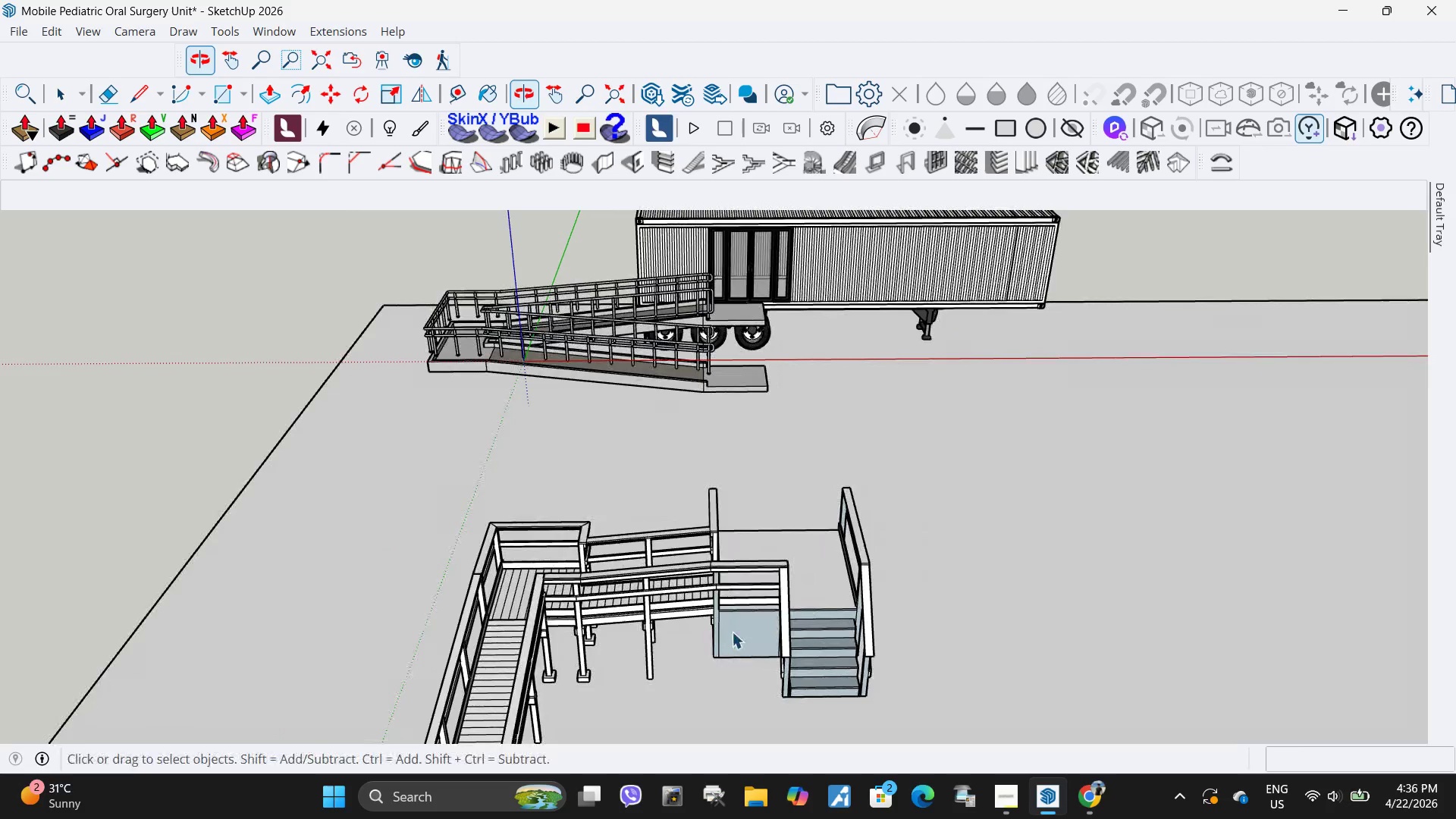 
double_click([731, 625])
 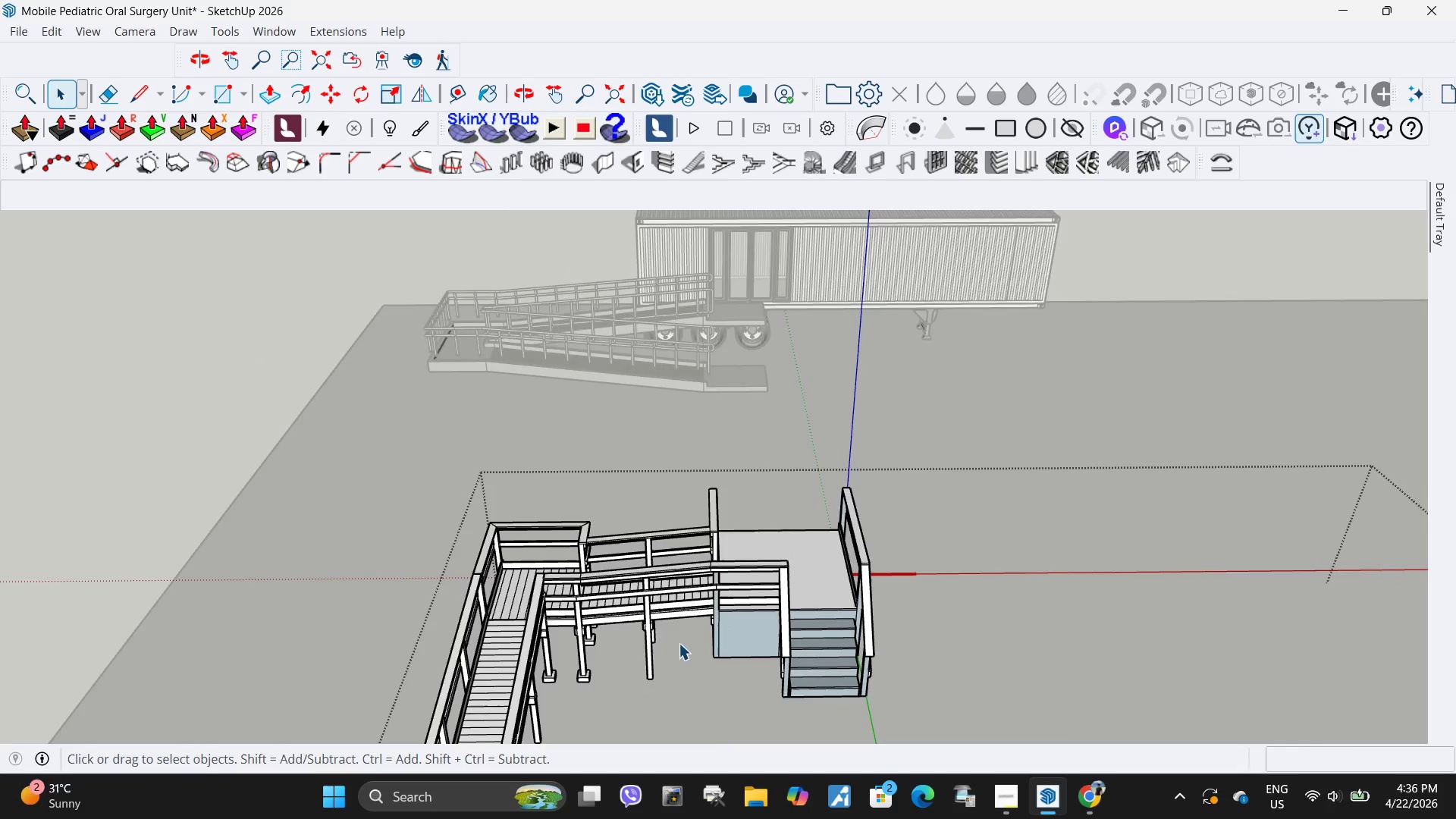 
left_click_drag(start_coordinate=[676, 650], to_coordinate=[573, 423])
 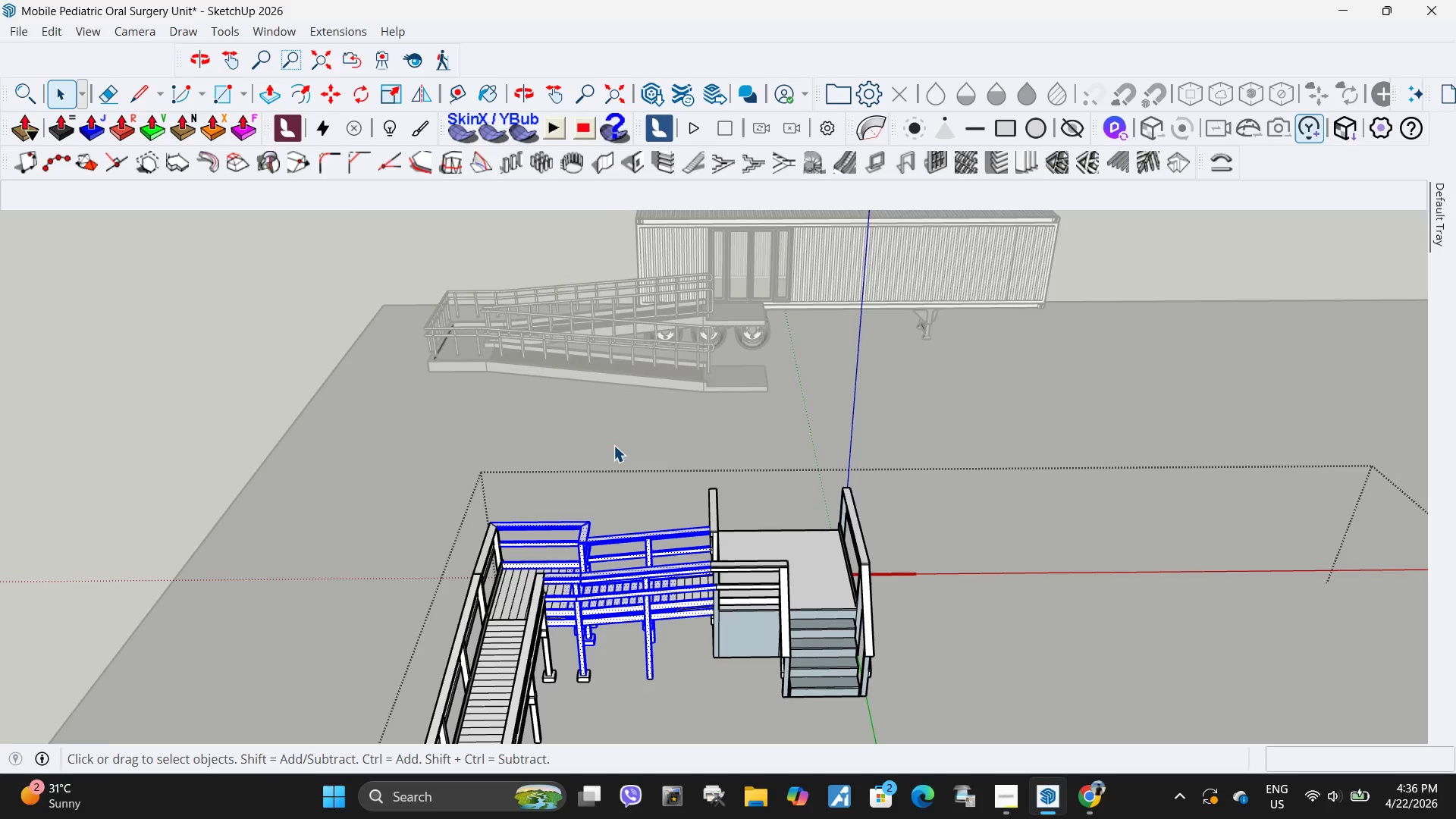 
key(Delete)
 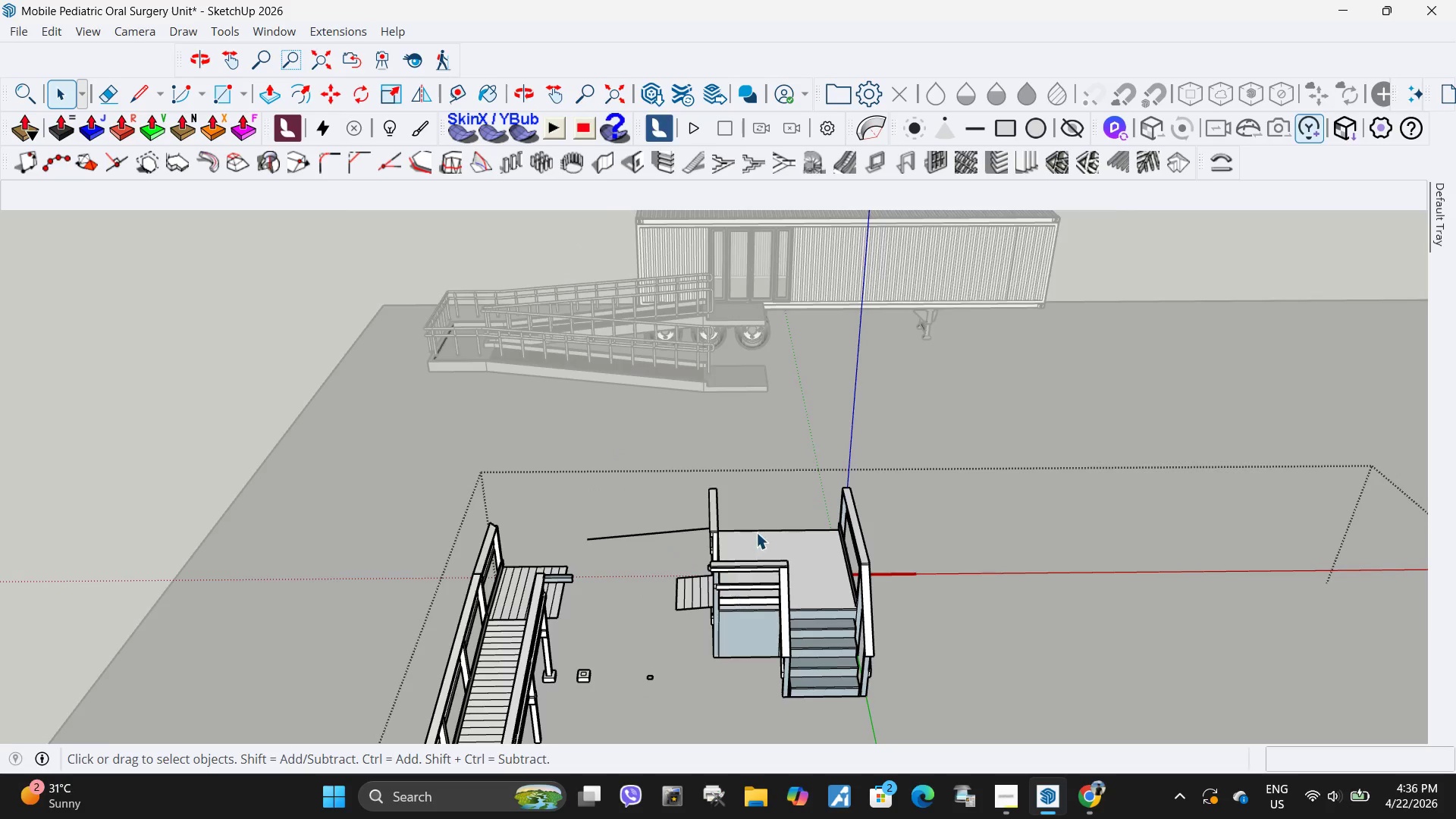 
scroll: coordinate [730, 507], scroll_direction: down, amount: 18.0
 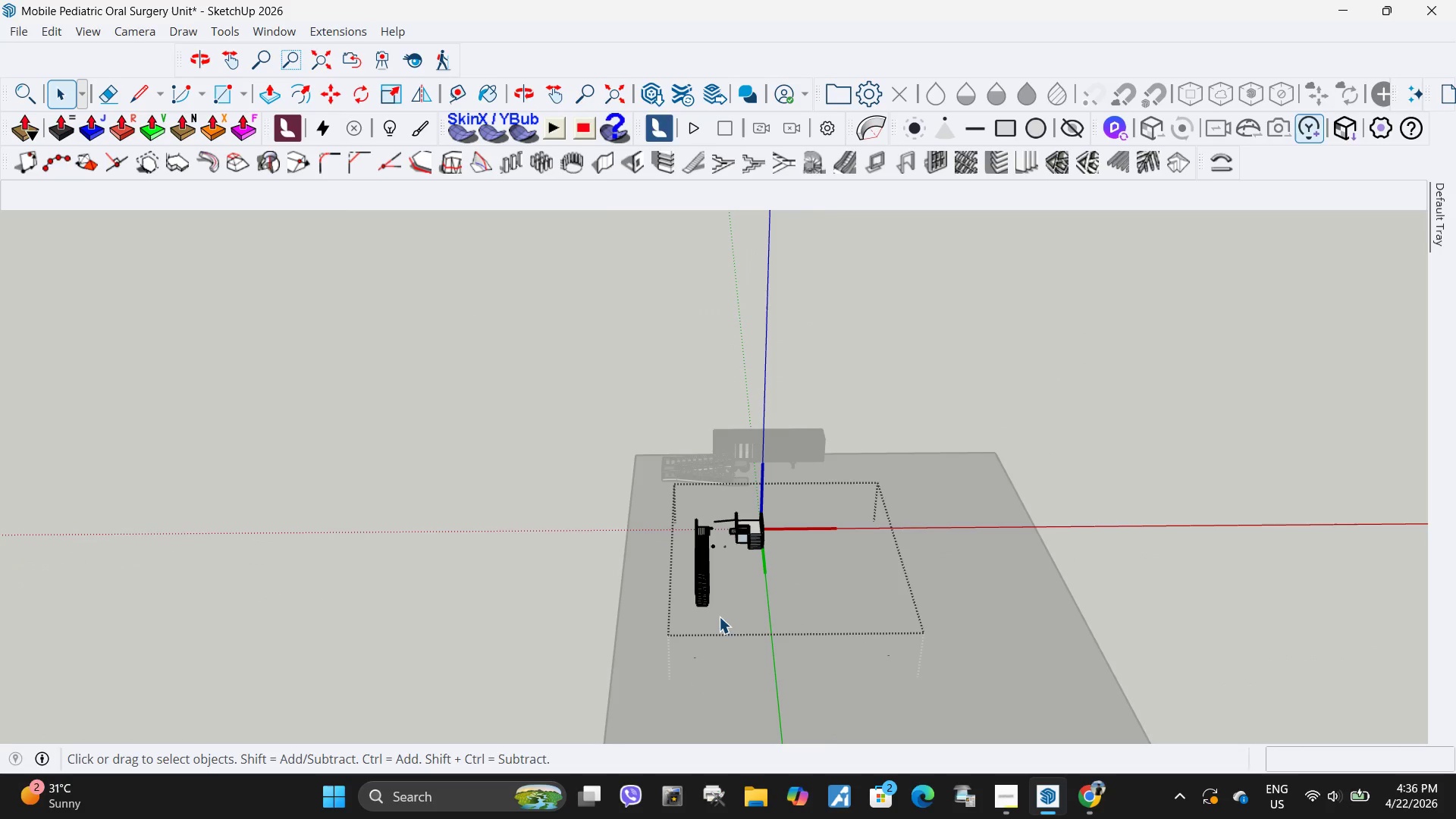 
left_click_drag(start_coordinate=[722, 616], to_coordinate=[658, 507])
 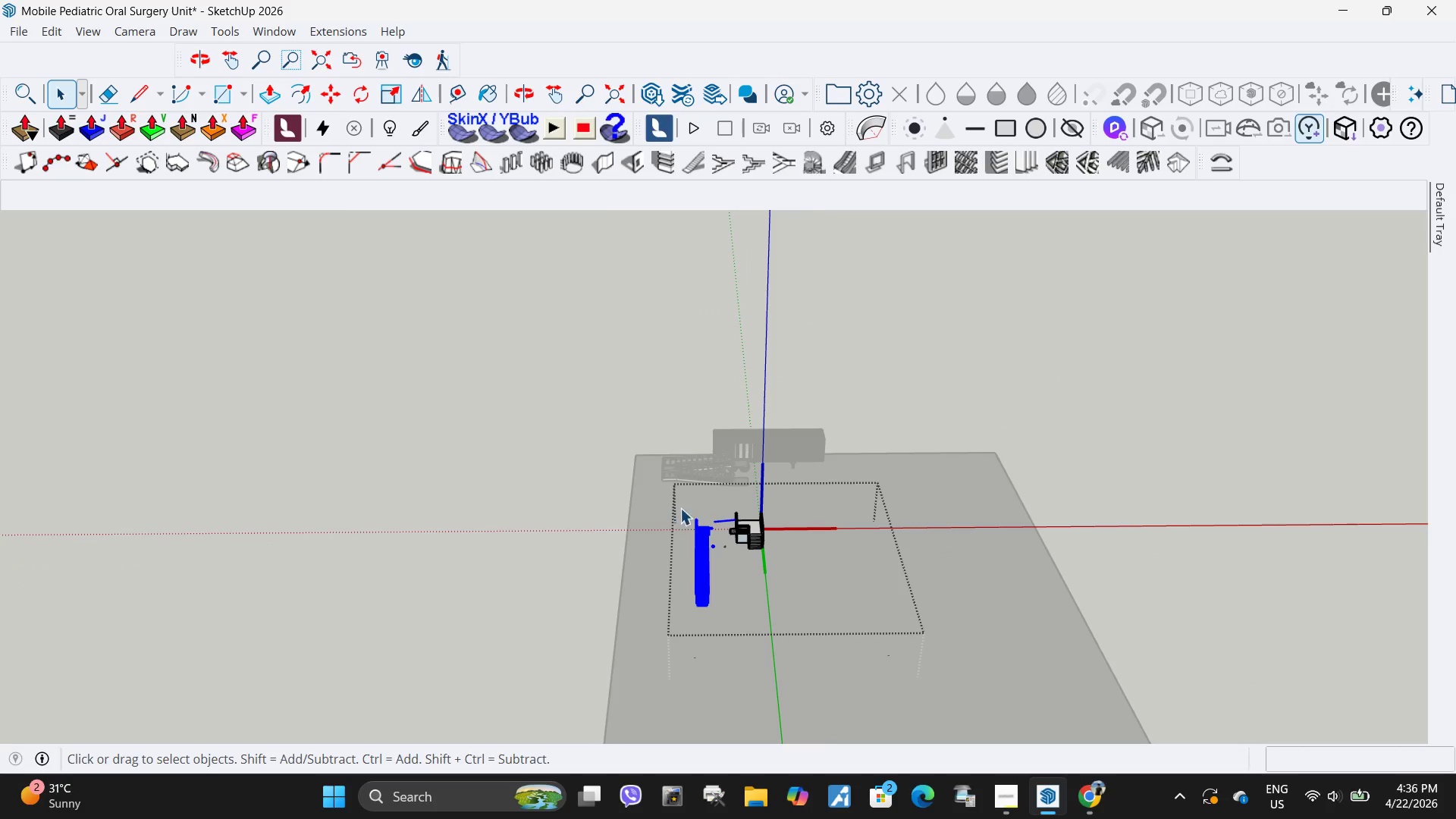 
key(Delete)
 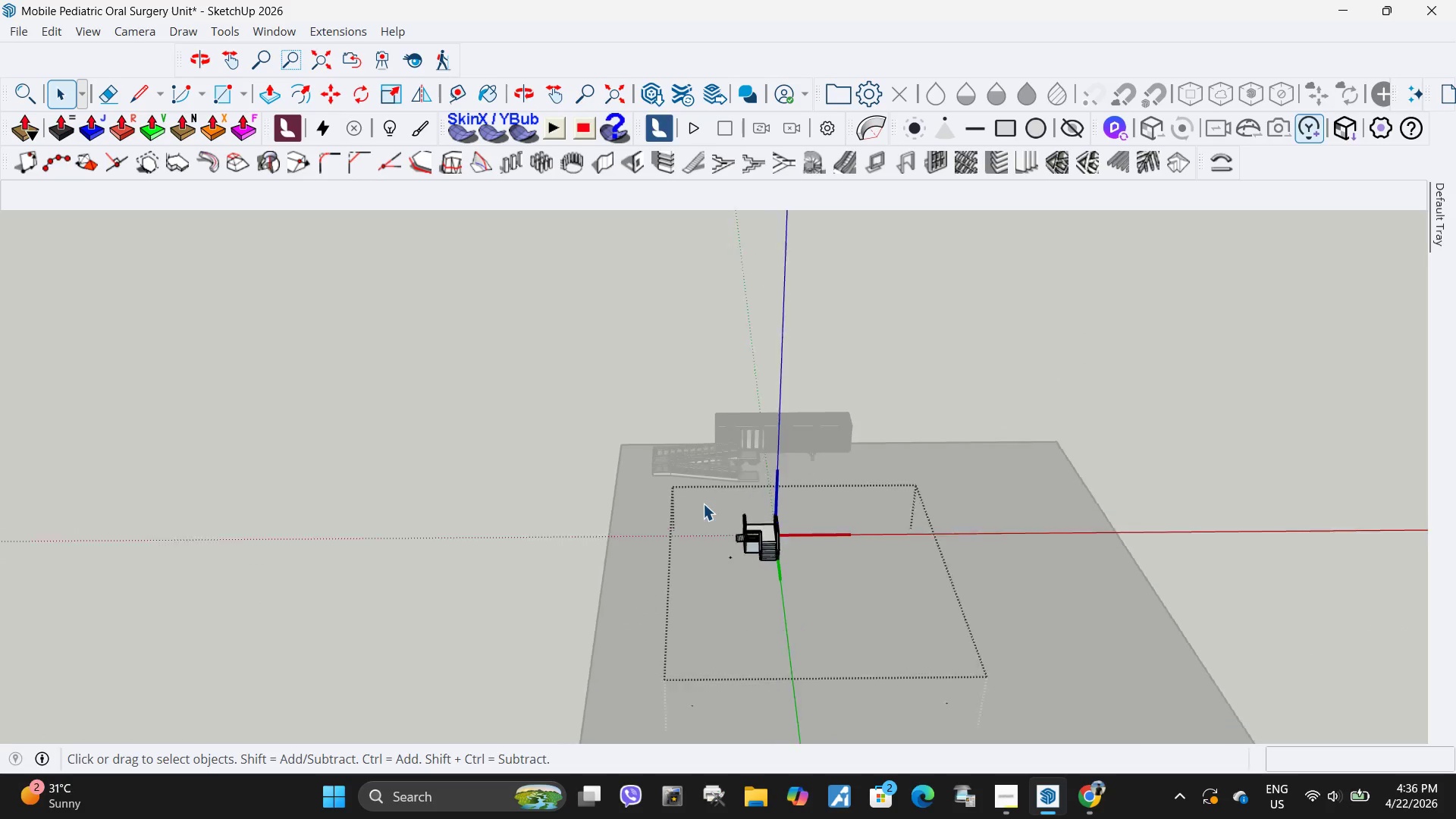 
left_click_drag(start_coordinate=[763, 623], to_coordinate=[653, 481])
 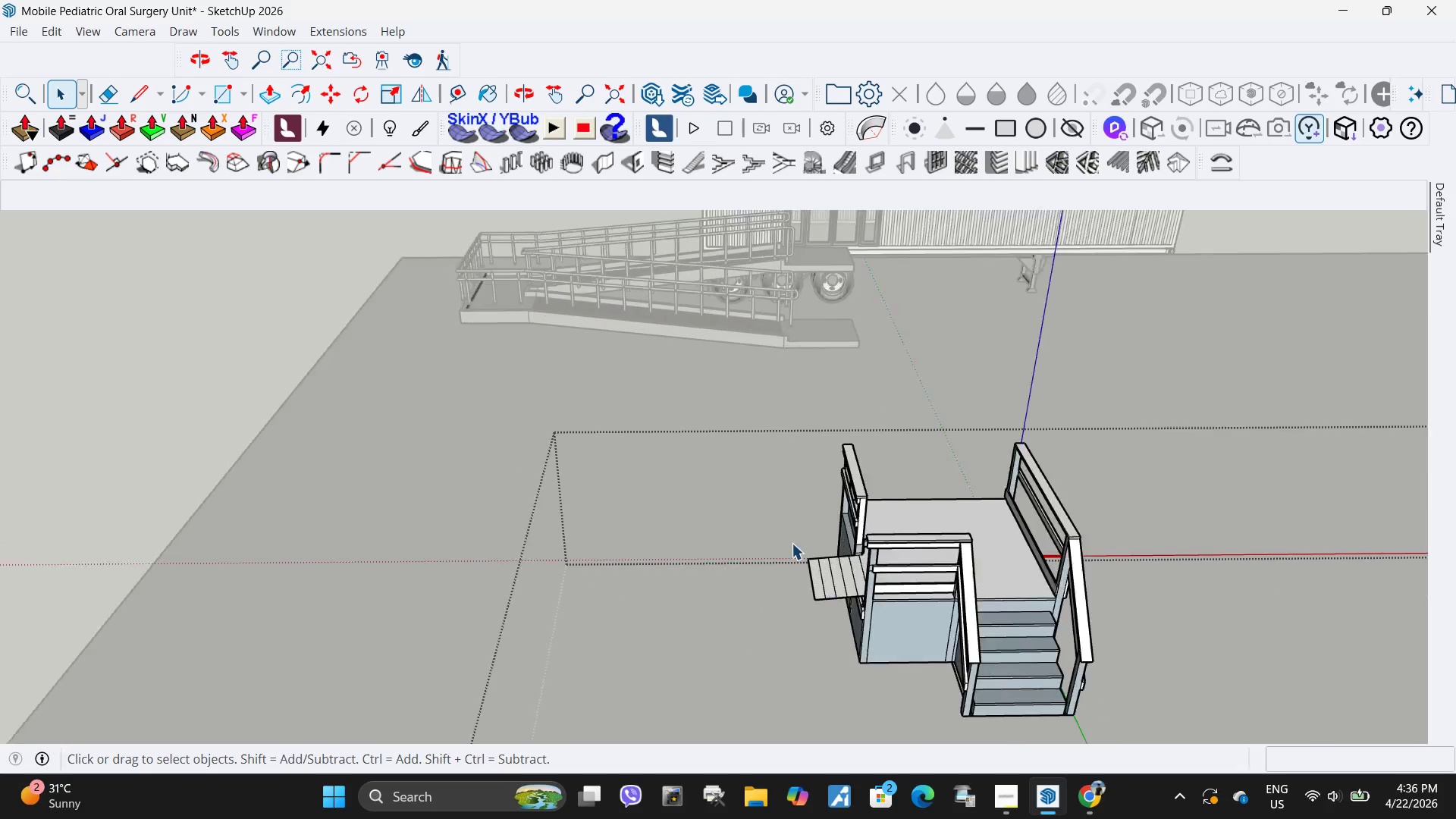 
scroll: coordinate [724, 544], scroll_direction: up, amount: 9.0
 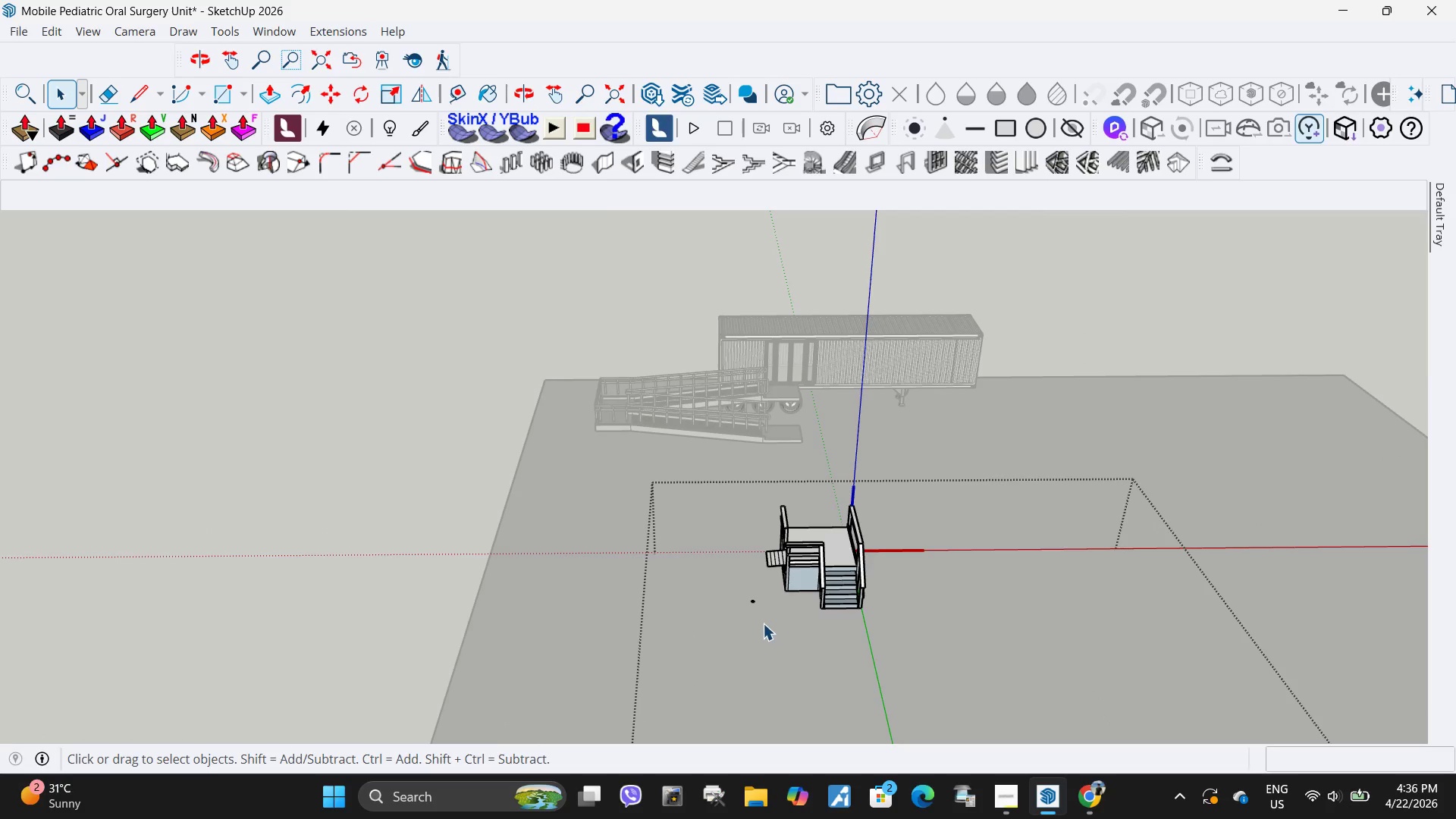 
key(Delete)
 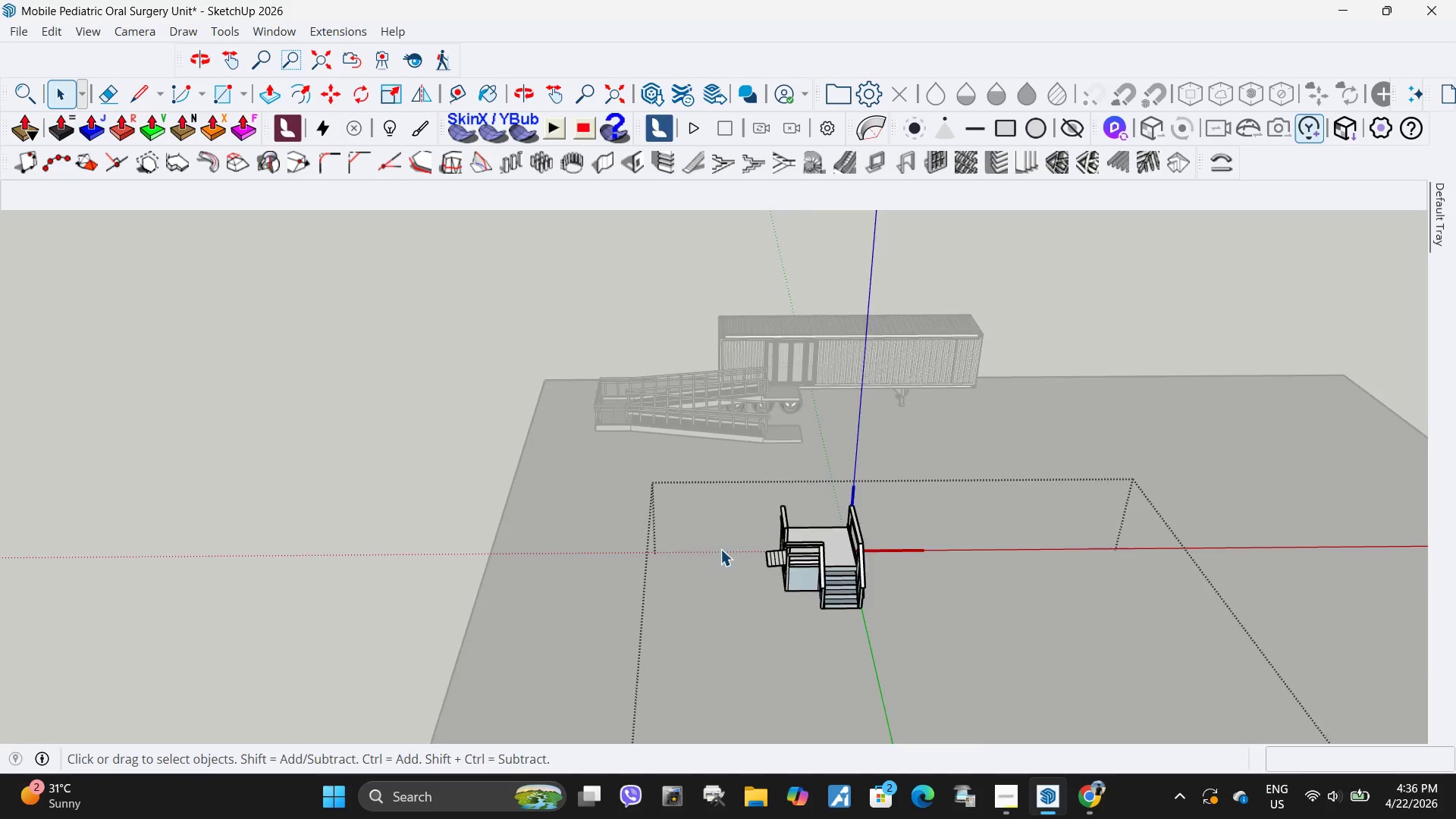 
scroll: coordinate [791, 610], scroll_direction: up, amount: 14.0
 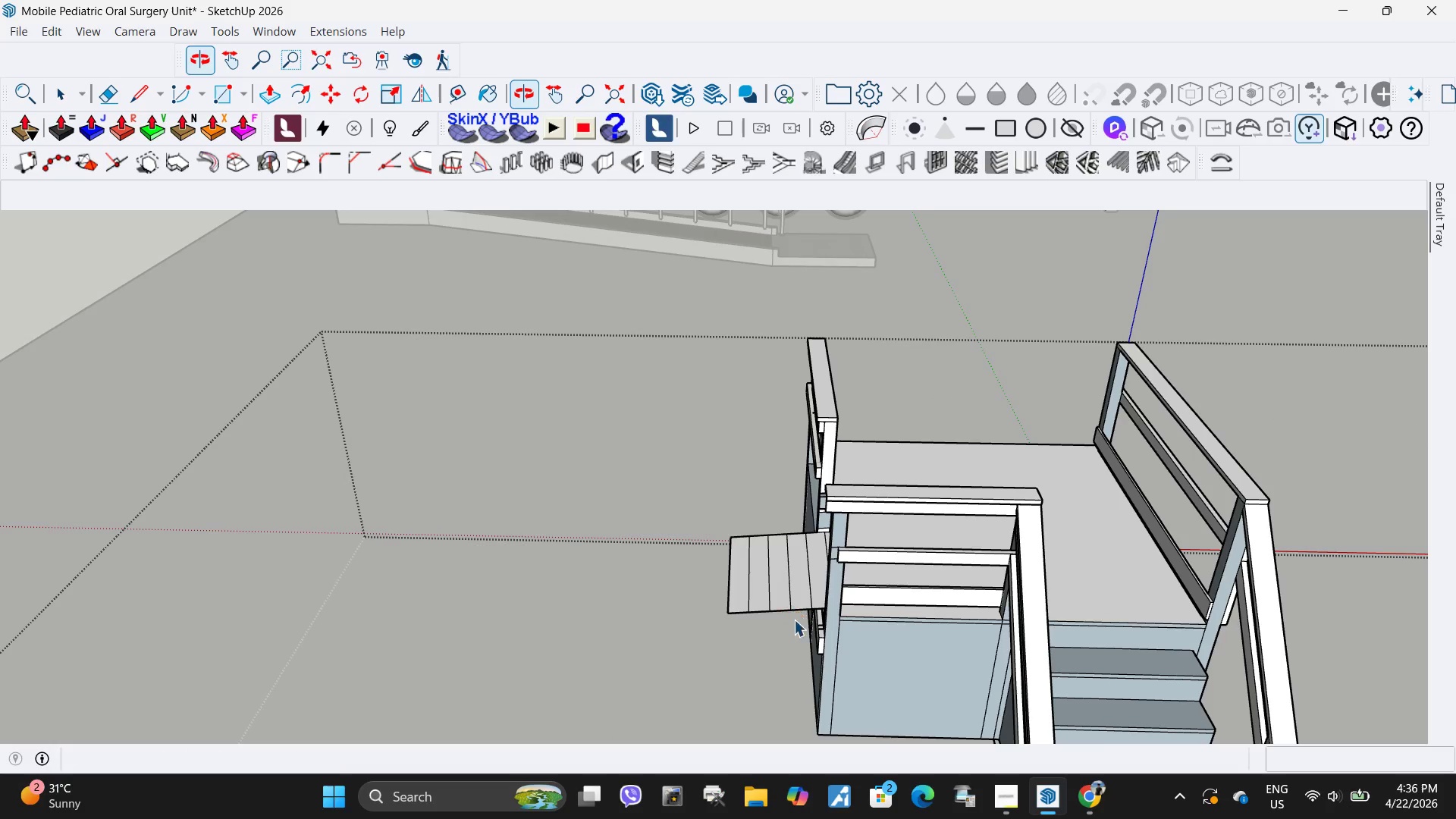 
left_click_drag(start_coordinate=[794, 620], to_coordinate=[667, 459])
 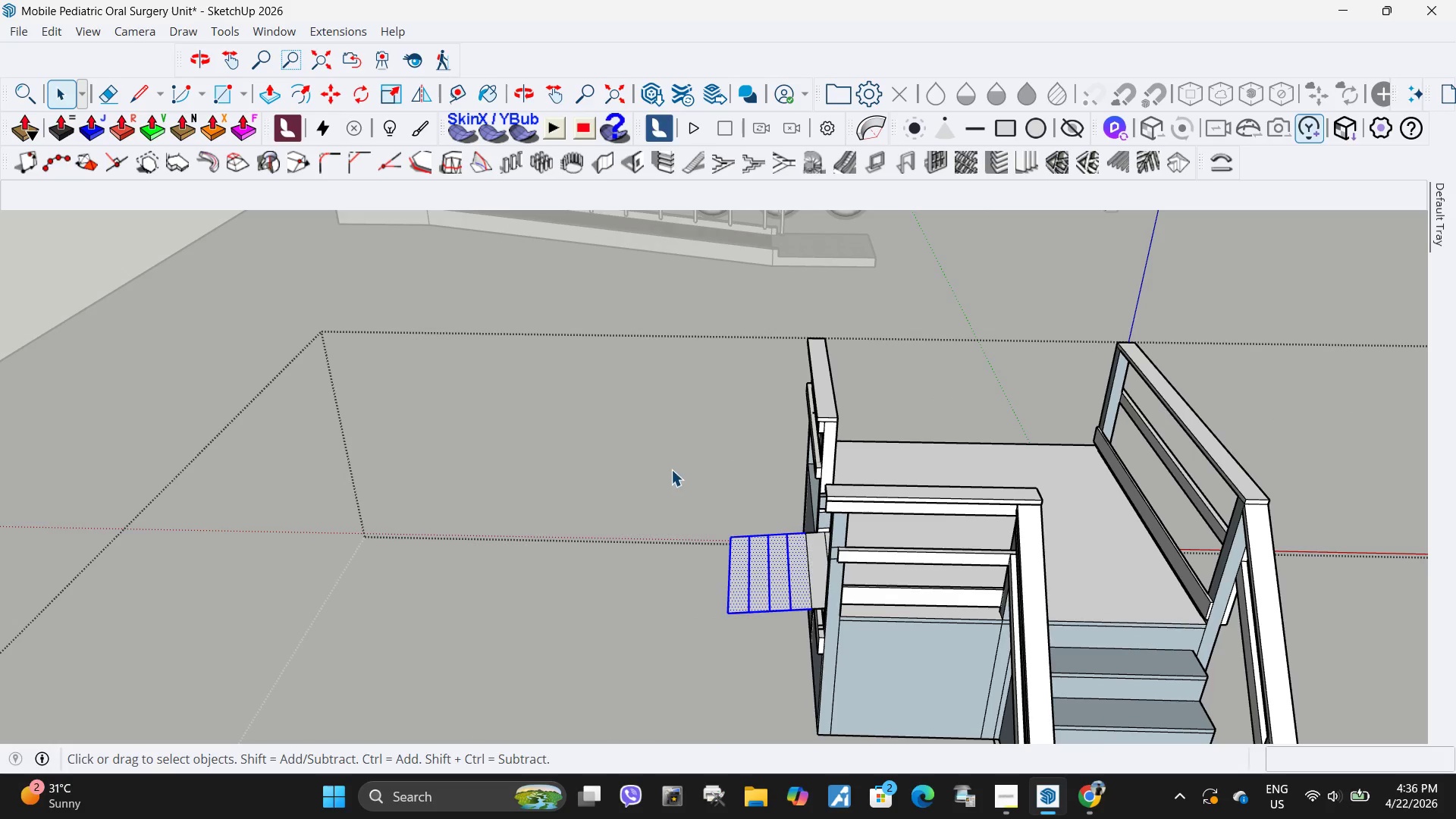 
key(Delete)
 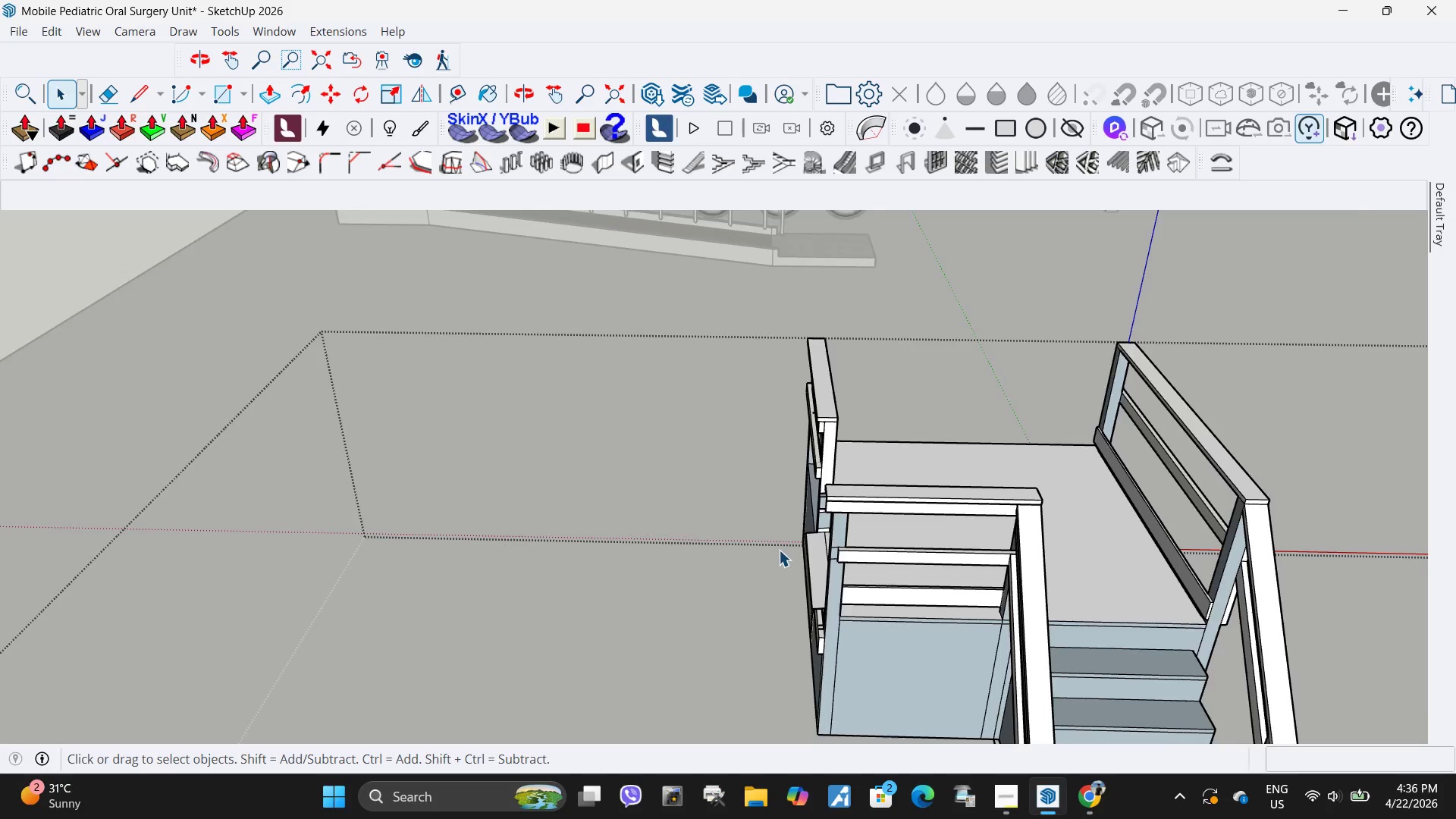 
scroll: coordinate [830, 564], scroll_direction: up, amount: 7.0
 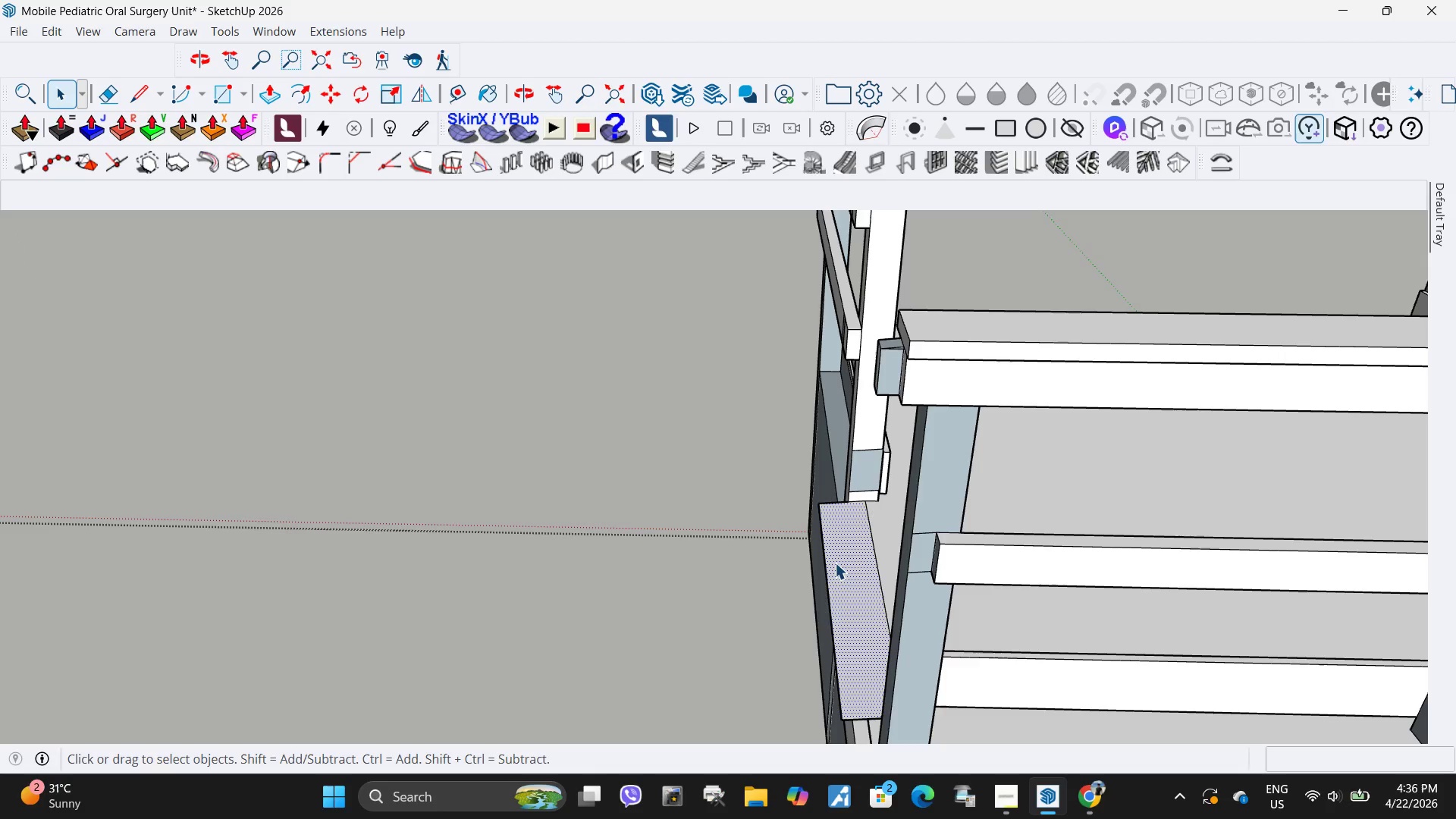 
key(Delete)
 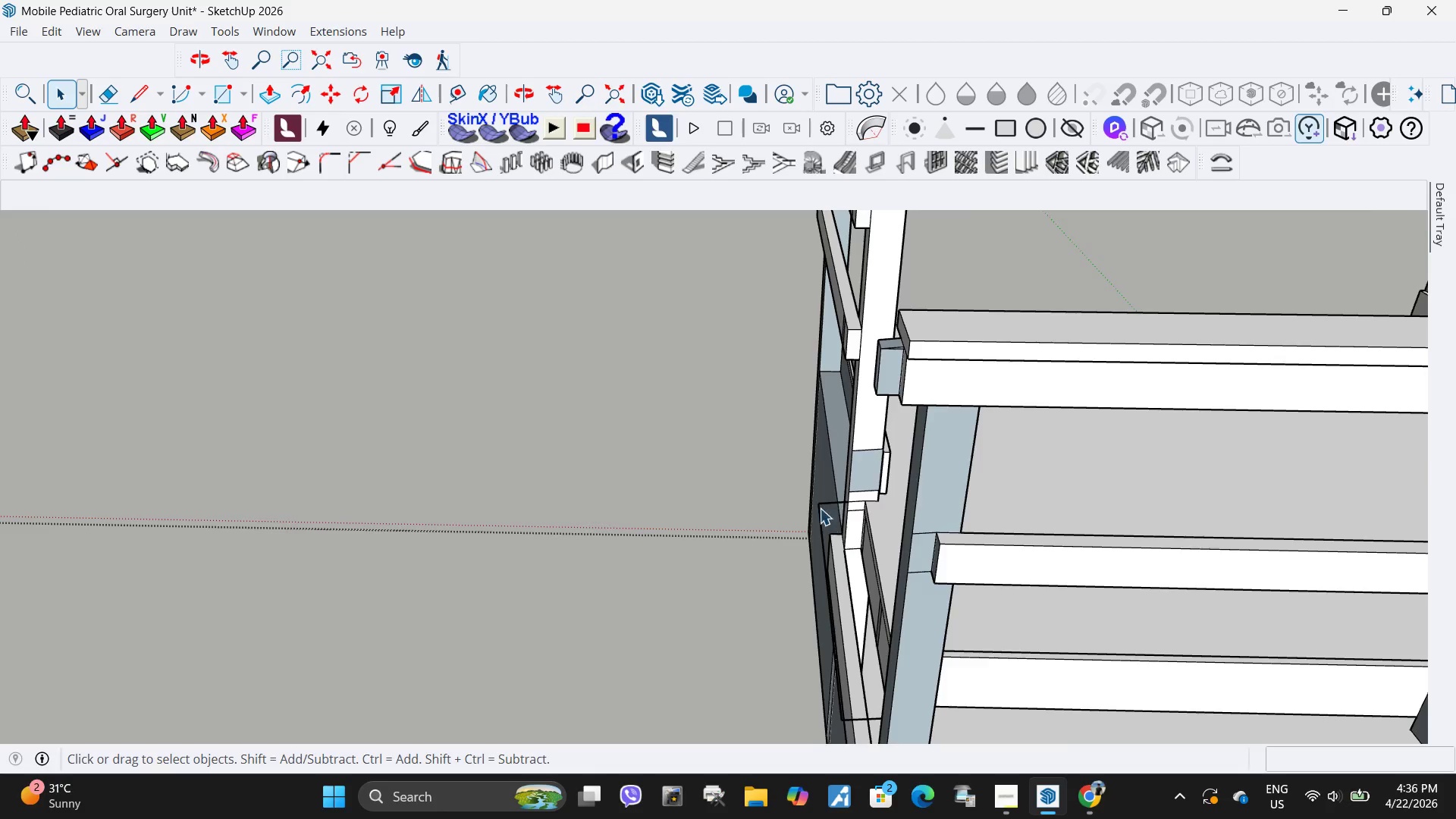 
scroll: coordinate [811, 500], scroll_direction: down, amount: 2.0
 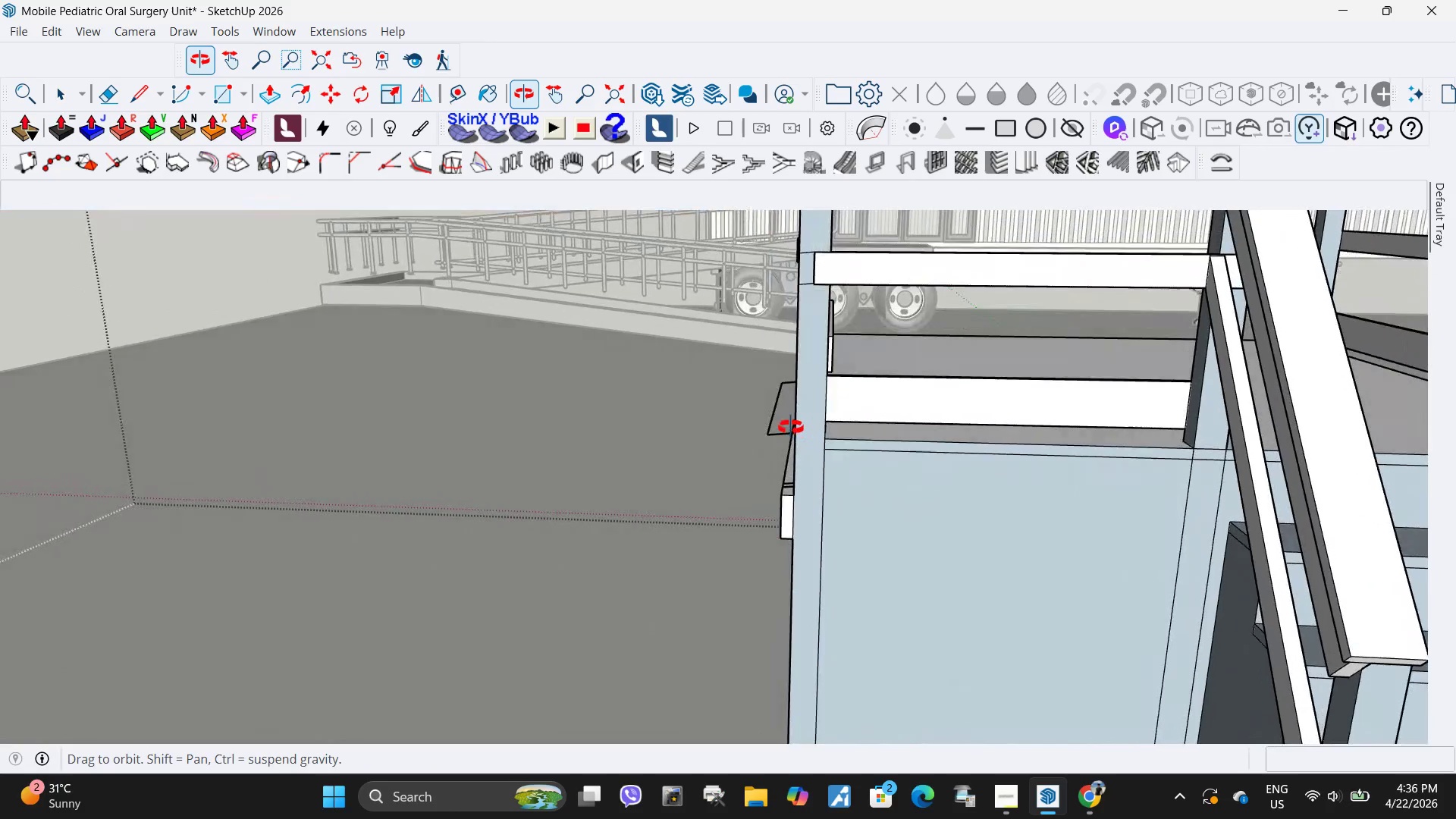 
left_click_drag(start_coordinate=[782, 457], to_coordinate=[755, 375])
 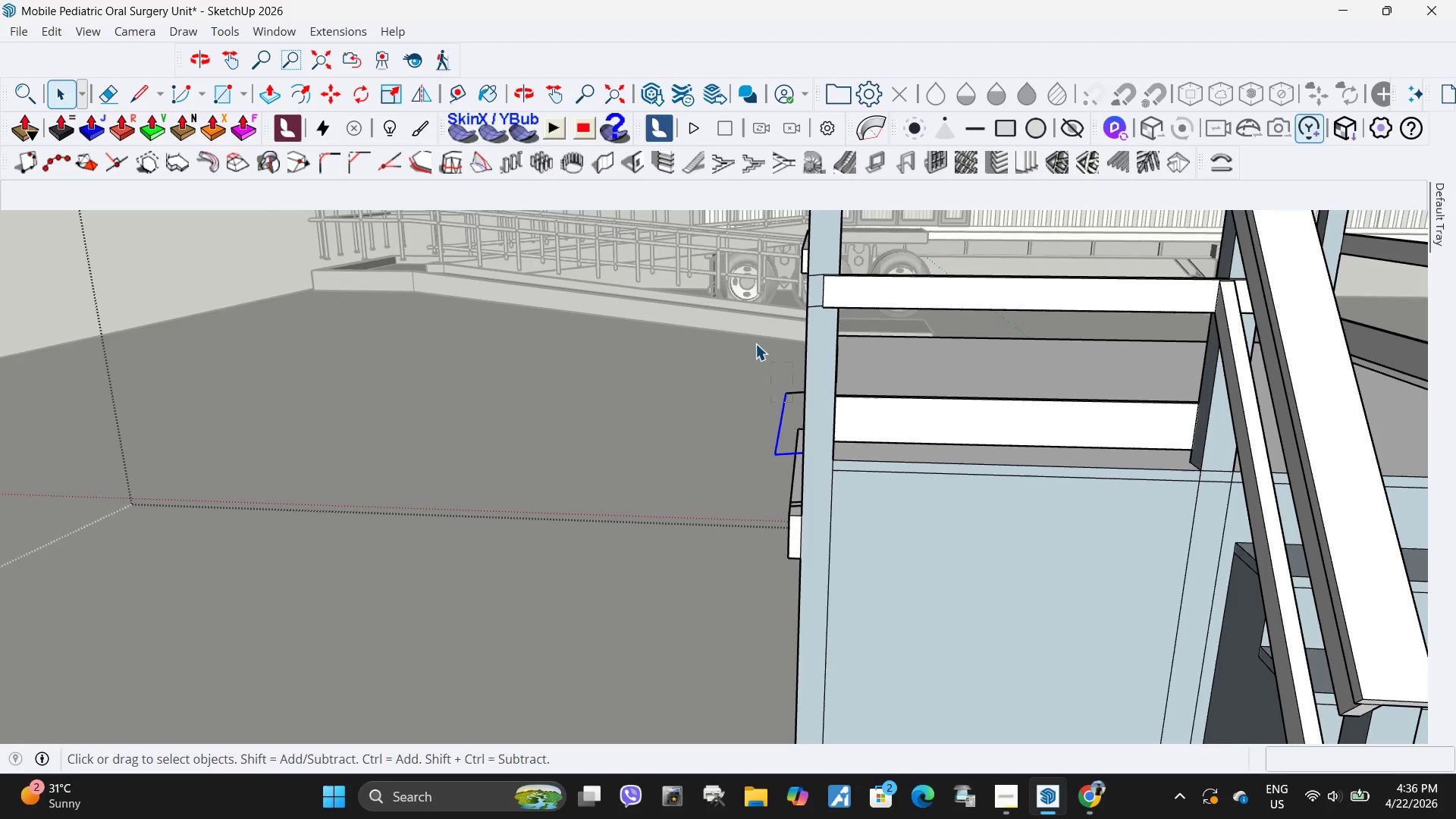 
key(Delete)
 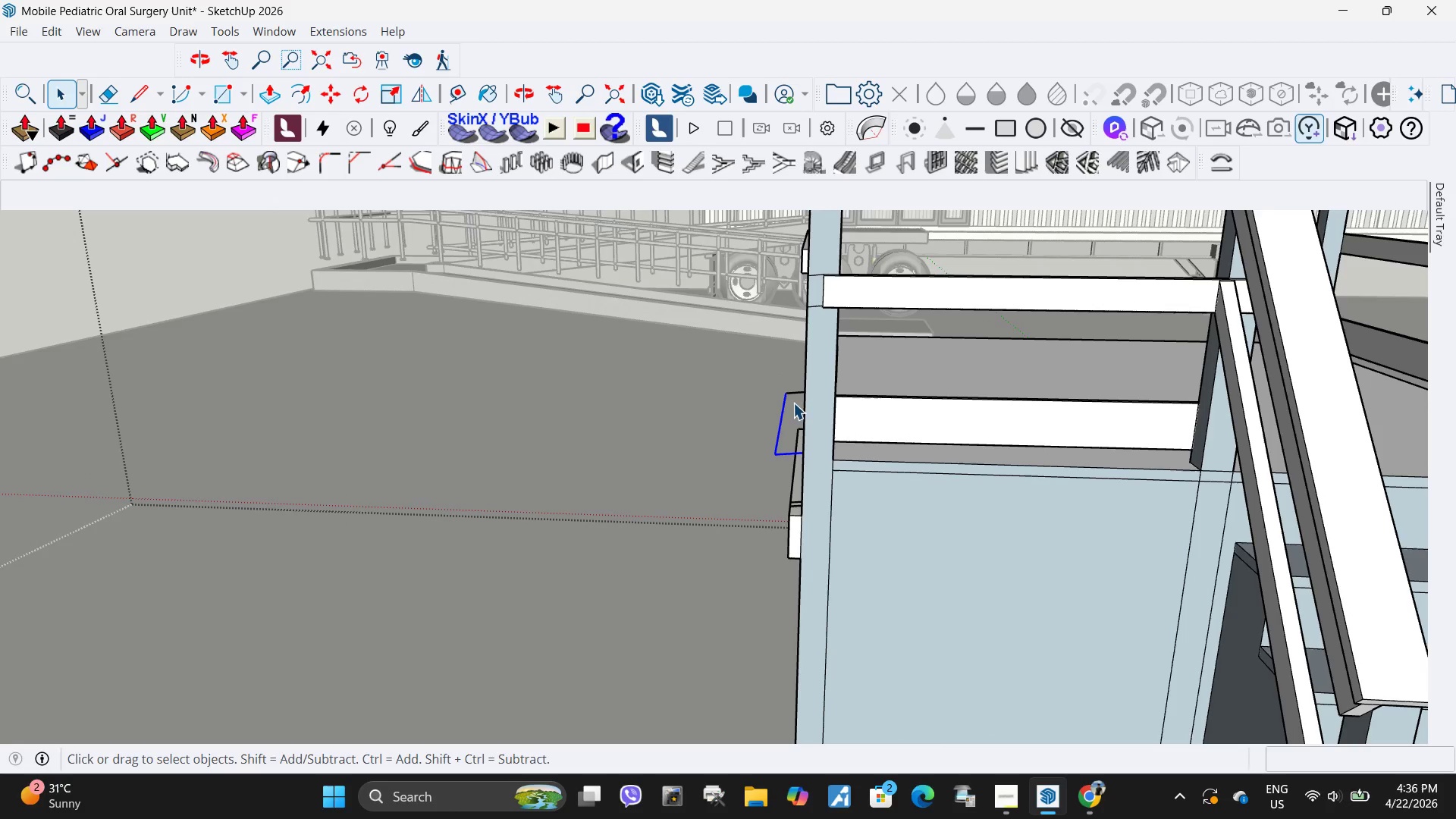 
left_click_drag(start_coordinate=[793, 403], to_coordinate=[755, 344])
 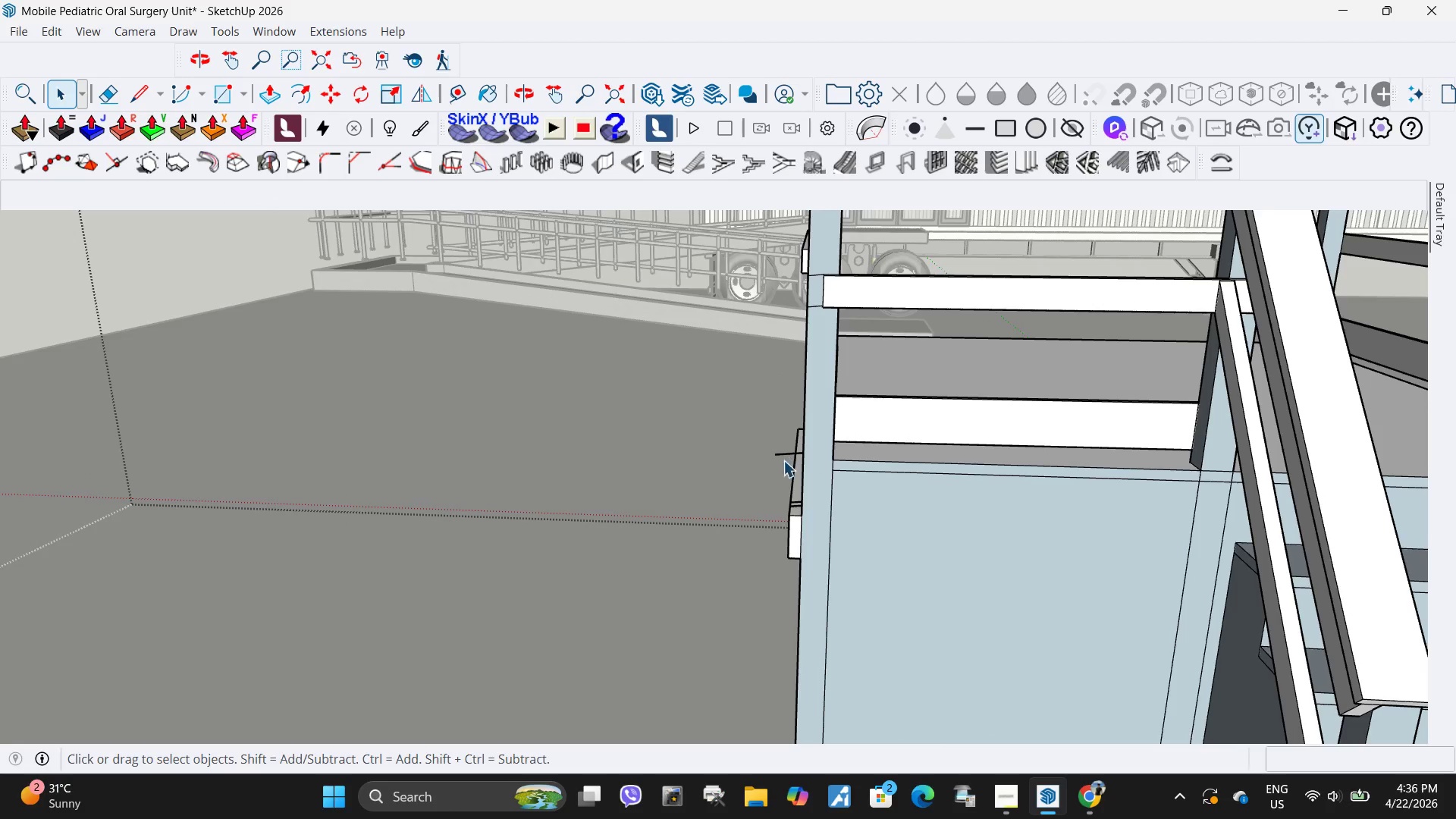 
key(Delete)
 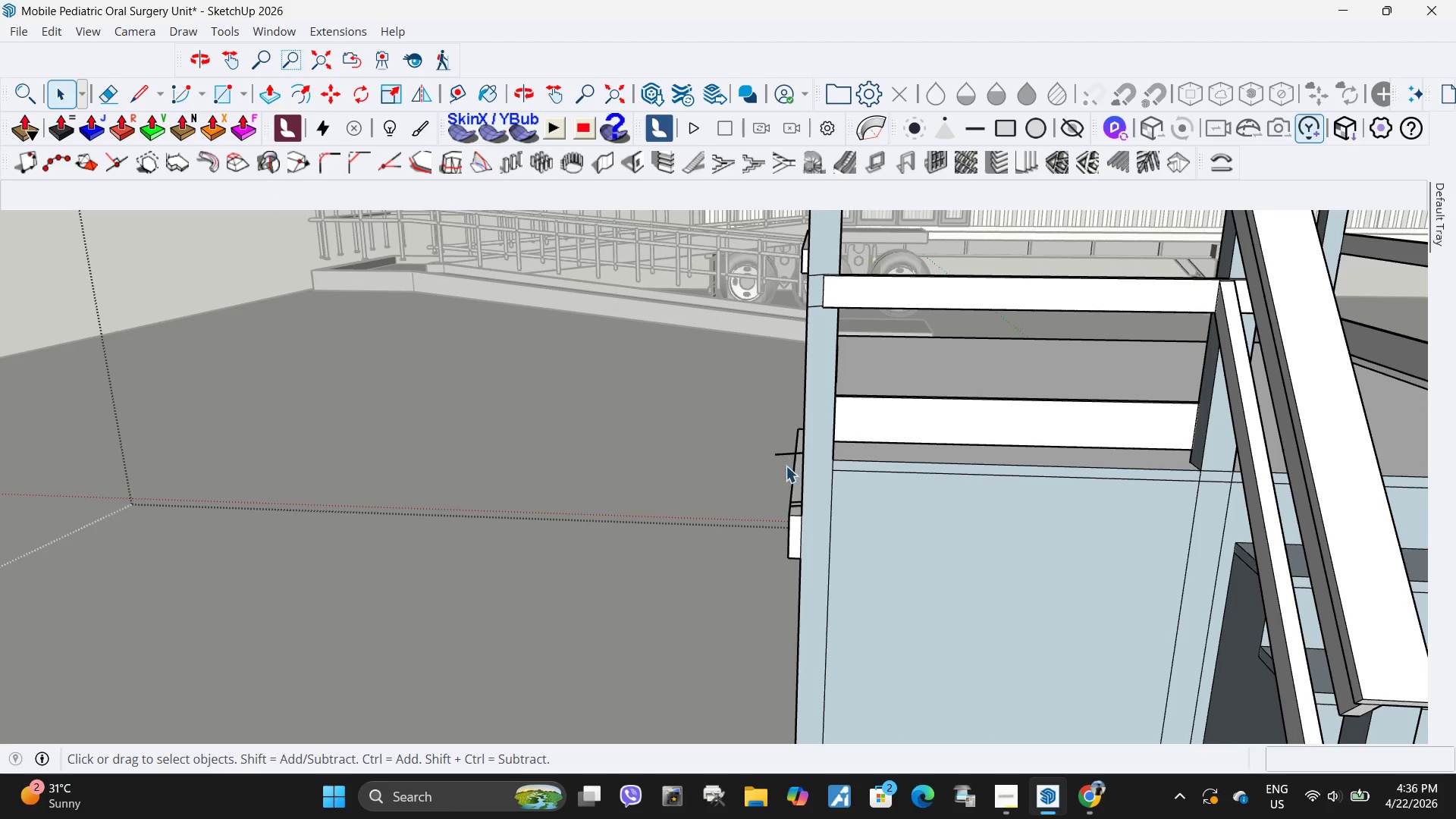 
left_click_drag(start_coordinate=[787, 468], to_coordinate=[748, 412])
 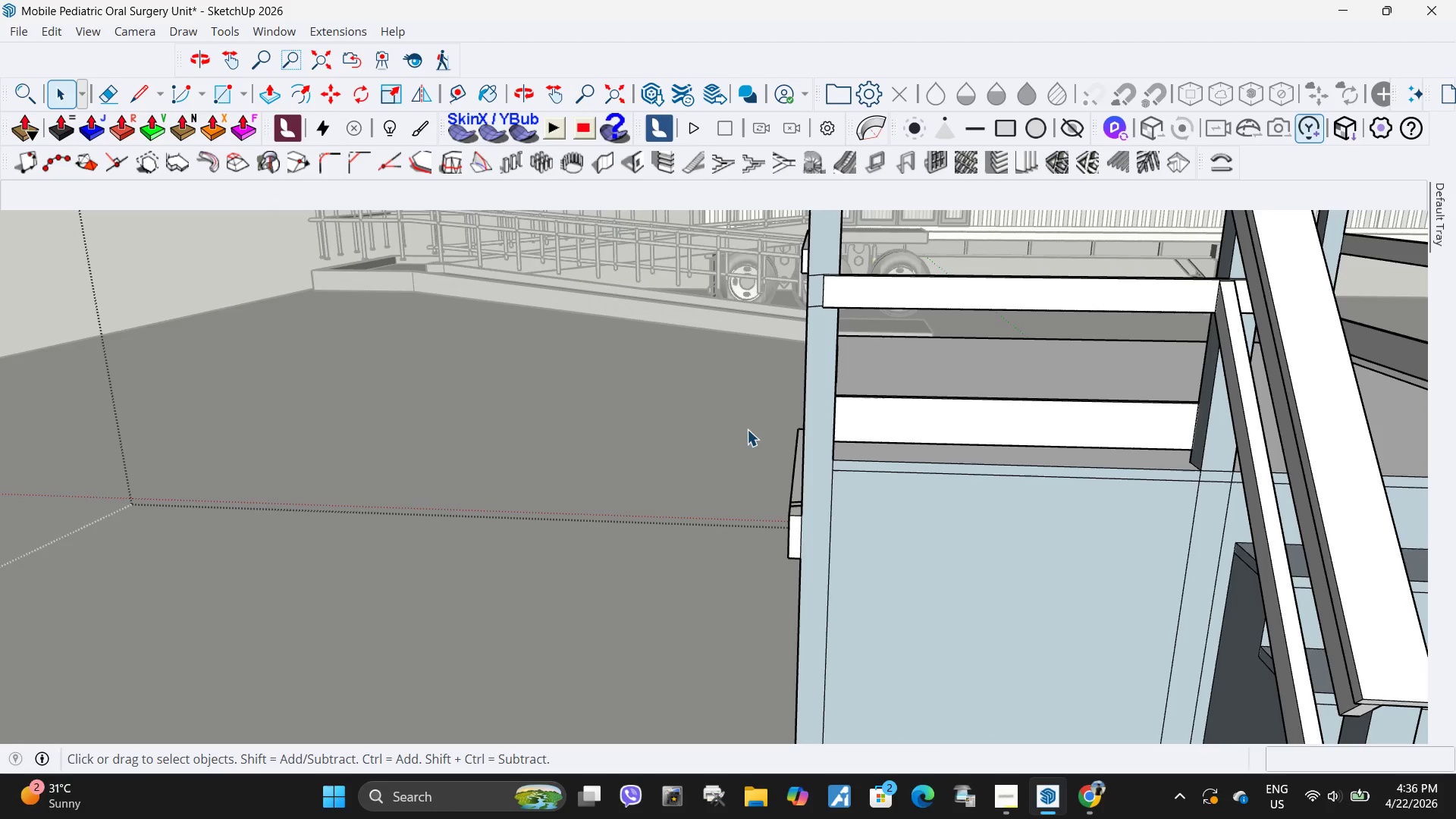 
key(Delete)
 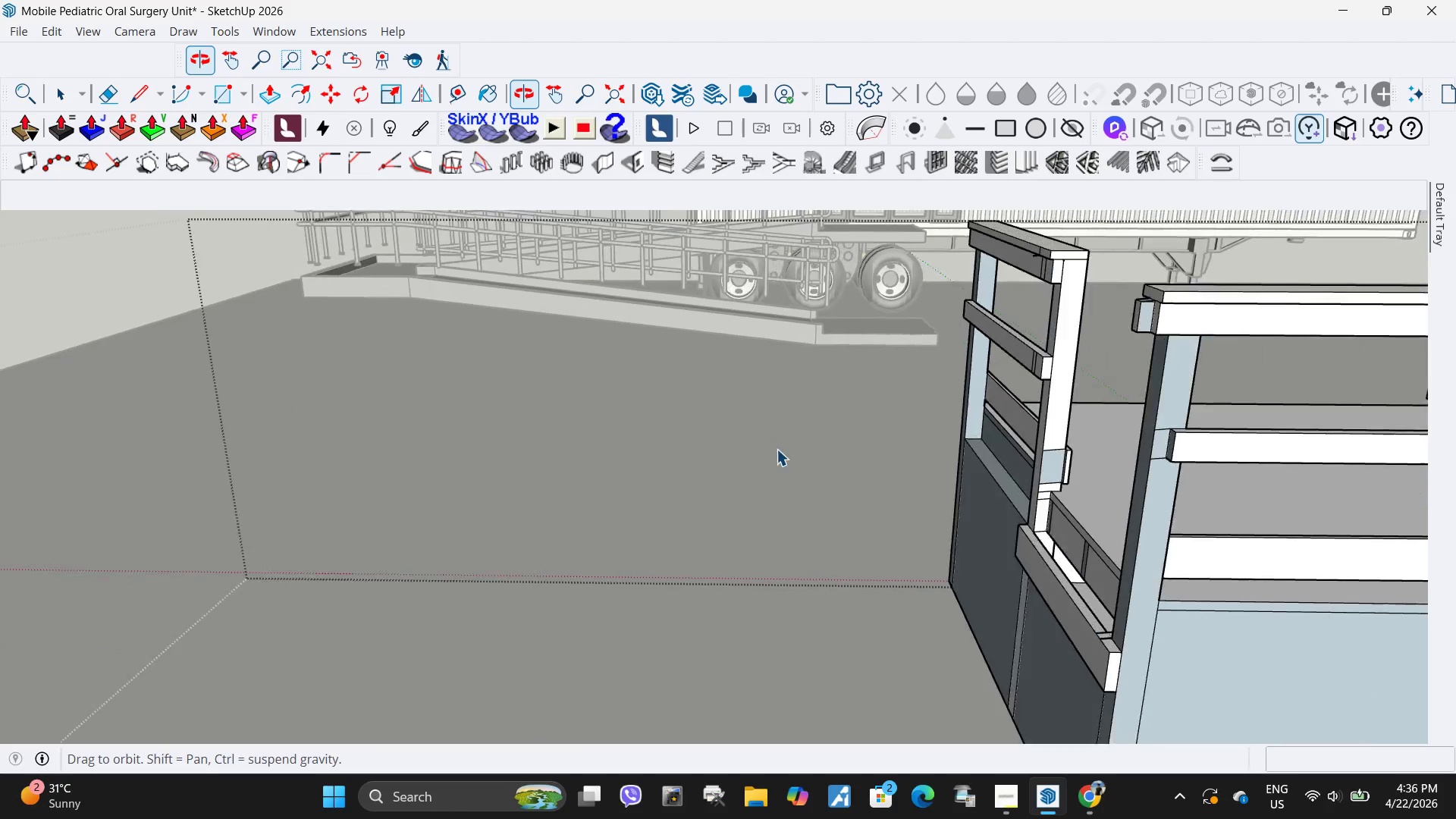 
left_click([1008, 530])
 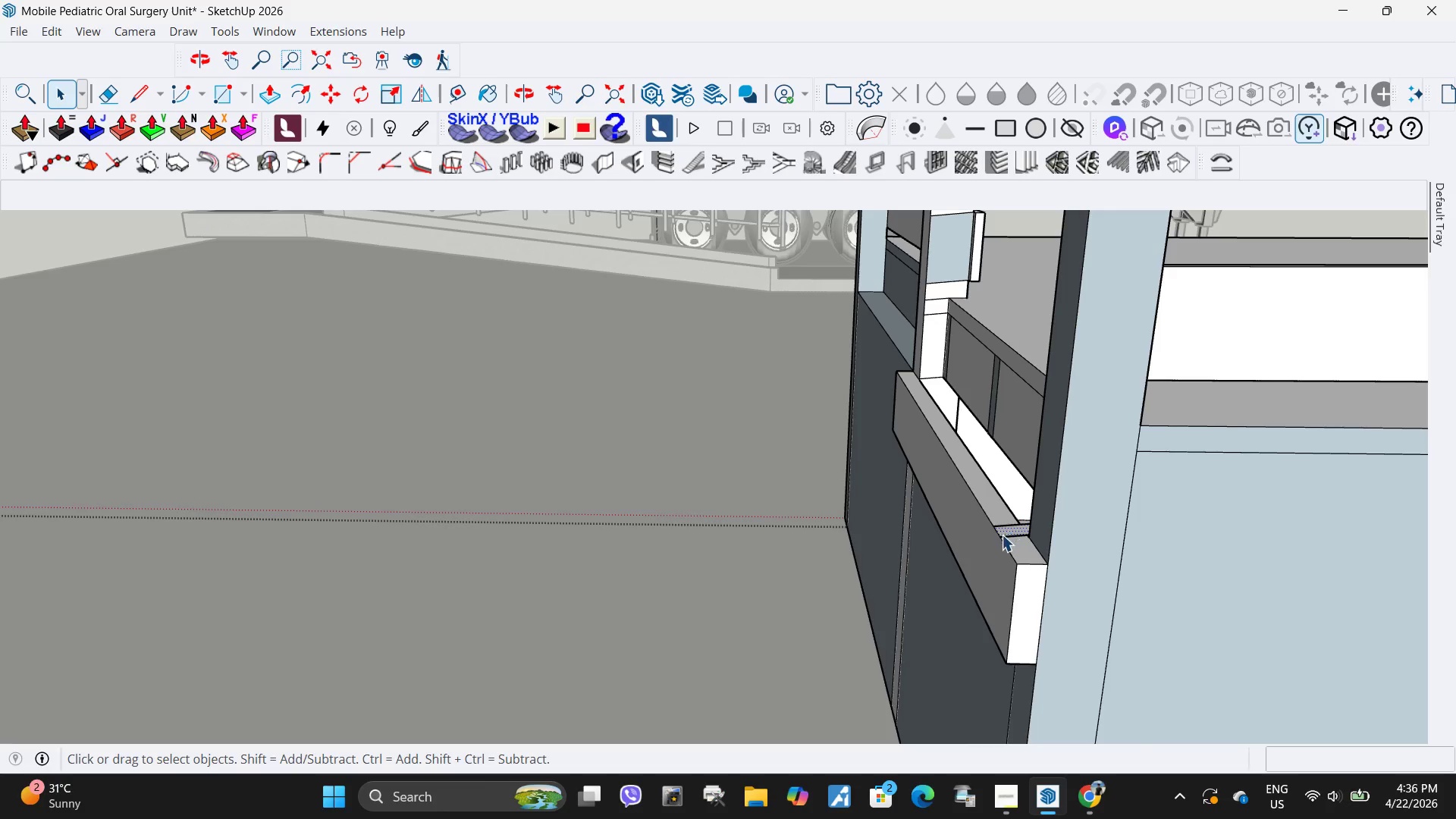 
scroll: coordinate [1008, 531], scroll_direction: up, amount: 8.0
 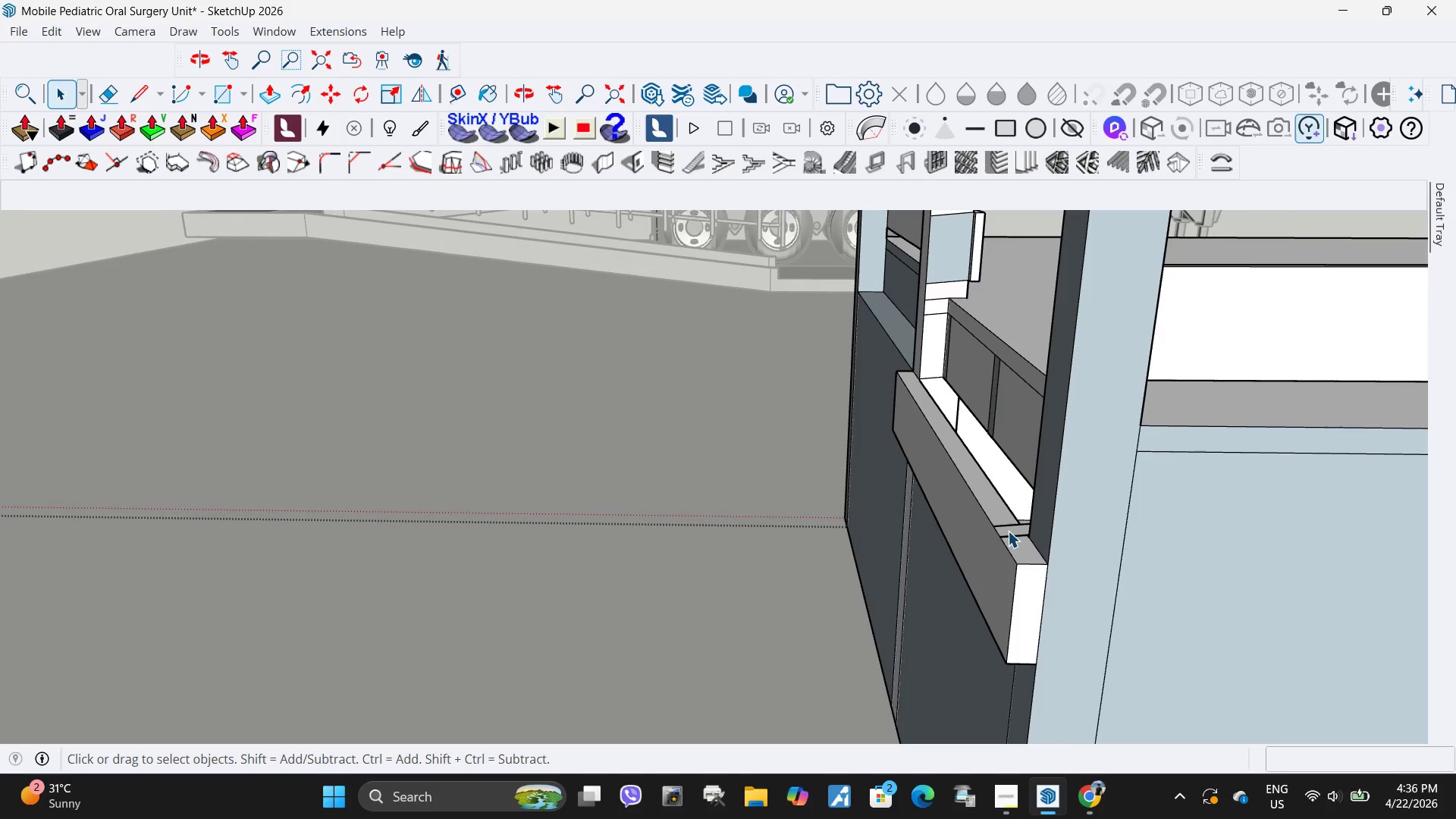 
scroll: coordinate [999, 536], scroll_direction: down, amount: 1.0
 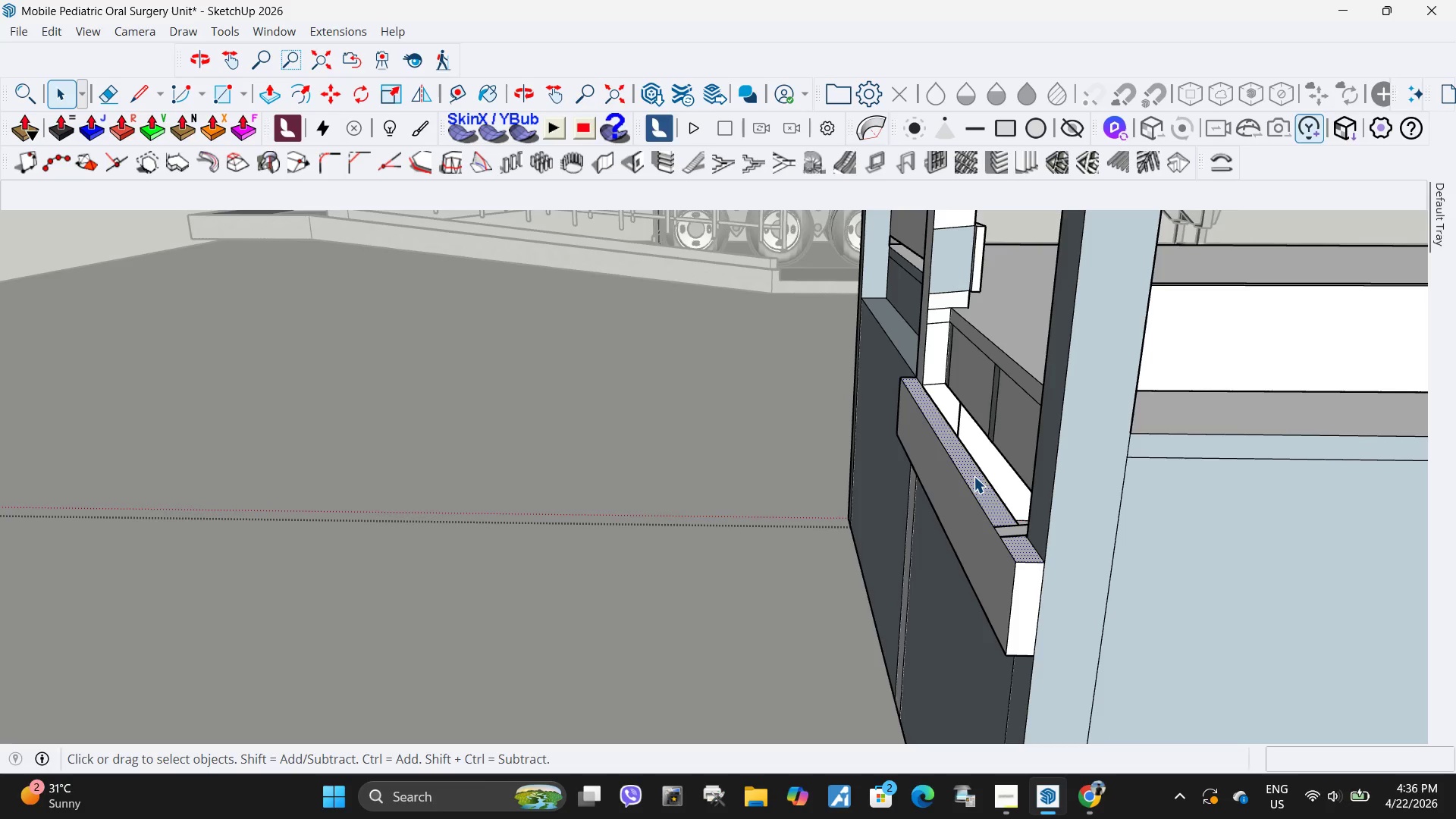 
key(P)
 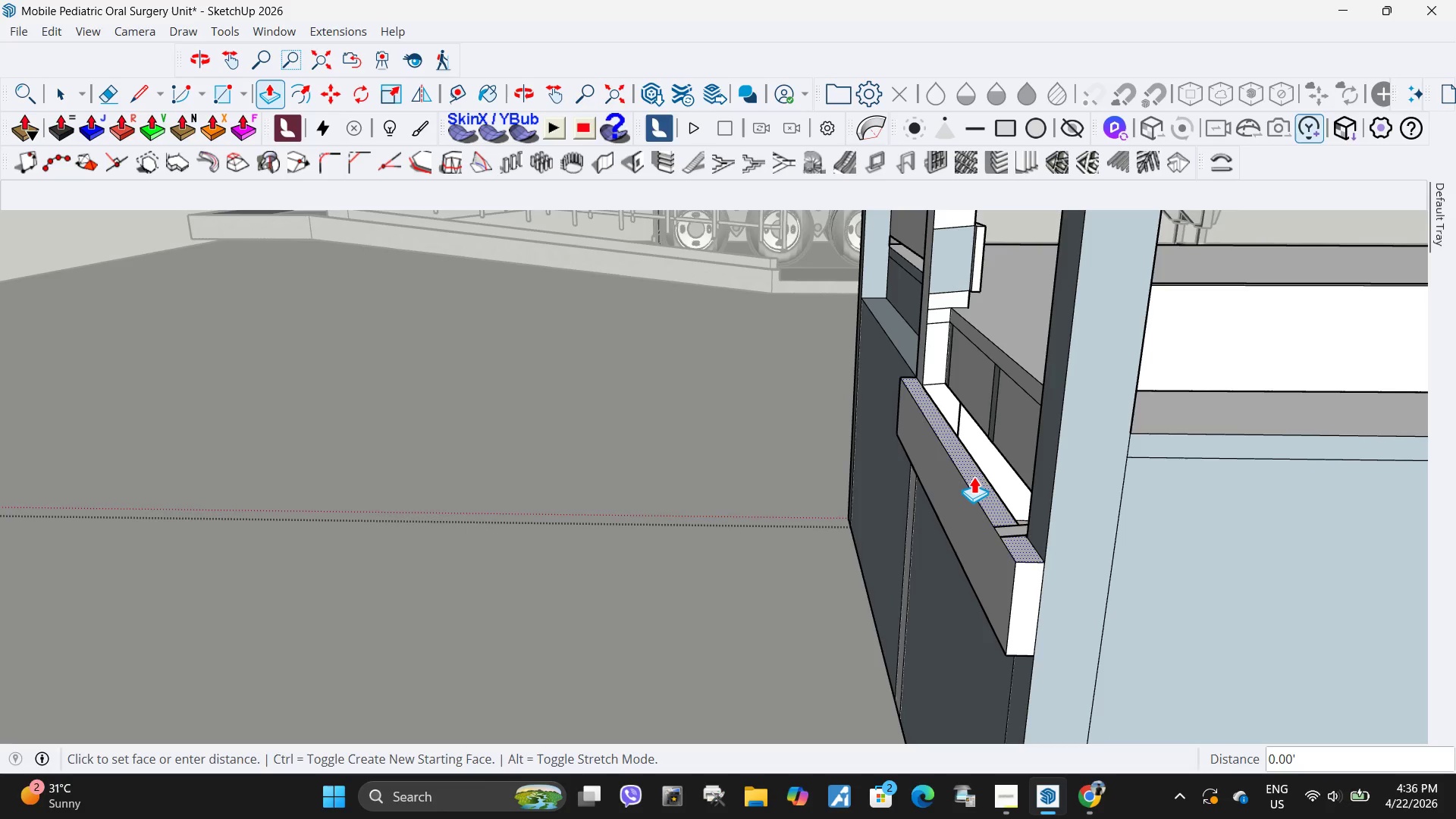 
left_click([974, 476])
 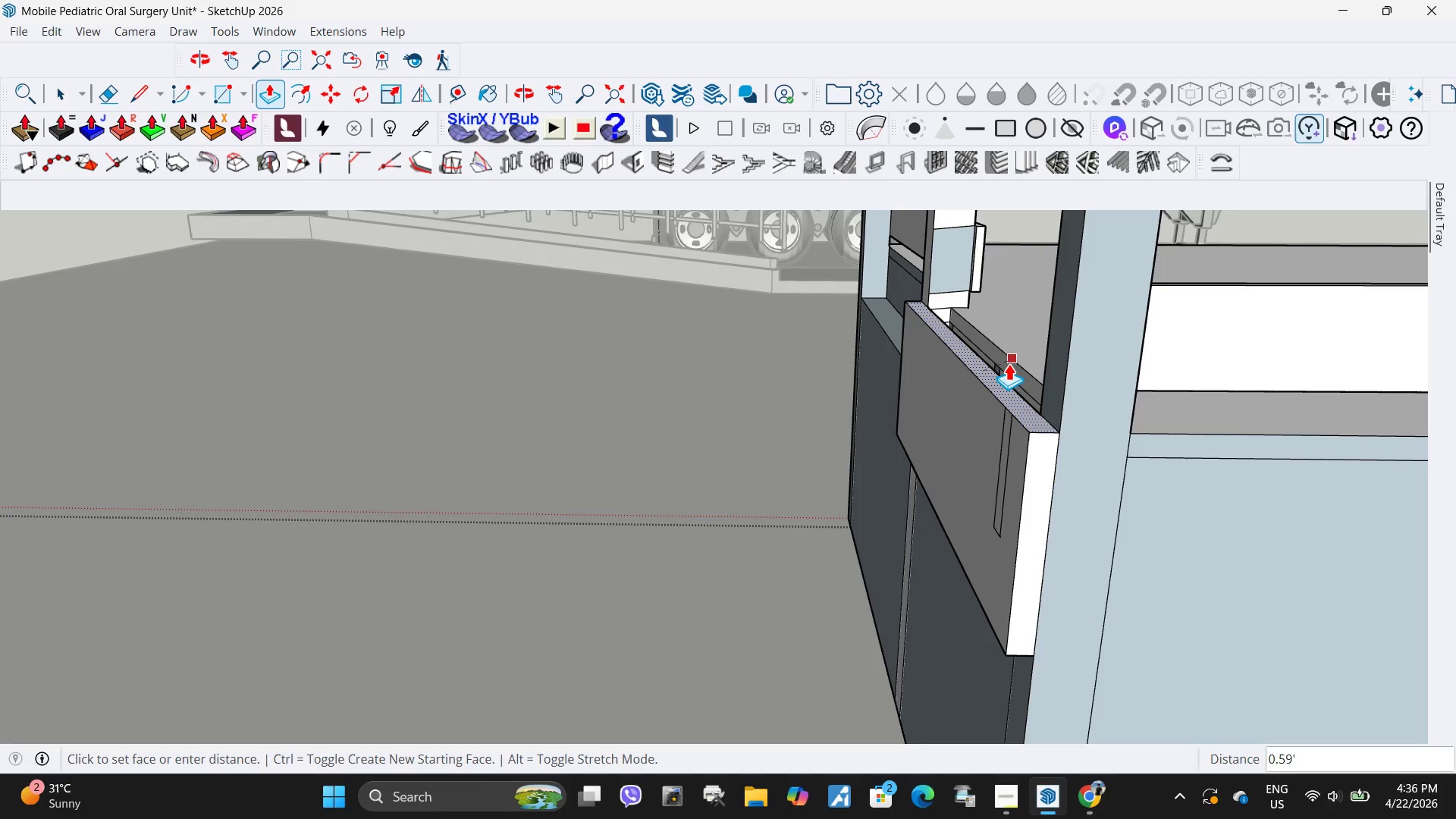 
left_click([1016, 363])
 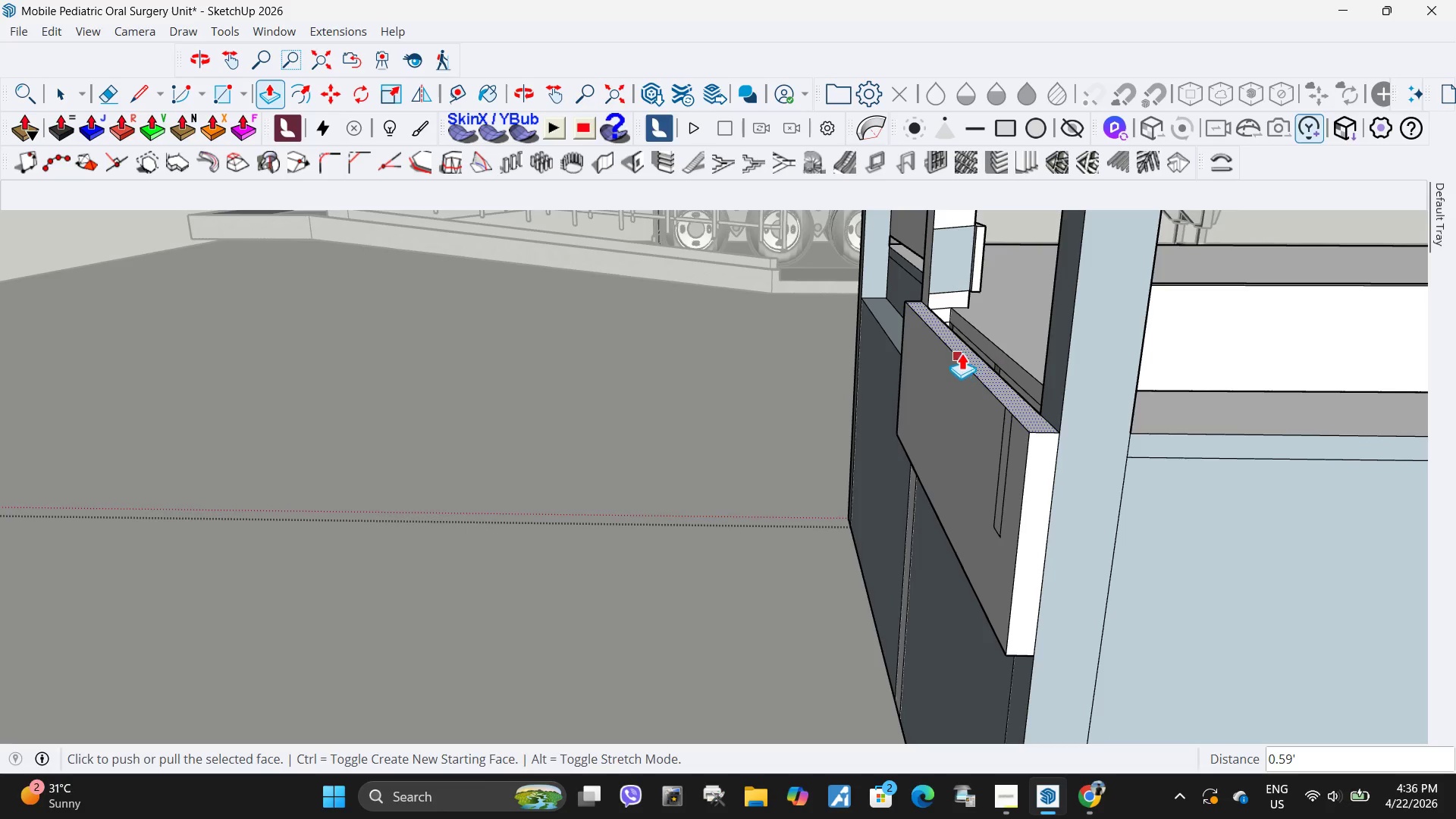 
key(Space)
 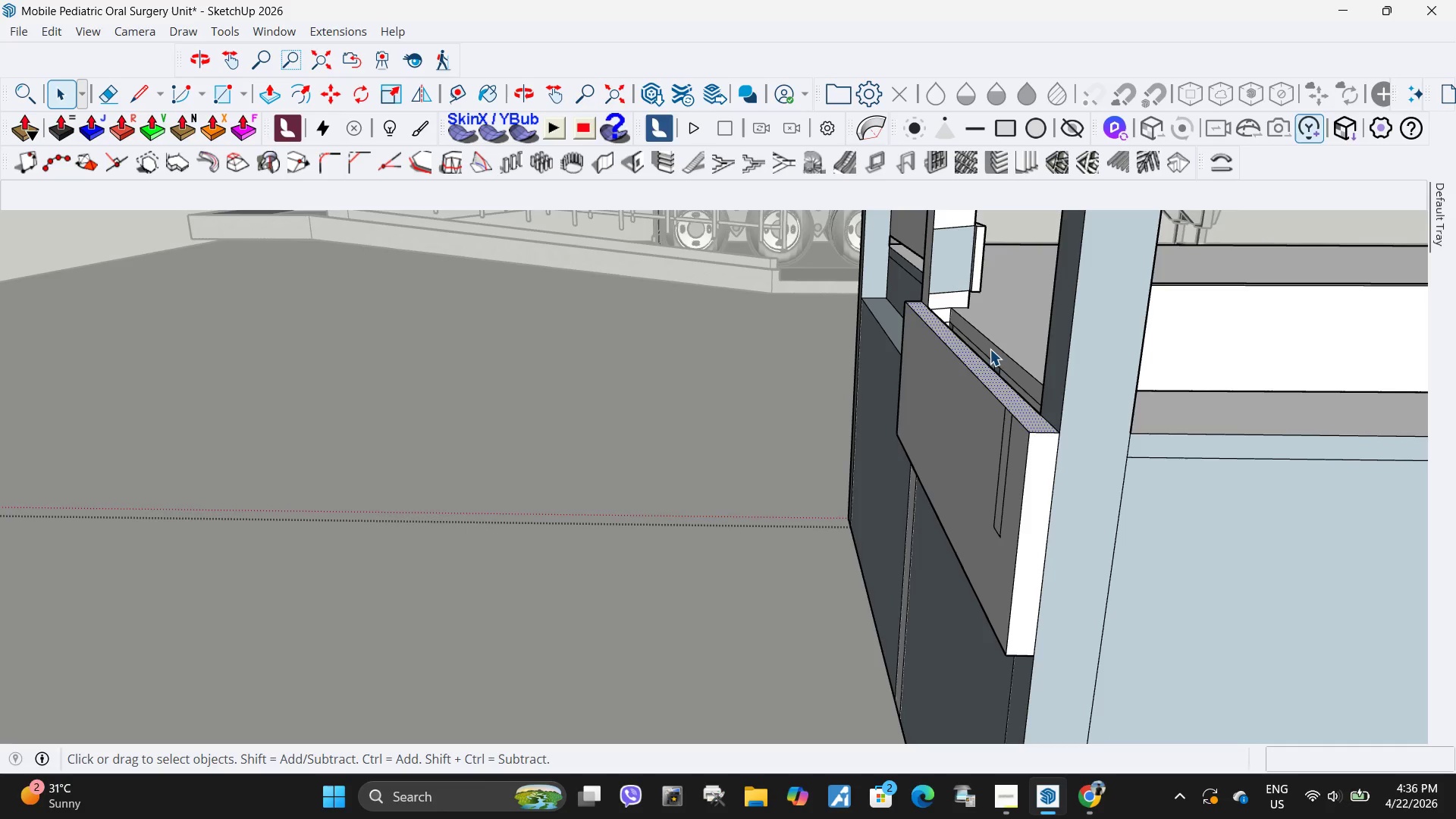 
left_click([990, 349])
 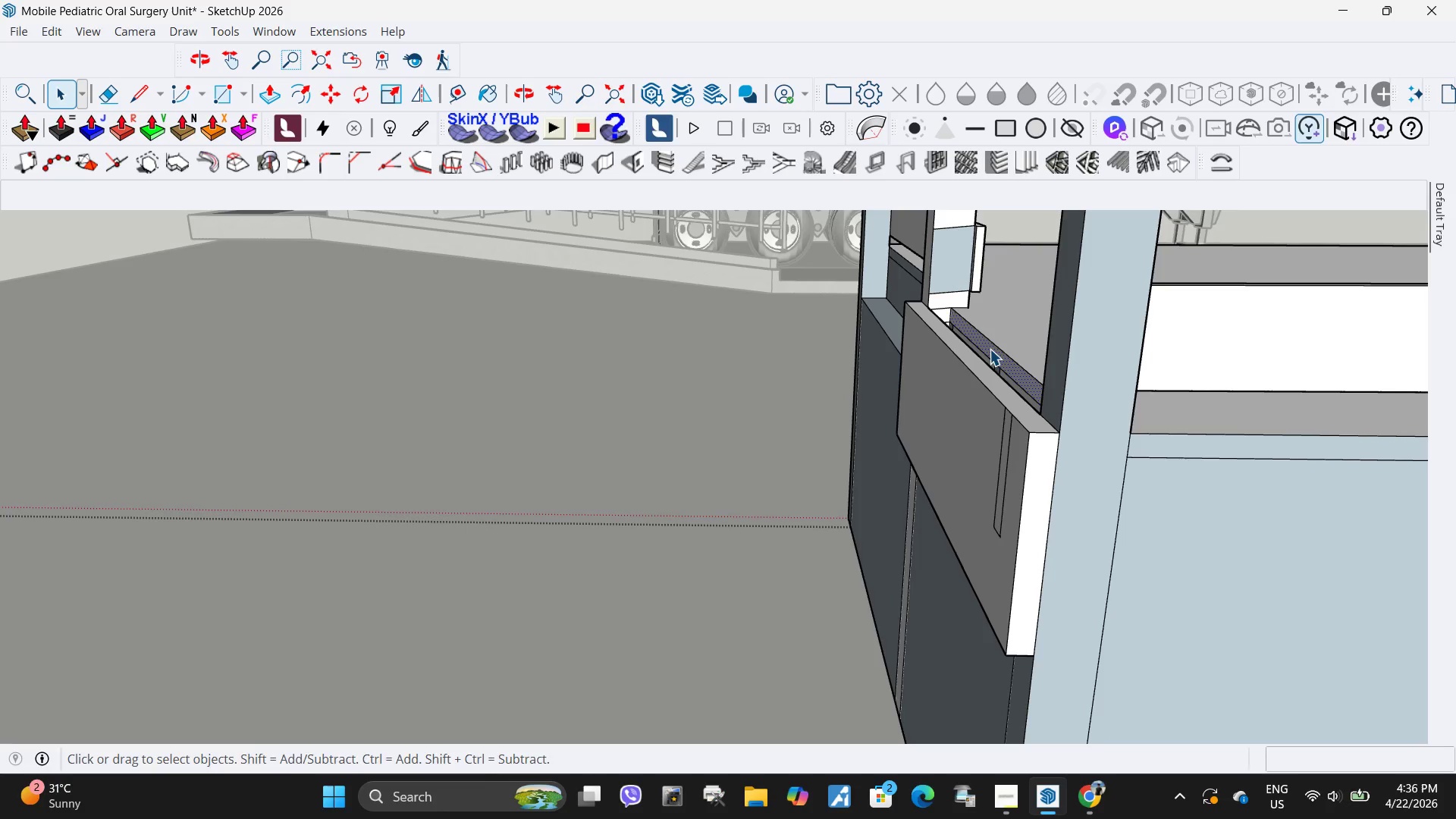 
key(P)
 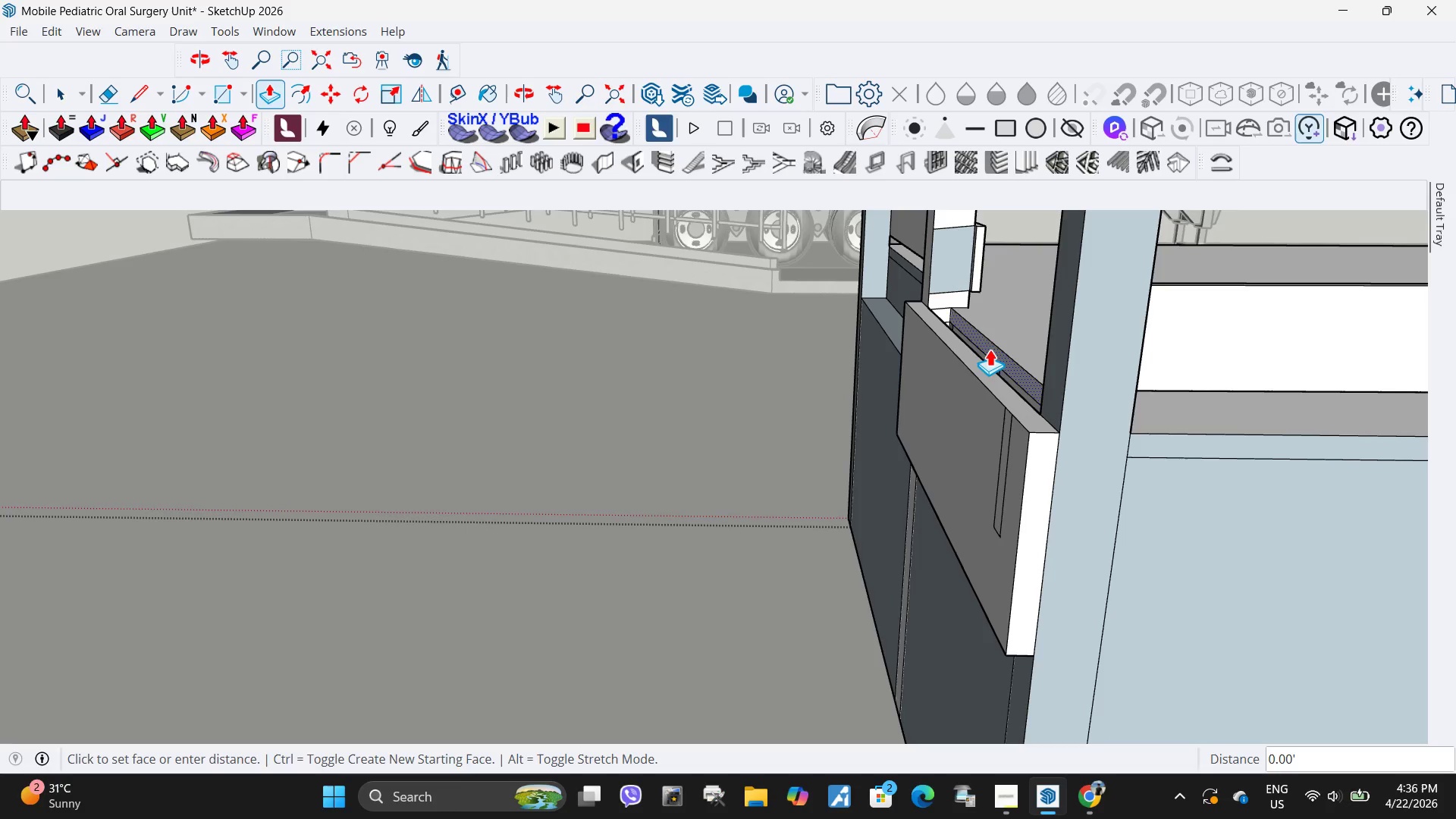 
left_click([990, 349])
 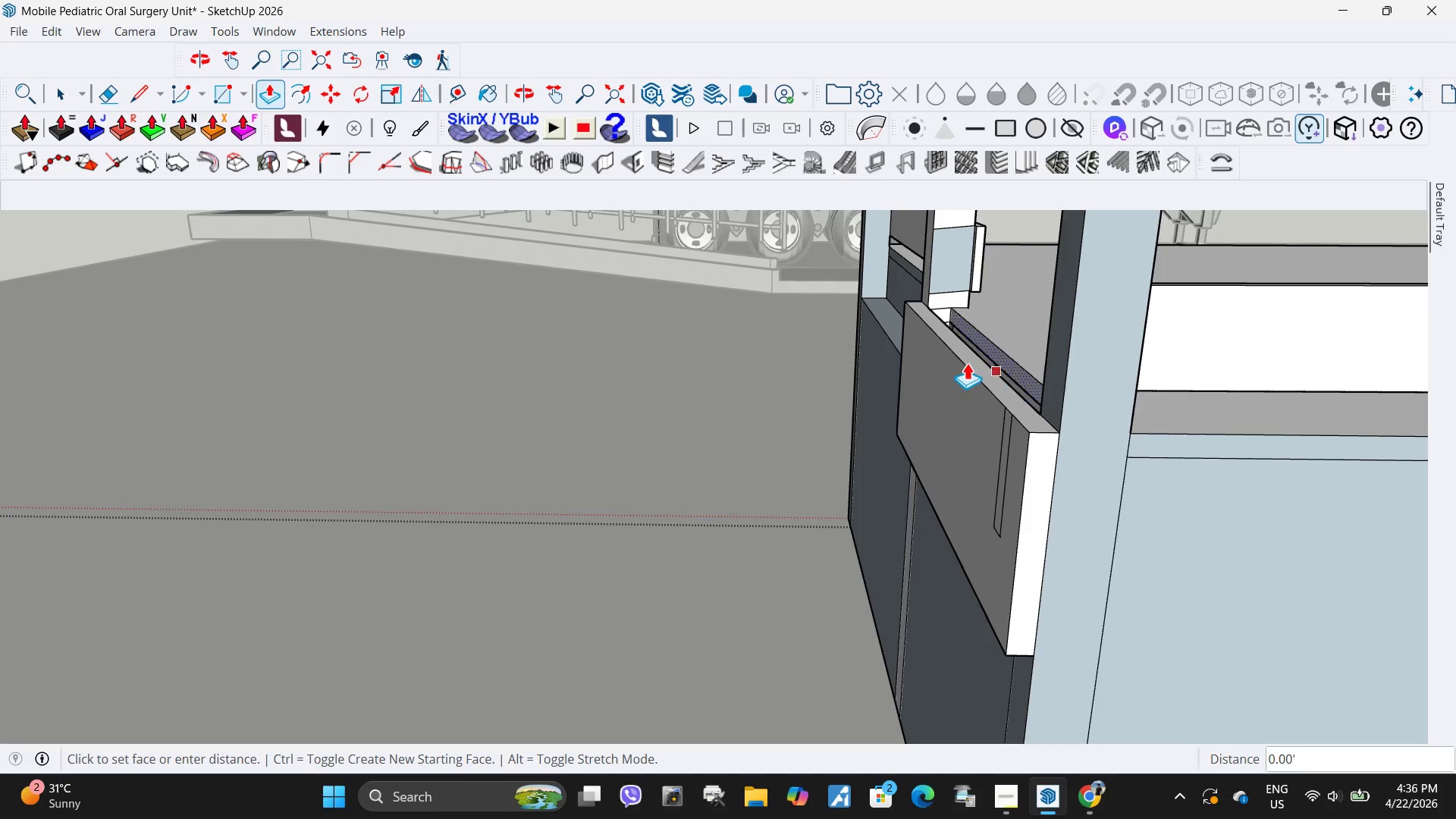 
left_click([900, 368])
 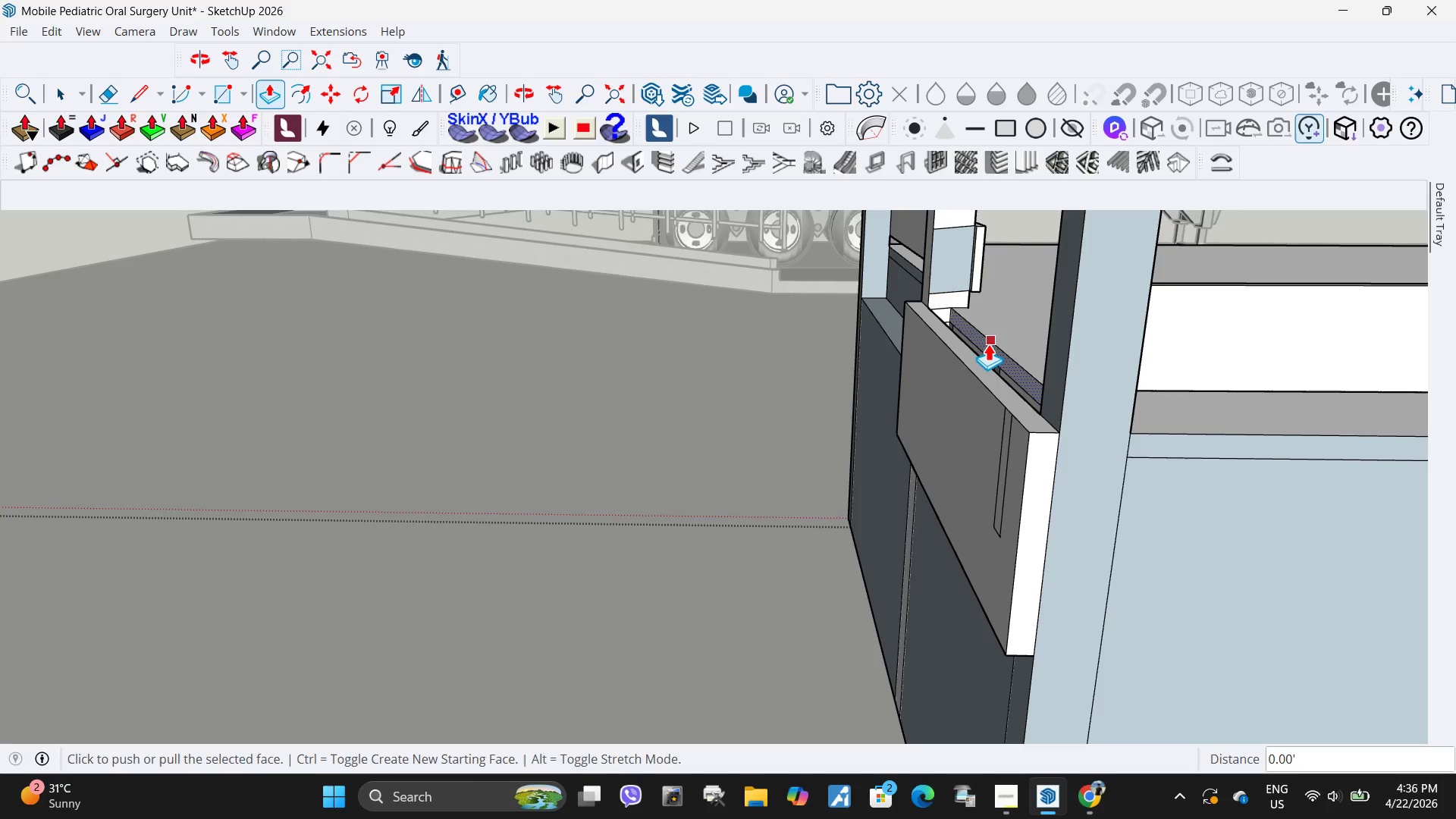 
left_click_drag(start_coordinate=[988, 344], to_coordinate=[967, 348])
 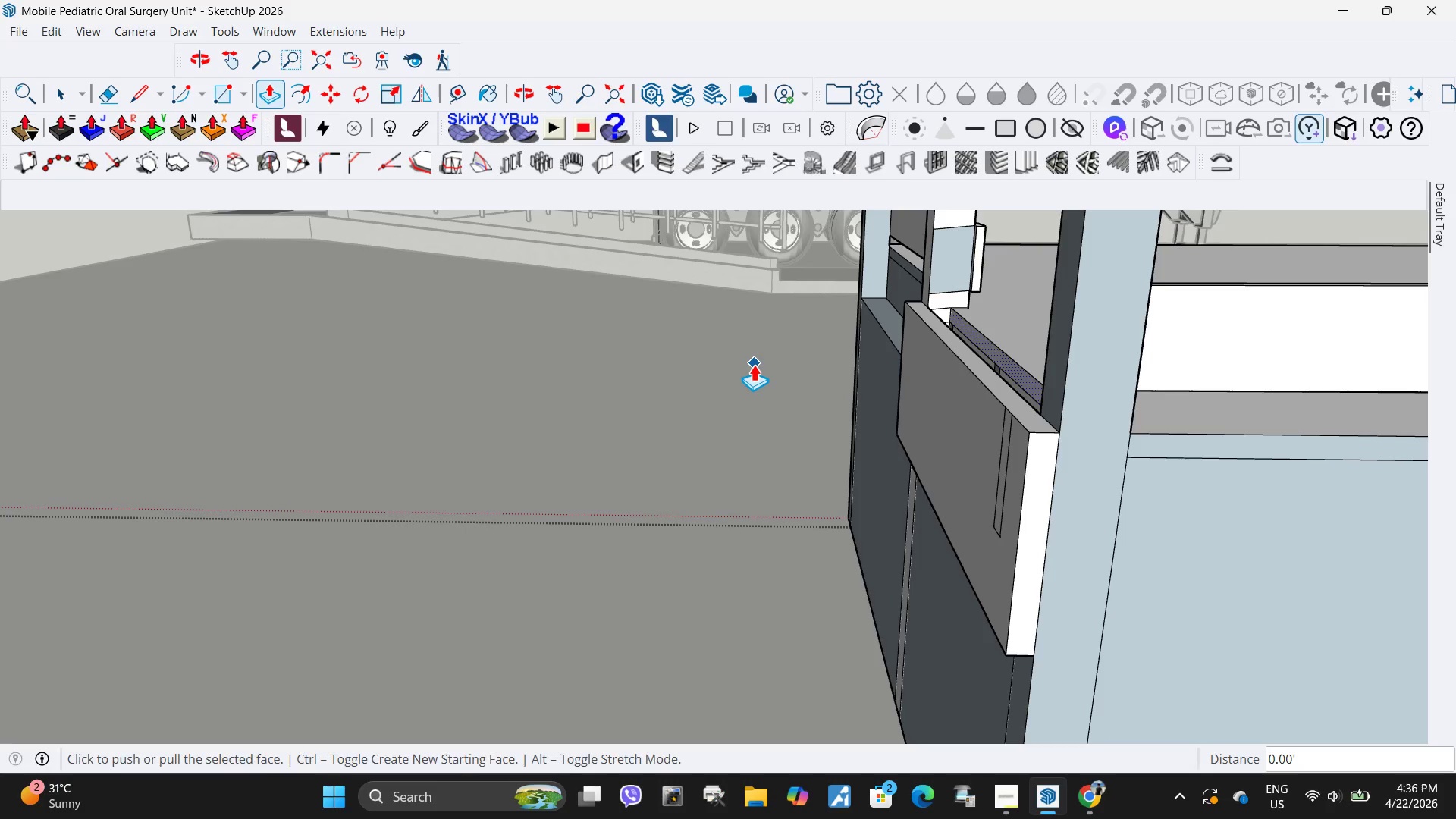 
left_click_drag(start_coordinate=[754, 364], to_coordinate=[748, 384])
 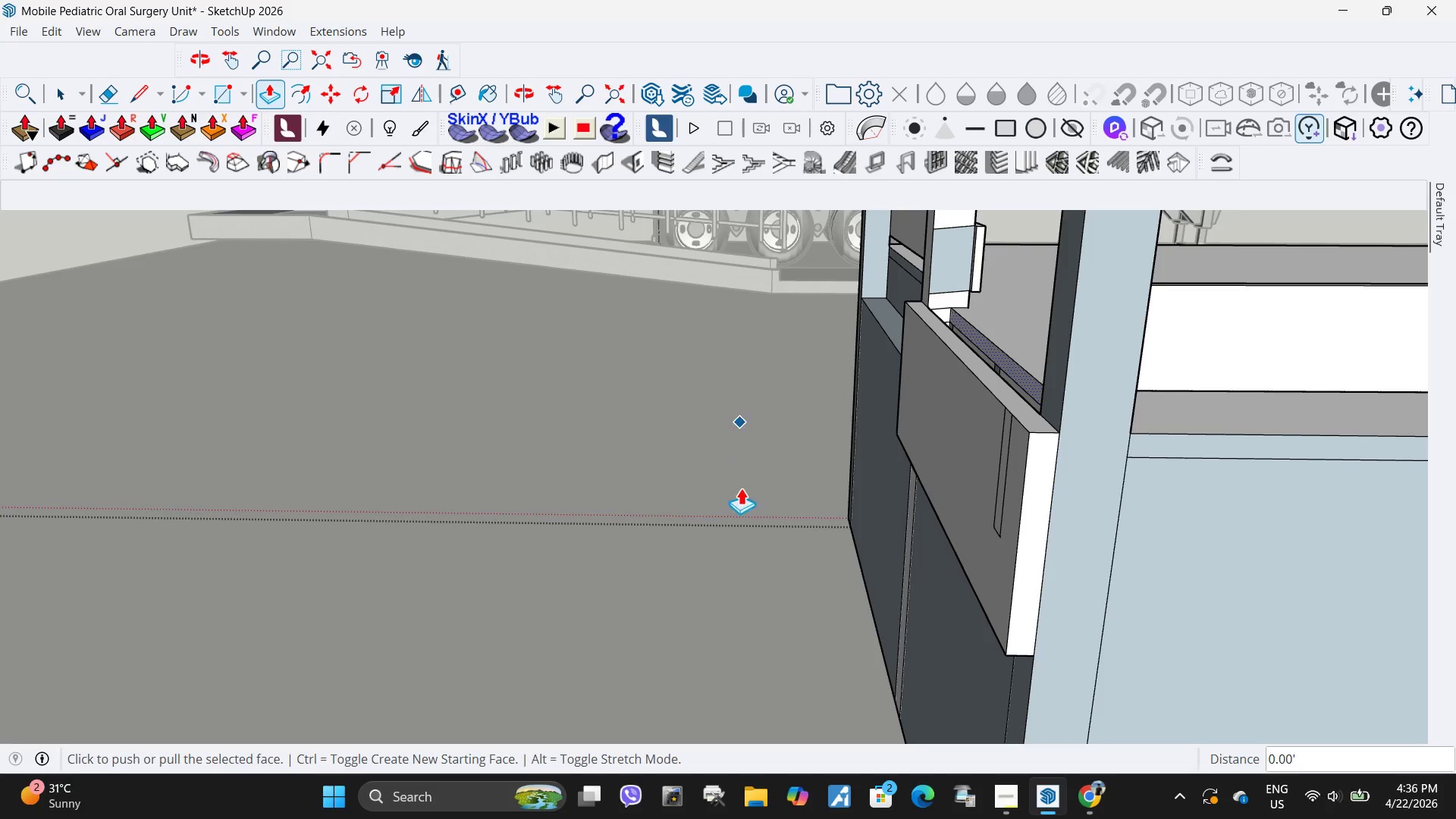 
scroll: coordinate [737, 505], scroll_direction: down, amount: 6.0
 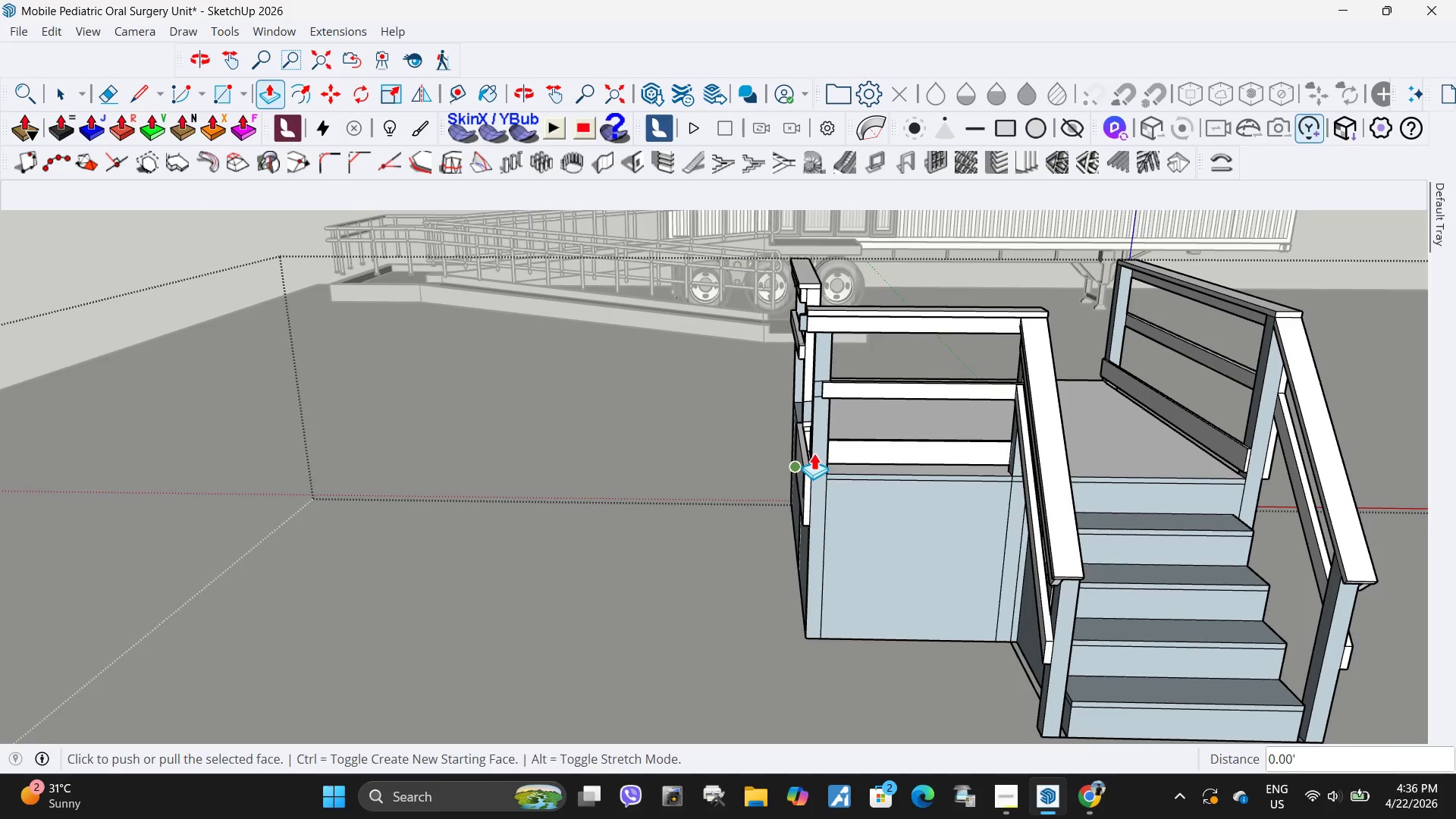 
scroll: coordinate [856, 464], scroll_direction: up, amount: 5.0
 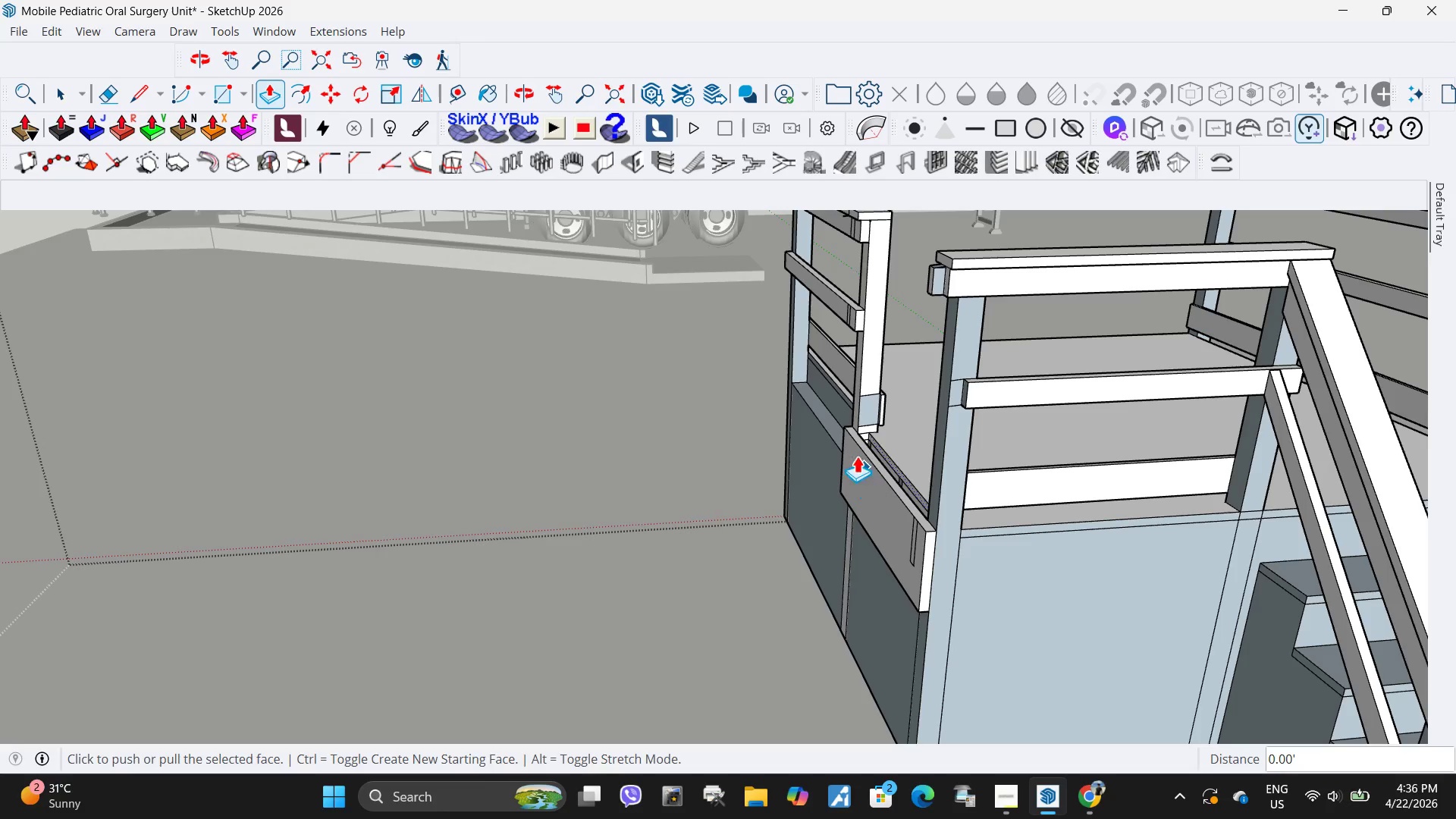 
scroll: coordinate [764, 499], scroll_direction: down, amount: 13.0
 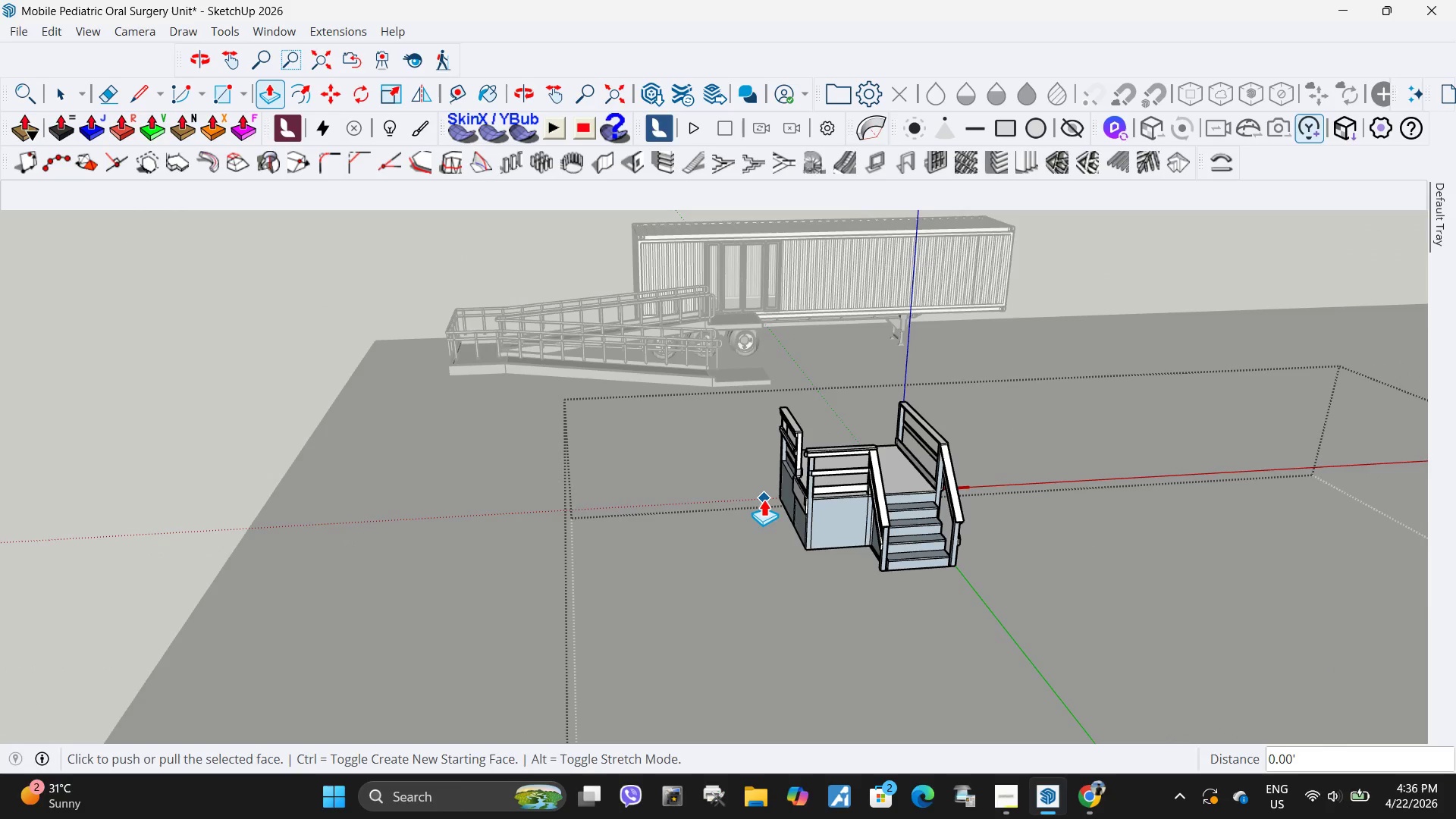 
wait(5.03)
 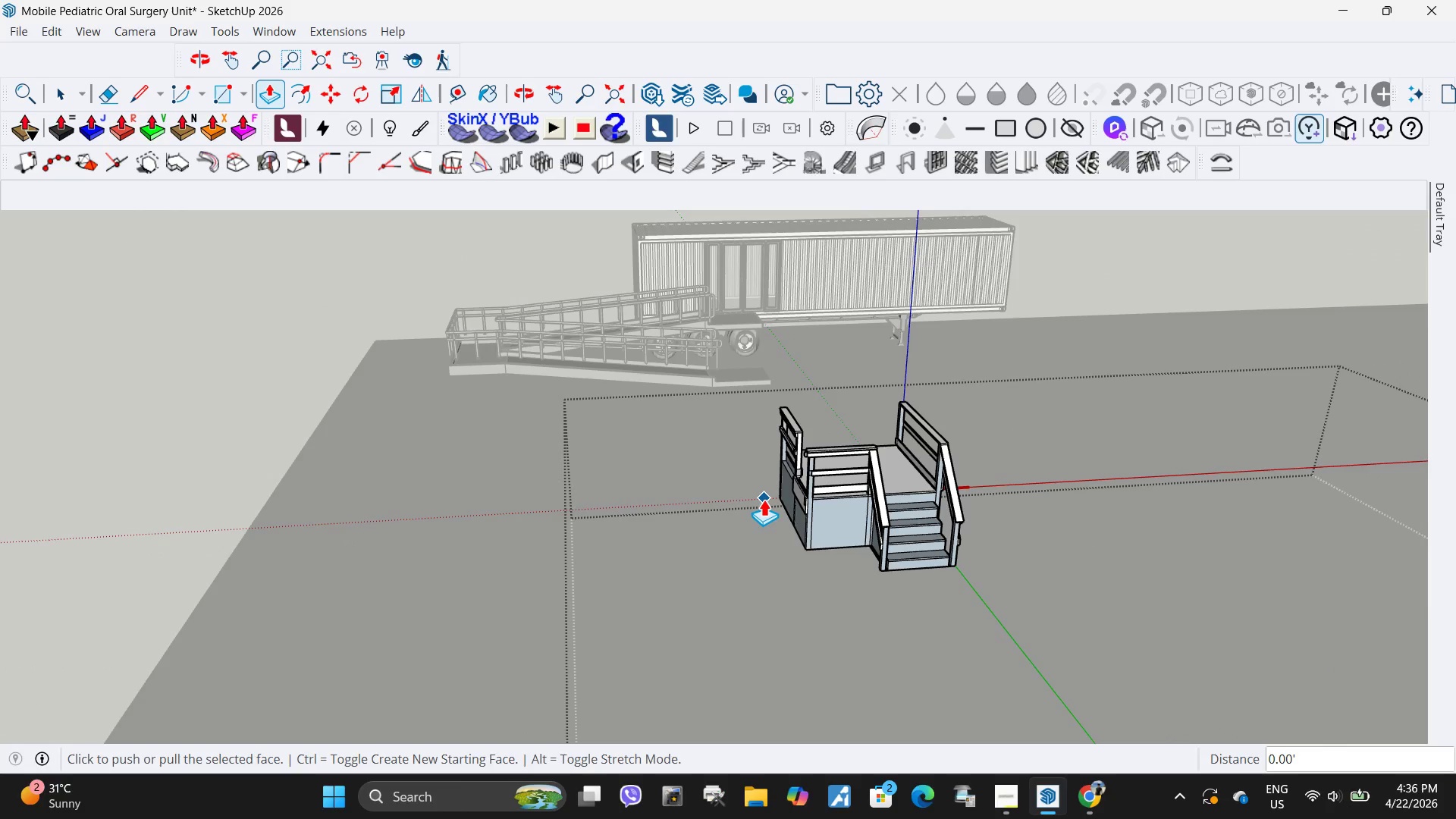 
key(Escape)
 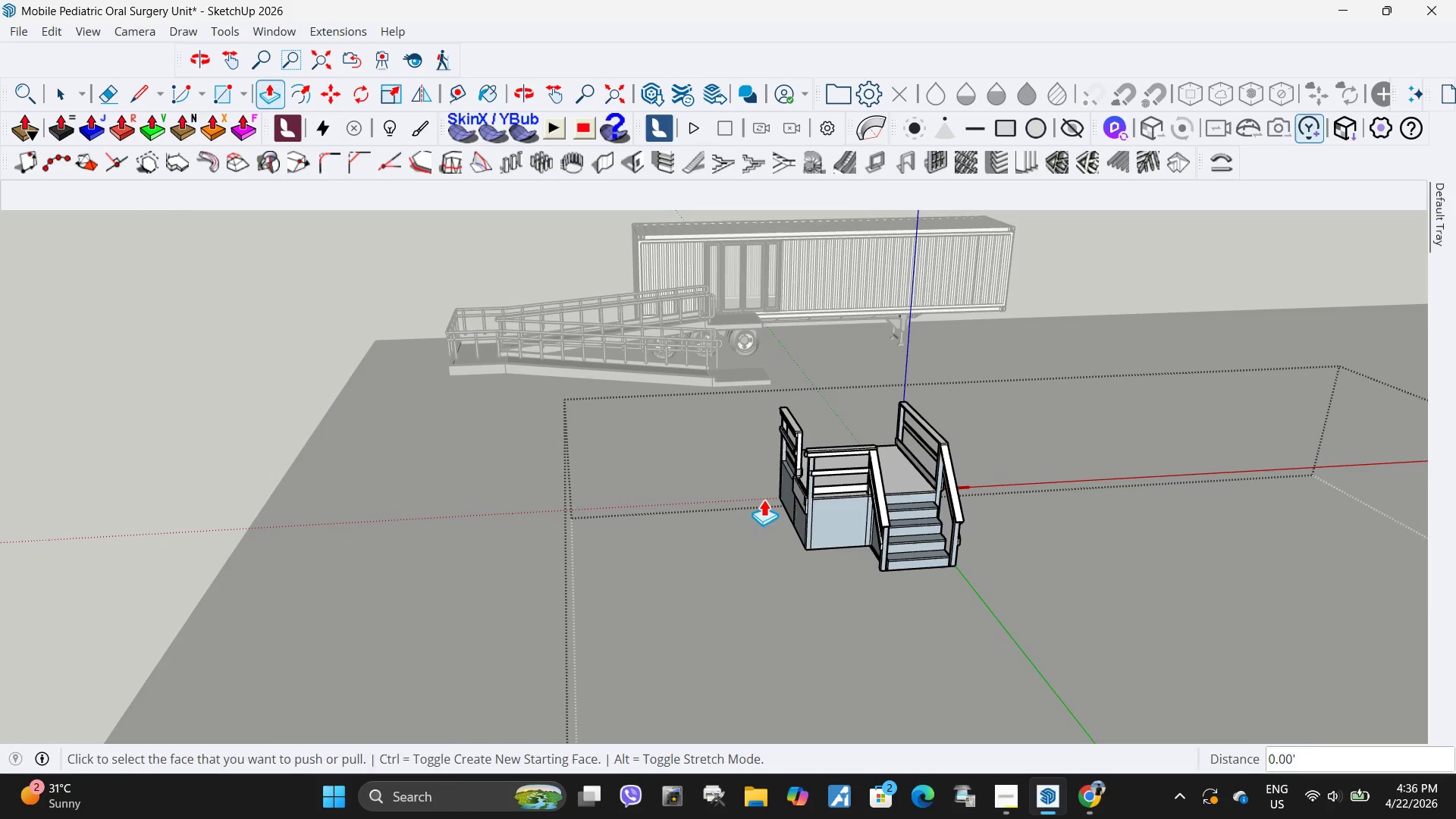 
key(Space)
 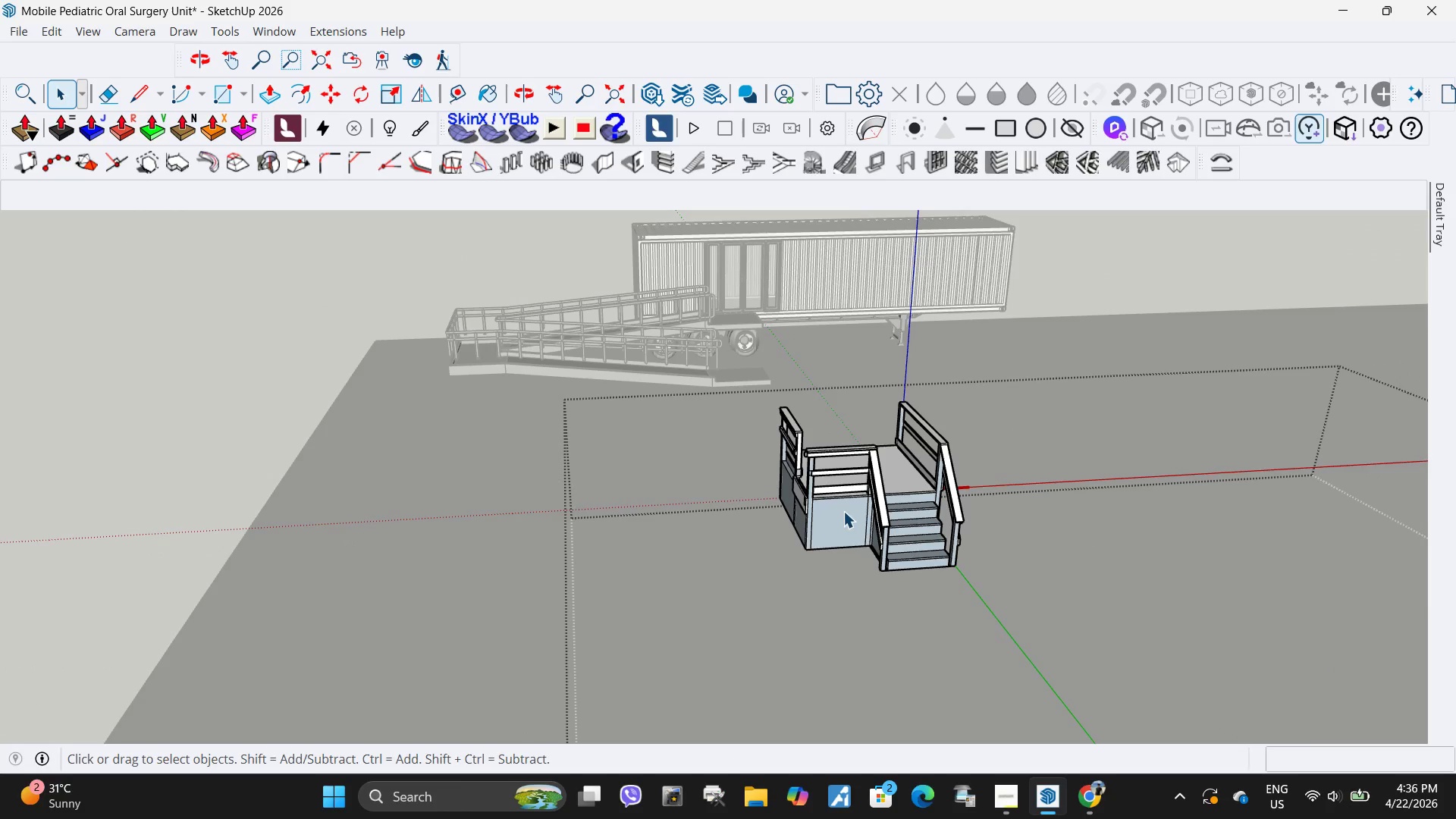 
key(Escape)
 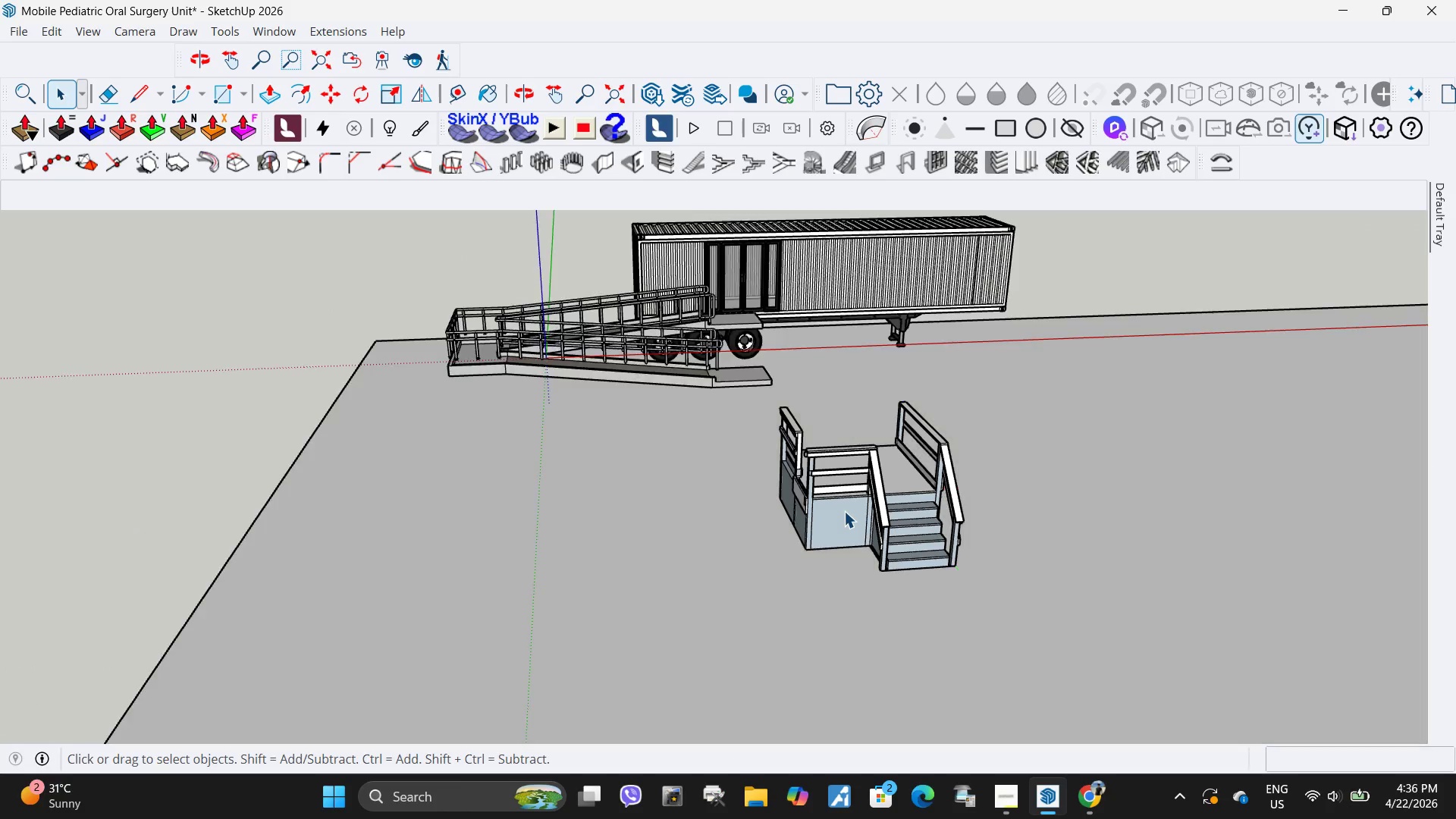 
left_click([844, 511])
 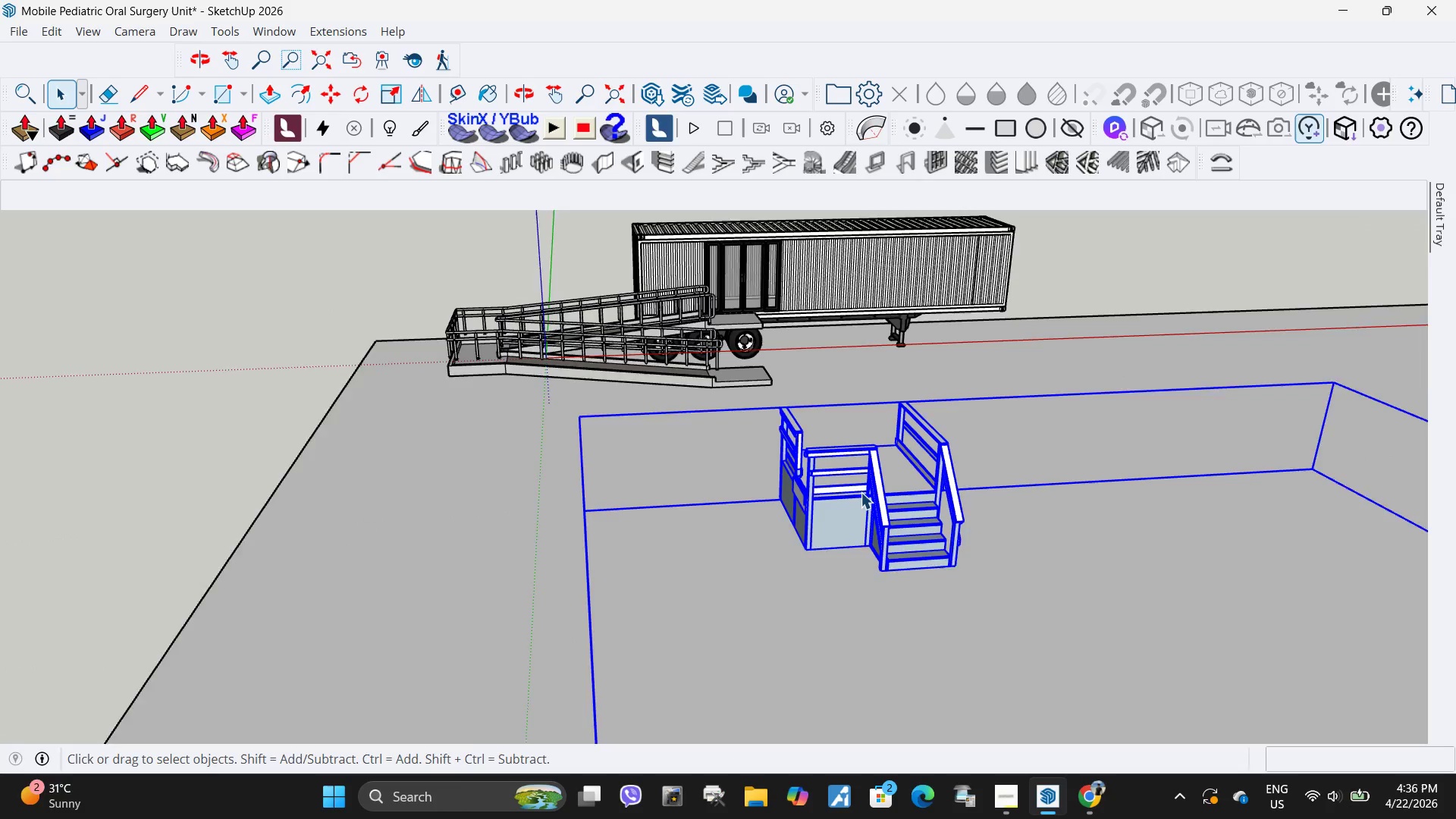 
scroll: coordinate [723, 438], scroll_direction: down, amount: 13.0
 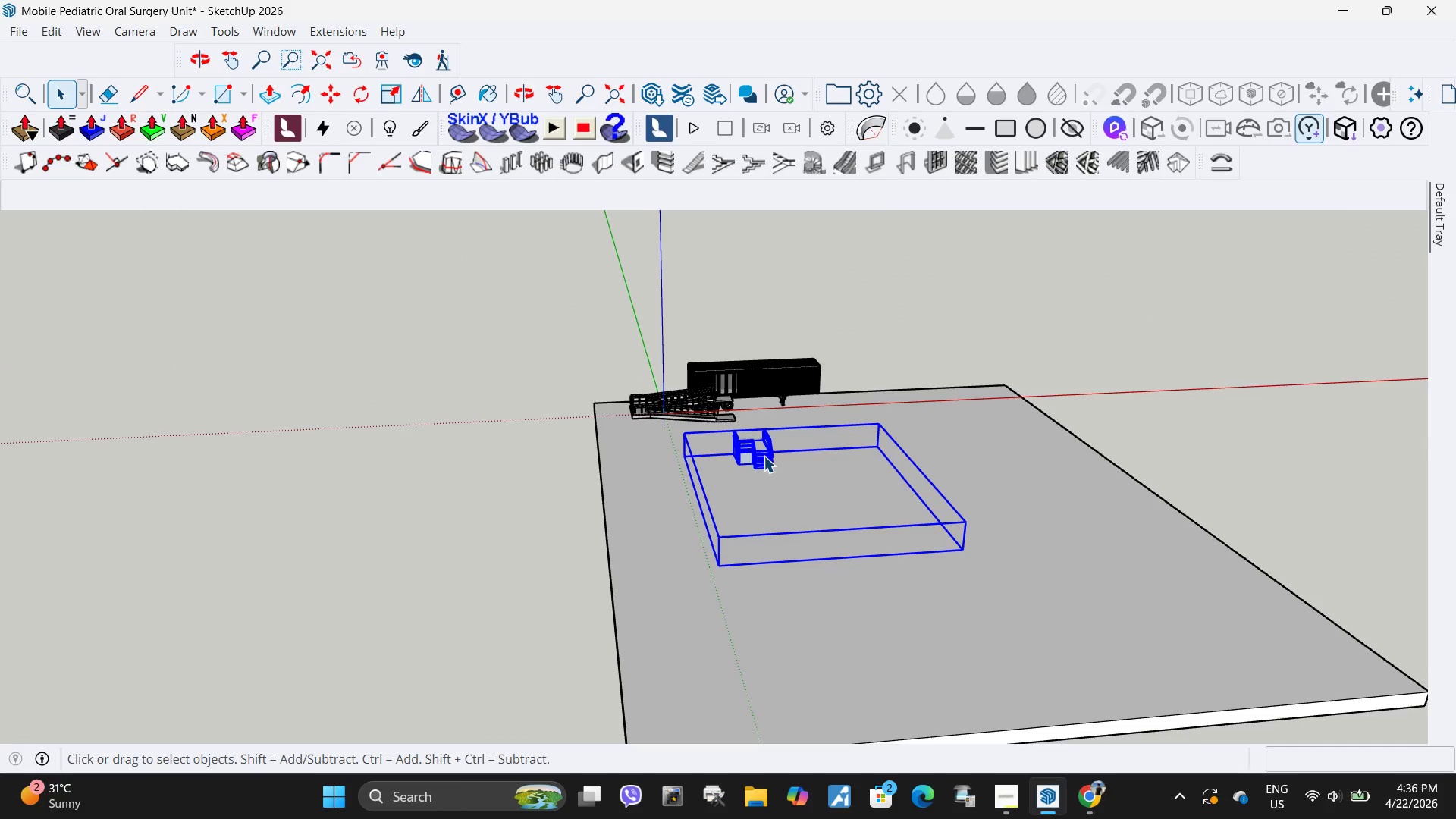 
double_click([764, 456])
 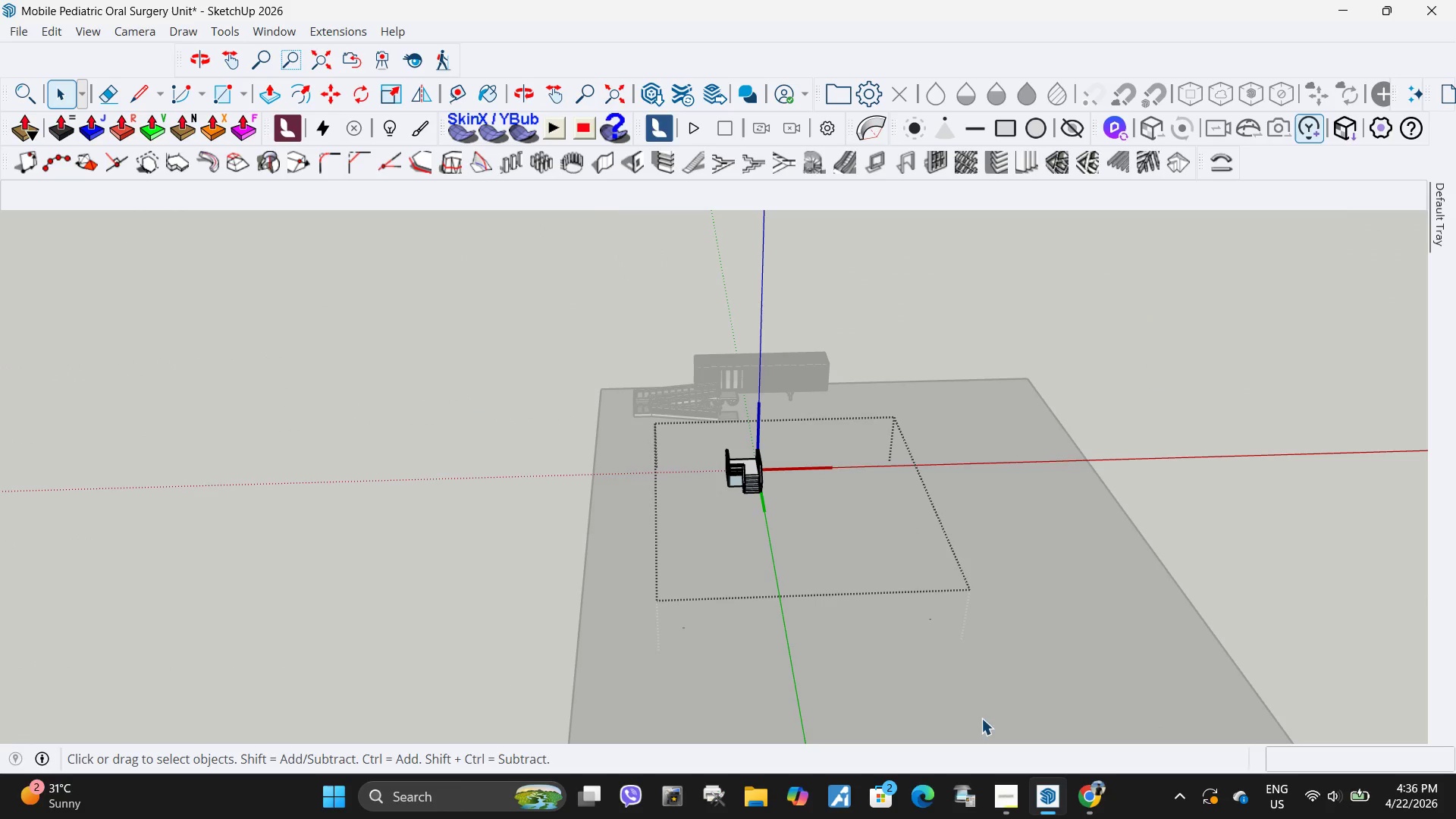 
left_click_drag(start_coordinate=[981, 695], to_coordinate=[584, 540])
 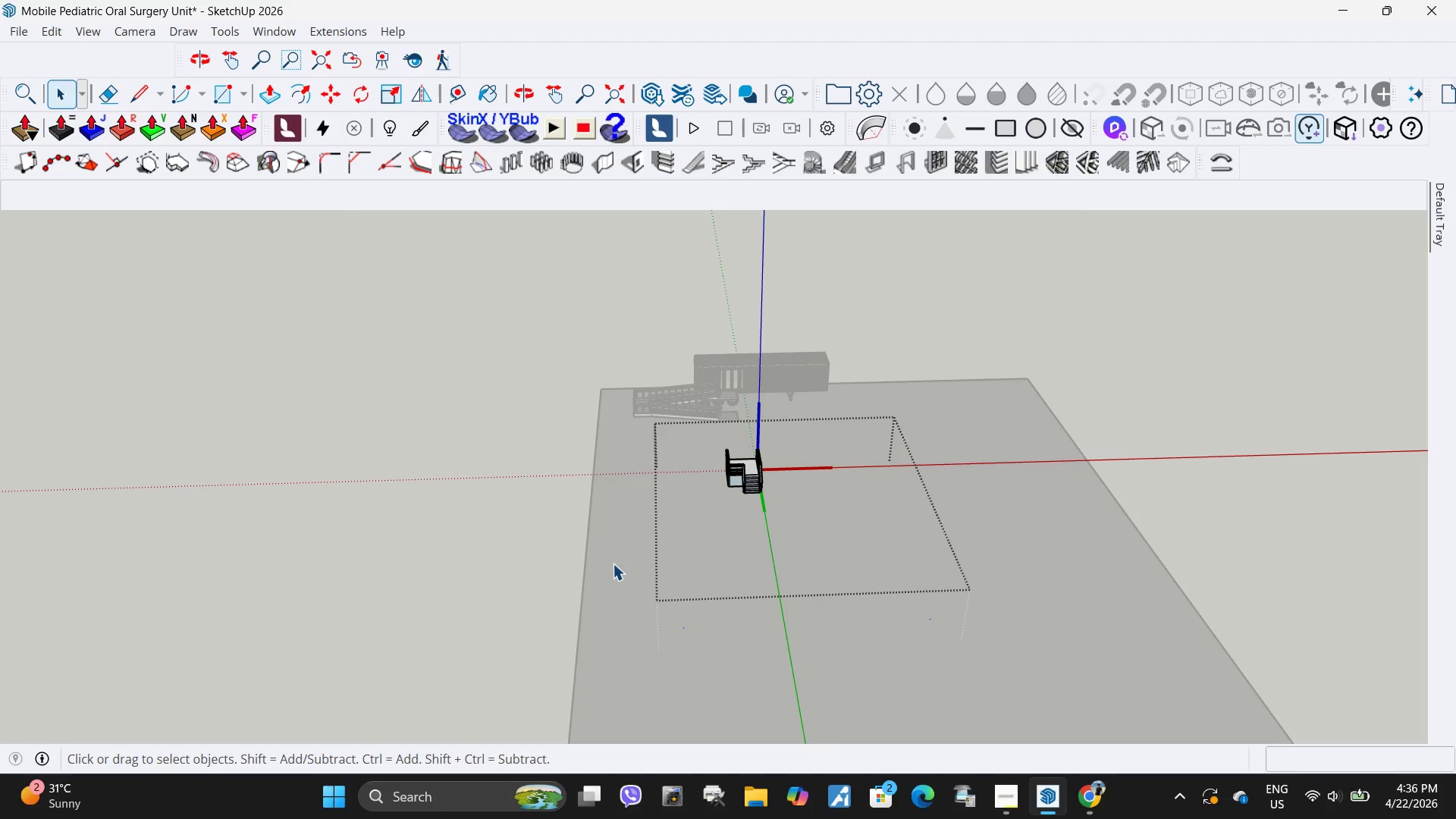 
key(Delete)
 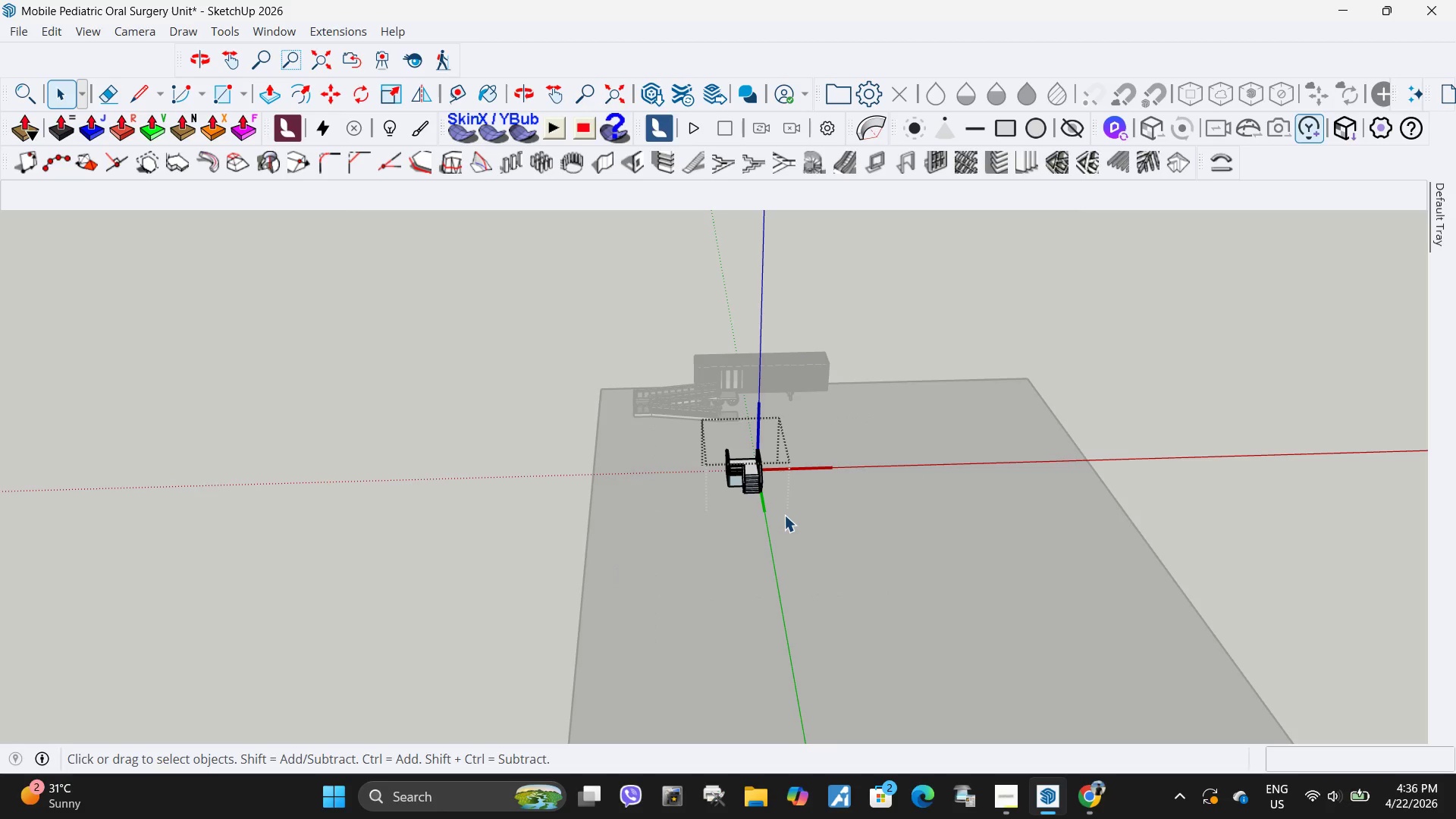 
key(Escape)
 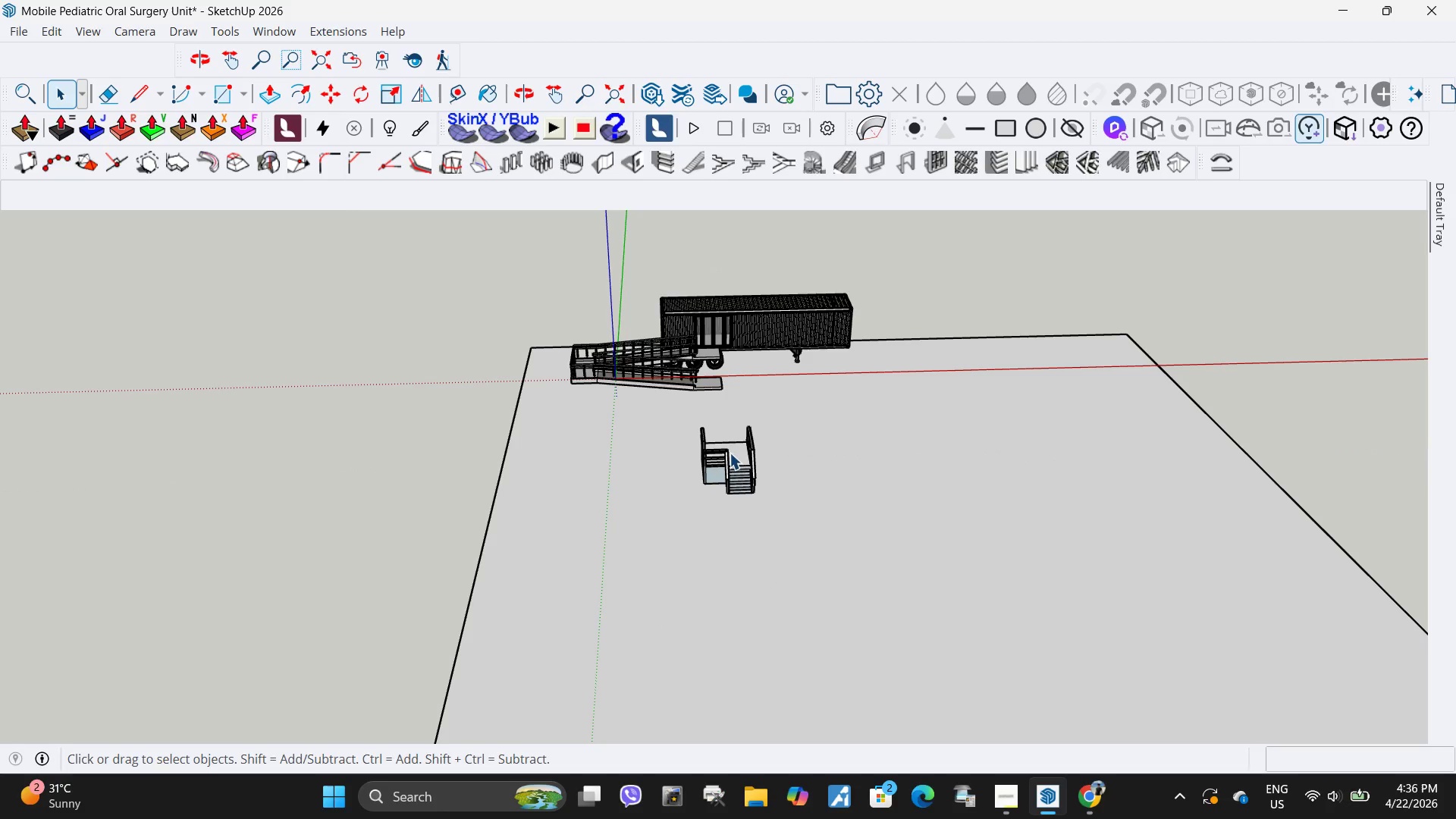 
left_click([730, 453])
 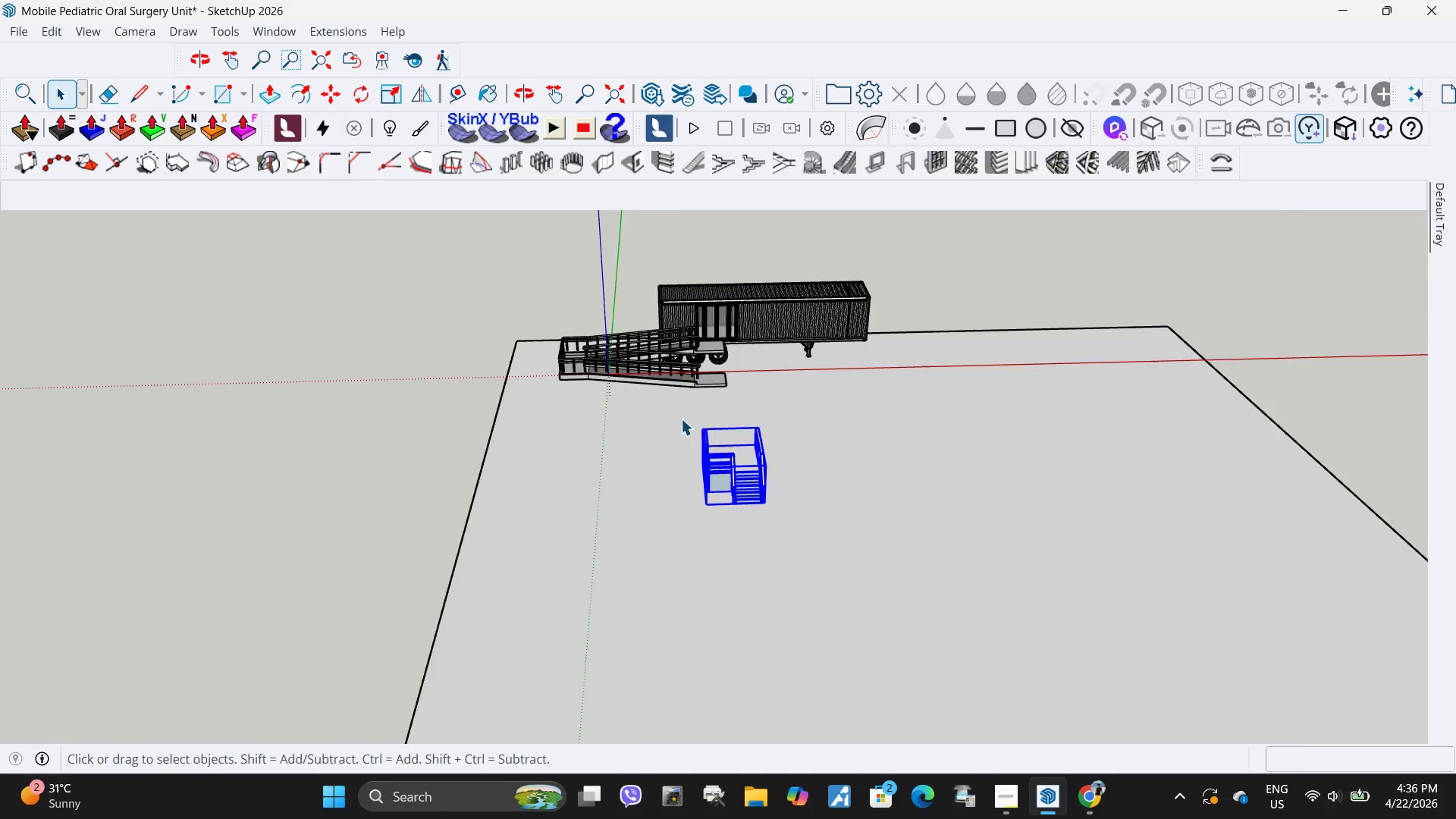 
scroll: coordinate [721, 452], scroll_direction: up, amount: 17.0
 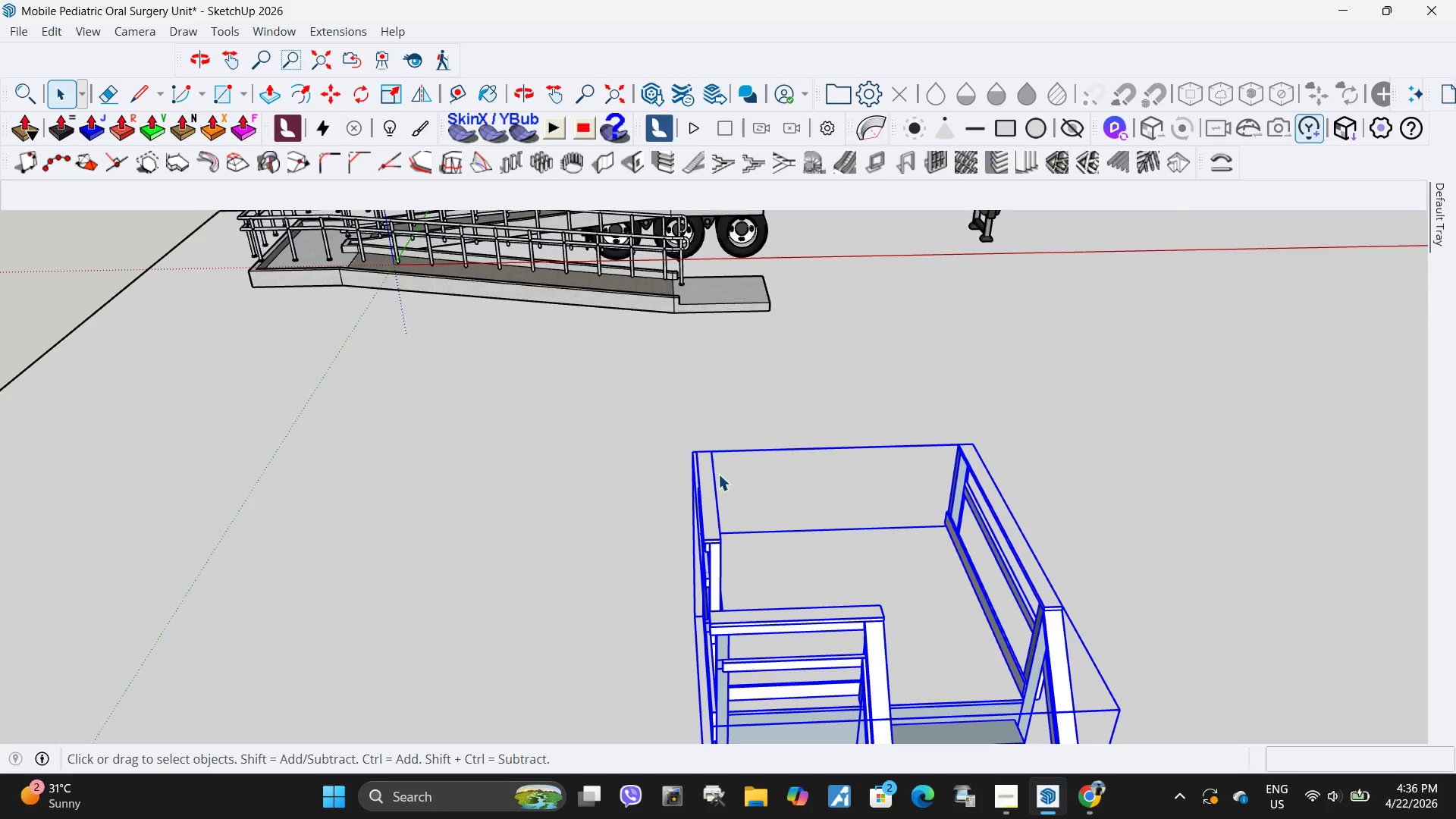 
scroll: coordinate [719, 474], scroll_direction: down, amount: 2.0
 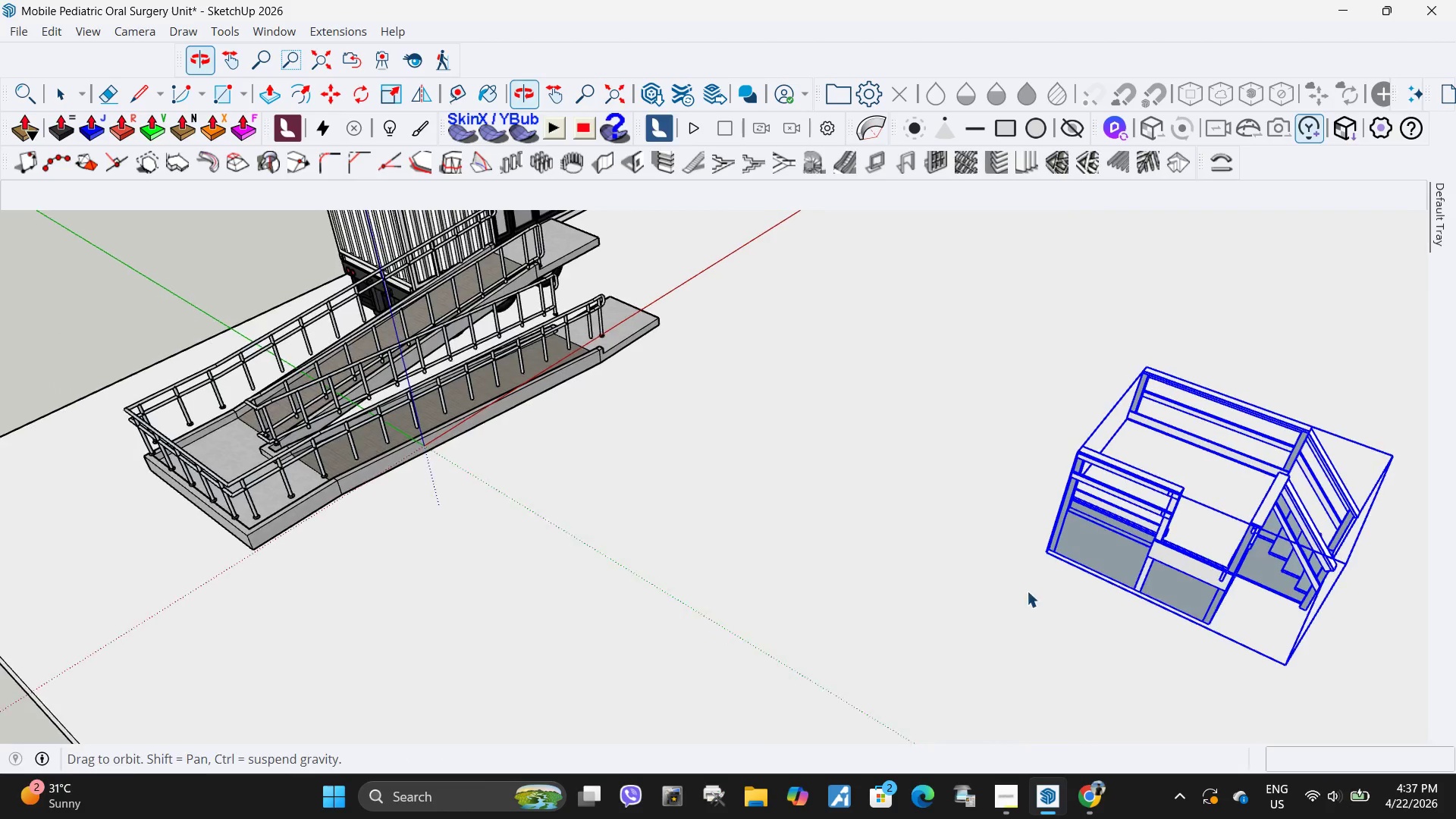 
scroll: coordinate [1046, 516], scroll_direction: up, amount: 5.0
 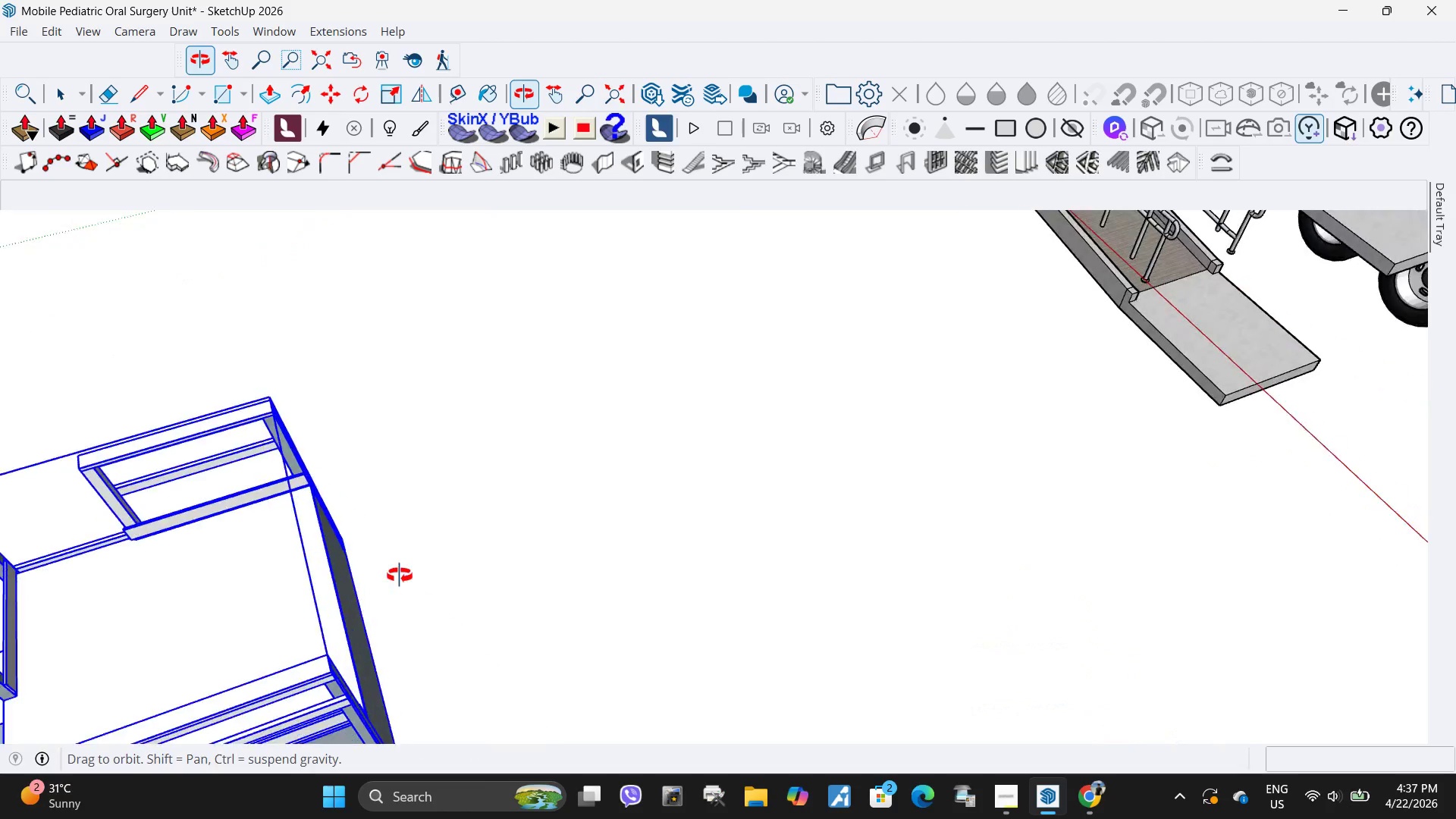 
key(M)
 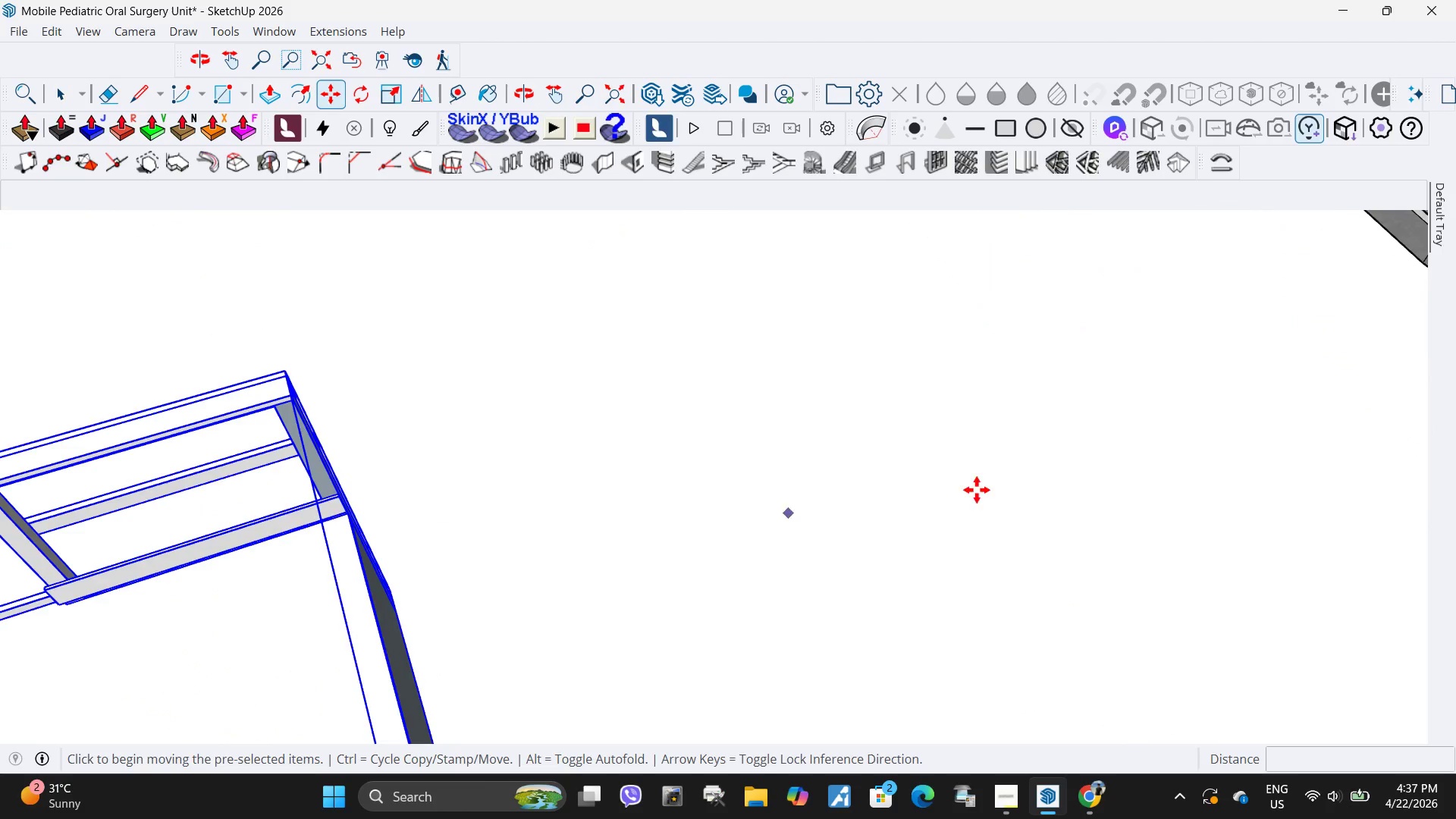 
scroll: coordinate [397, 492], scroll_direction: up, amount: 3.0
 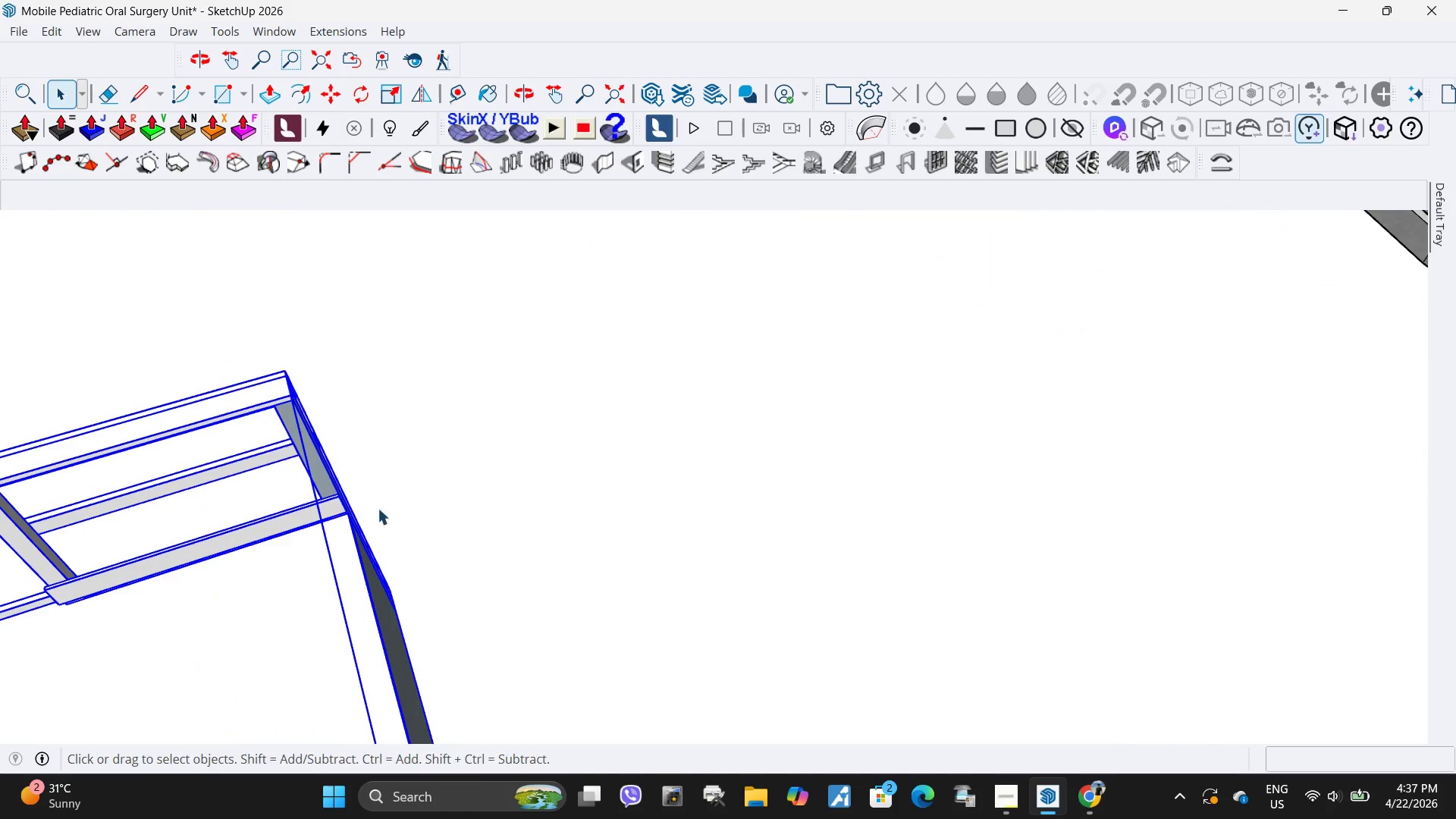 
scroll: coordinate [848, 448], scroll_direction: down, amount: 15.0
 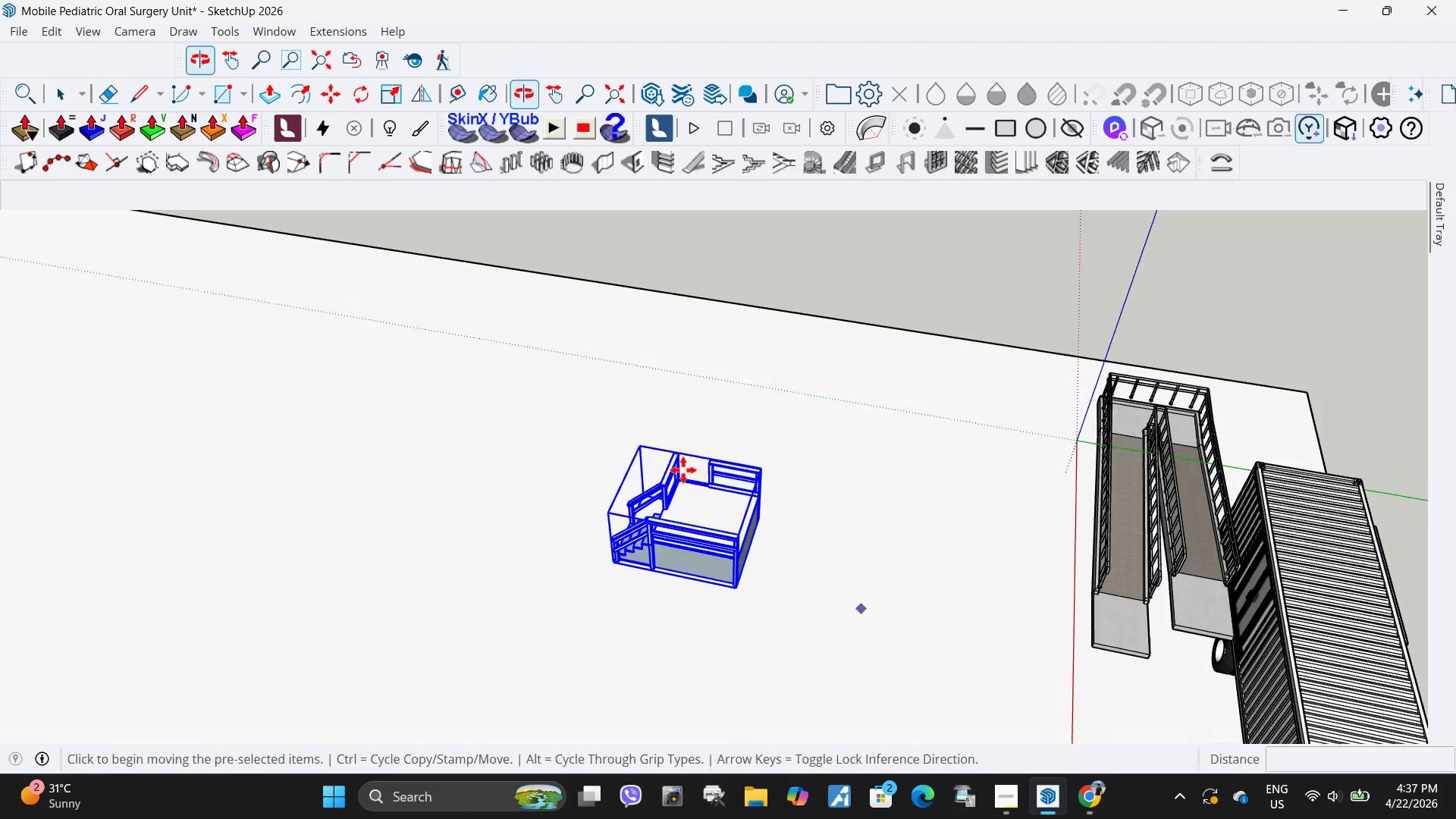 
scroll: coordinate [679, 415], scroll_direction: up, amount: 22.0
 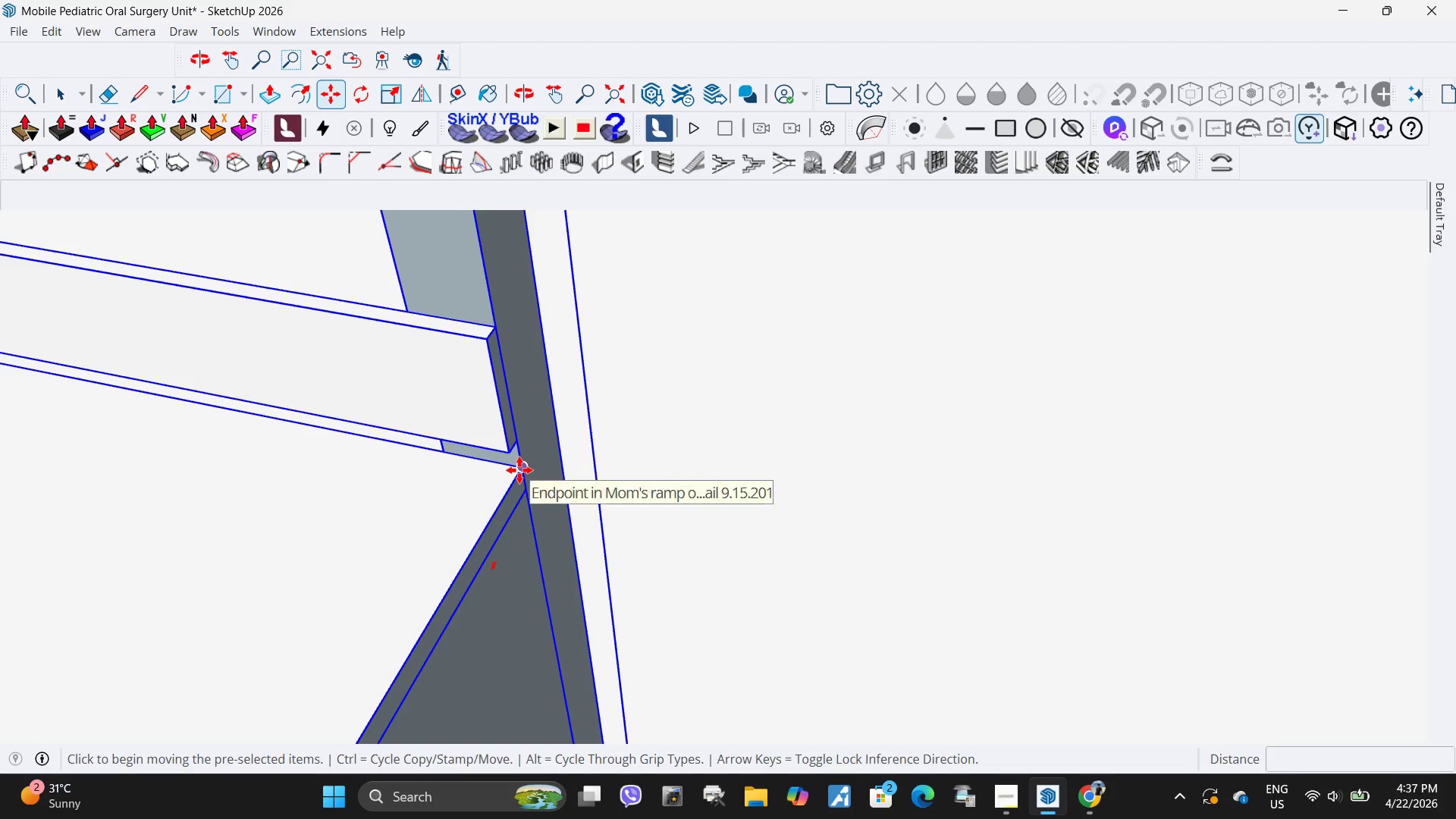 
scroll: coordinate [623, 435], scroll_direction: down, amount: 38.0
 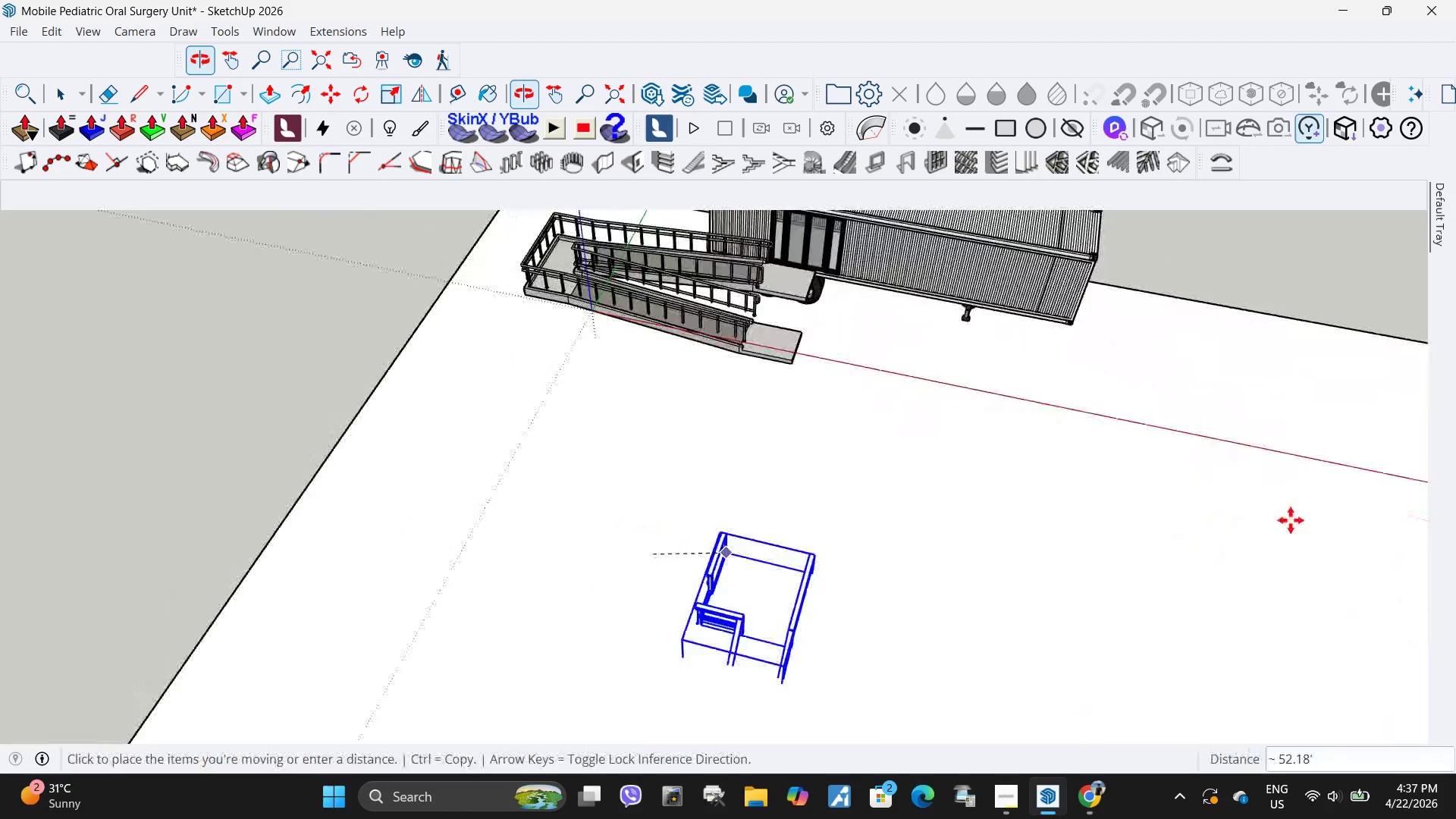 
scroll: coordinate [406, 404], scroll_direction: up, amount: 20.0
 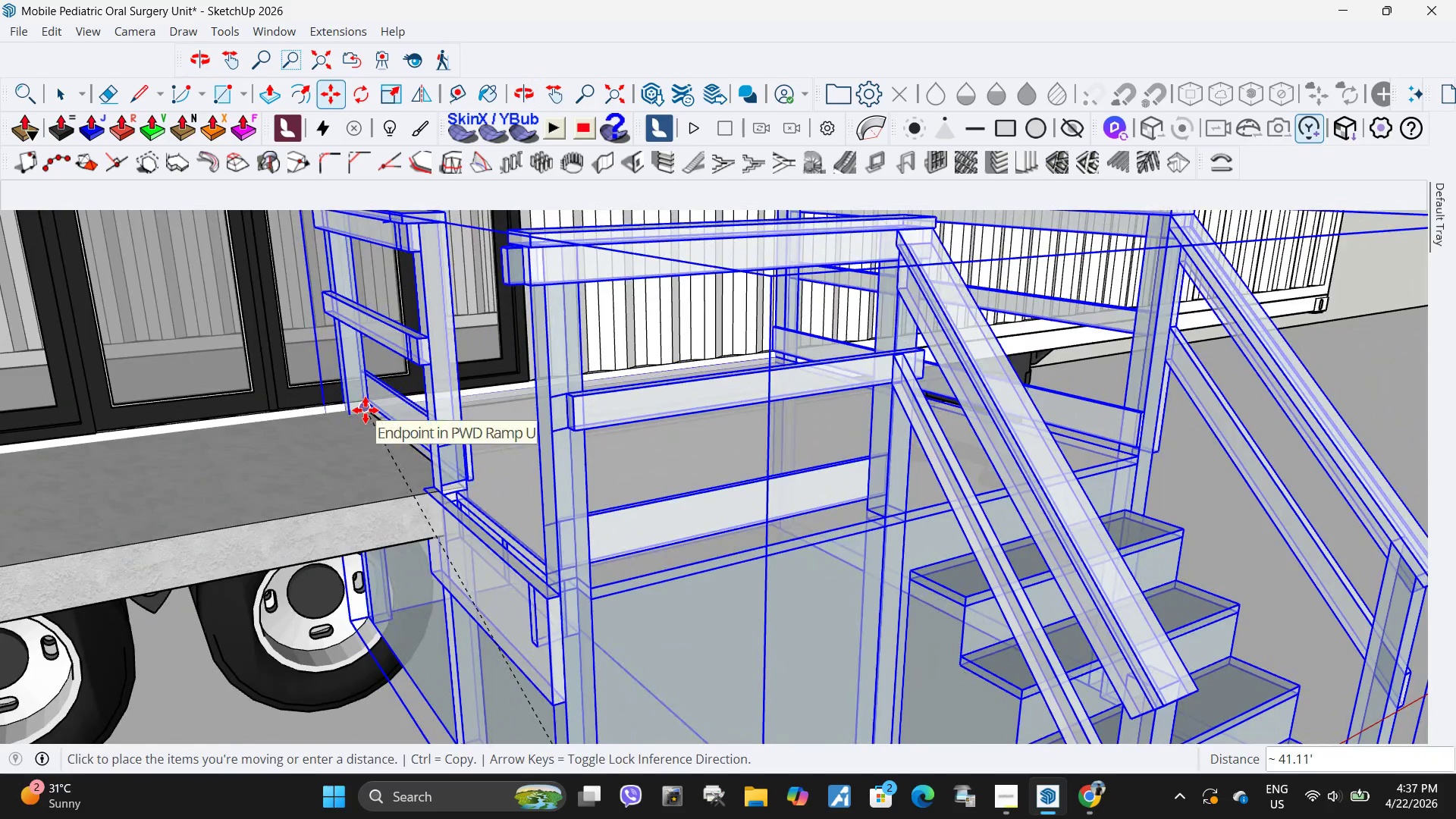 
left_click([366, 410])
 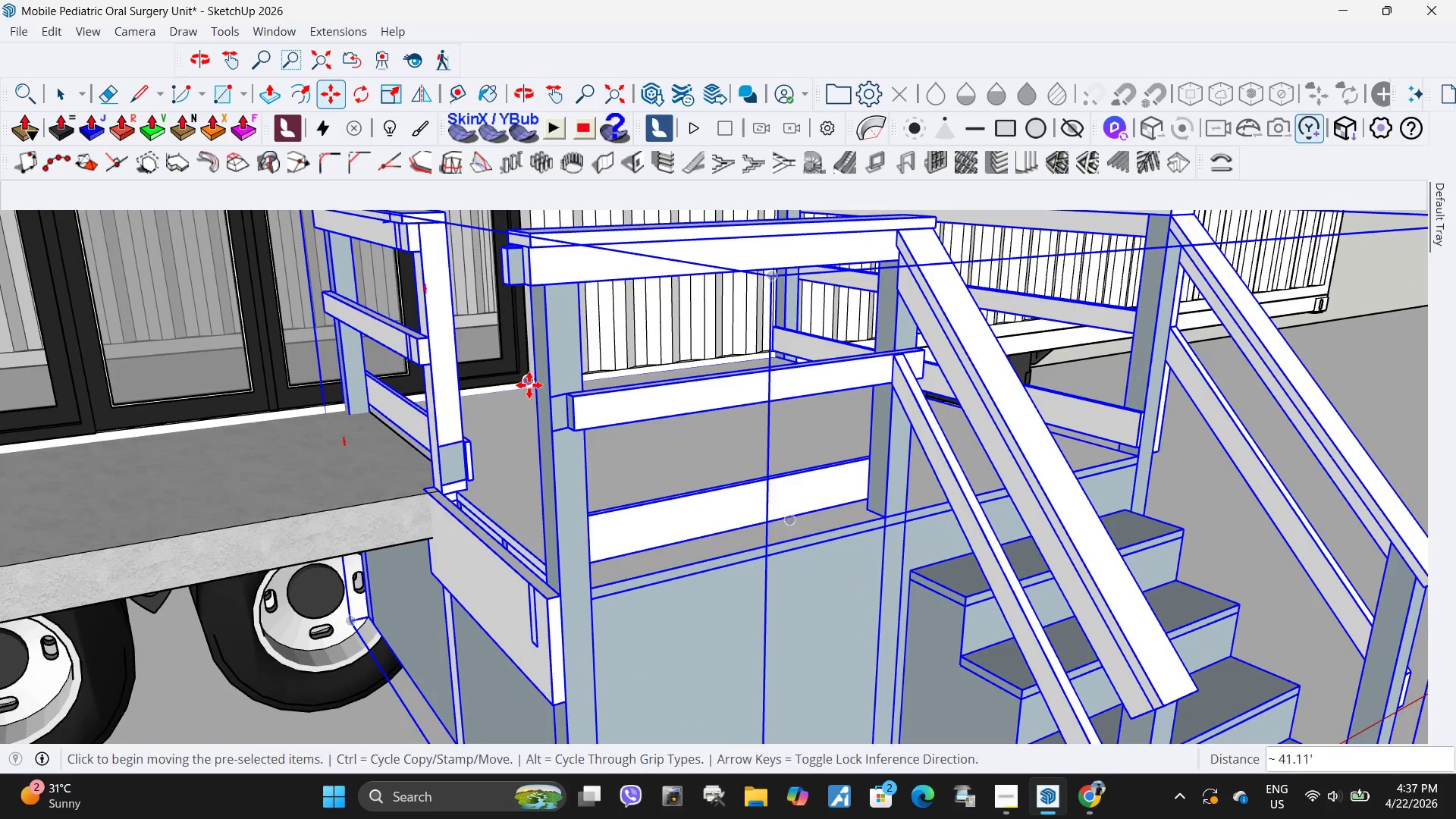 
scroll: coordinate [820, 331], scroll_direction: down, amount: 15.0
 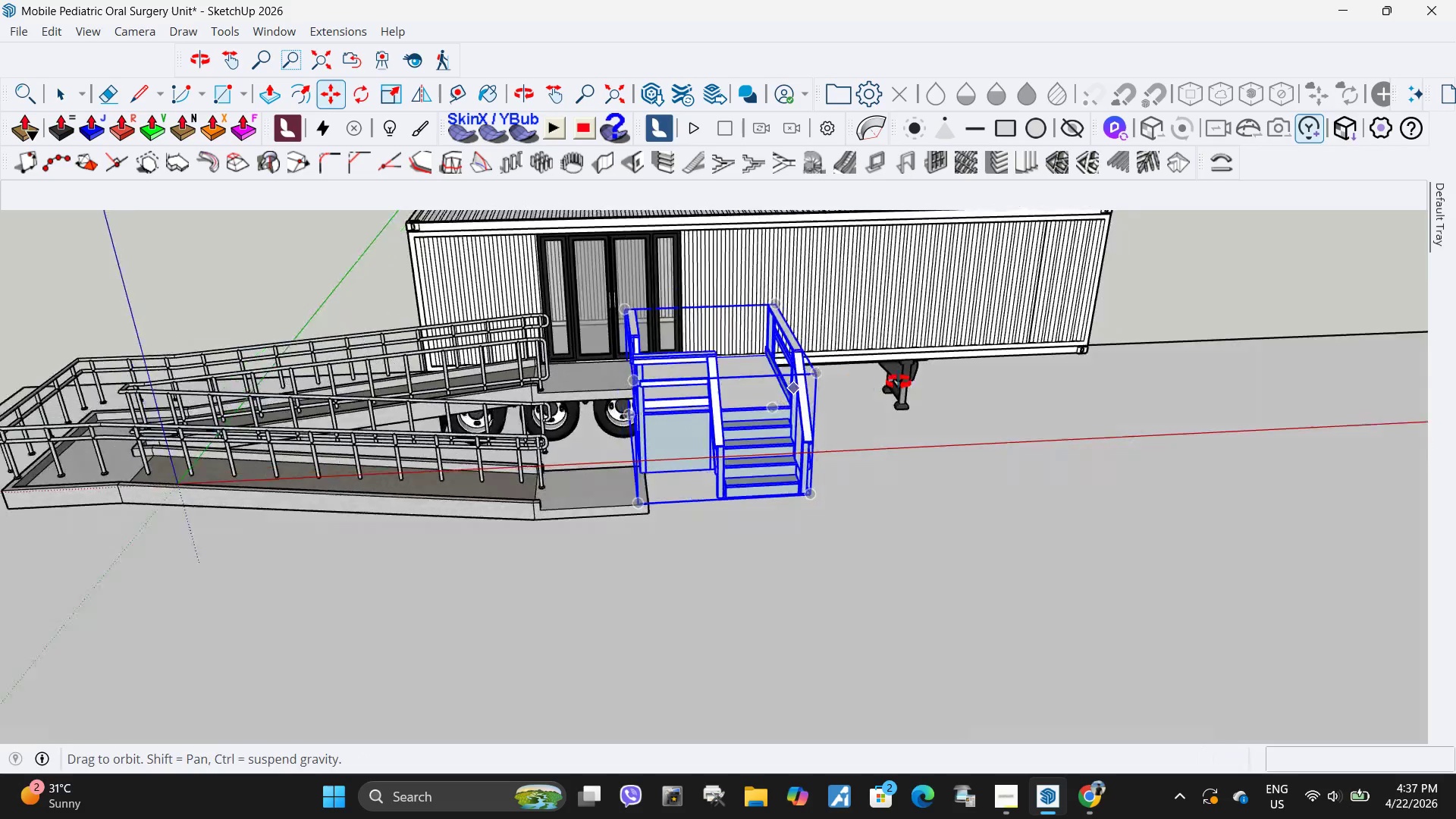 
key(Space)
 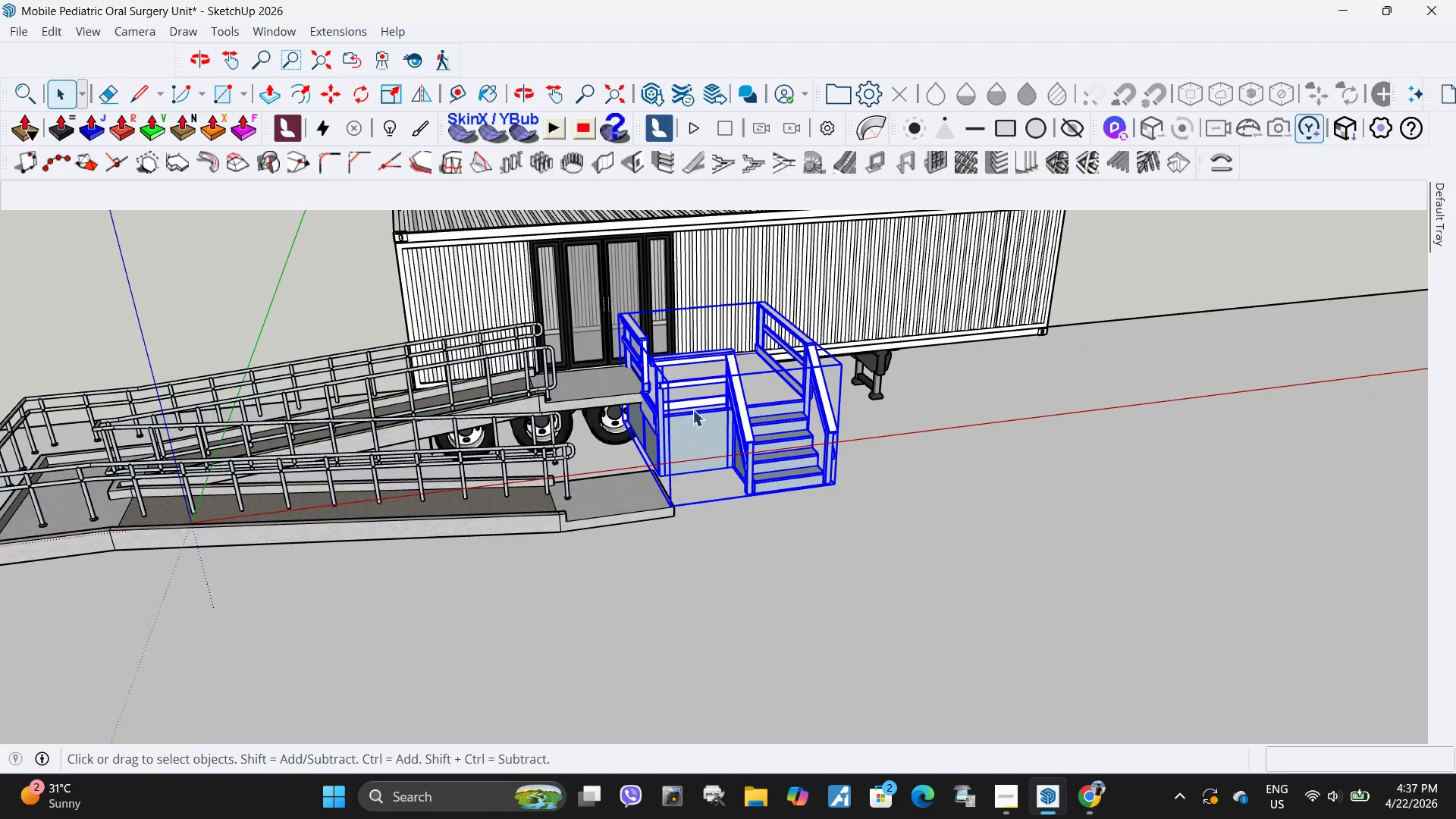 
key(Escape)
 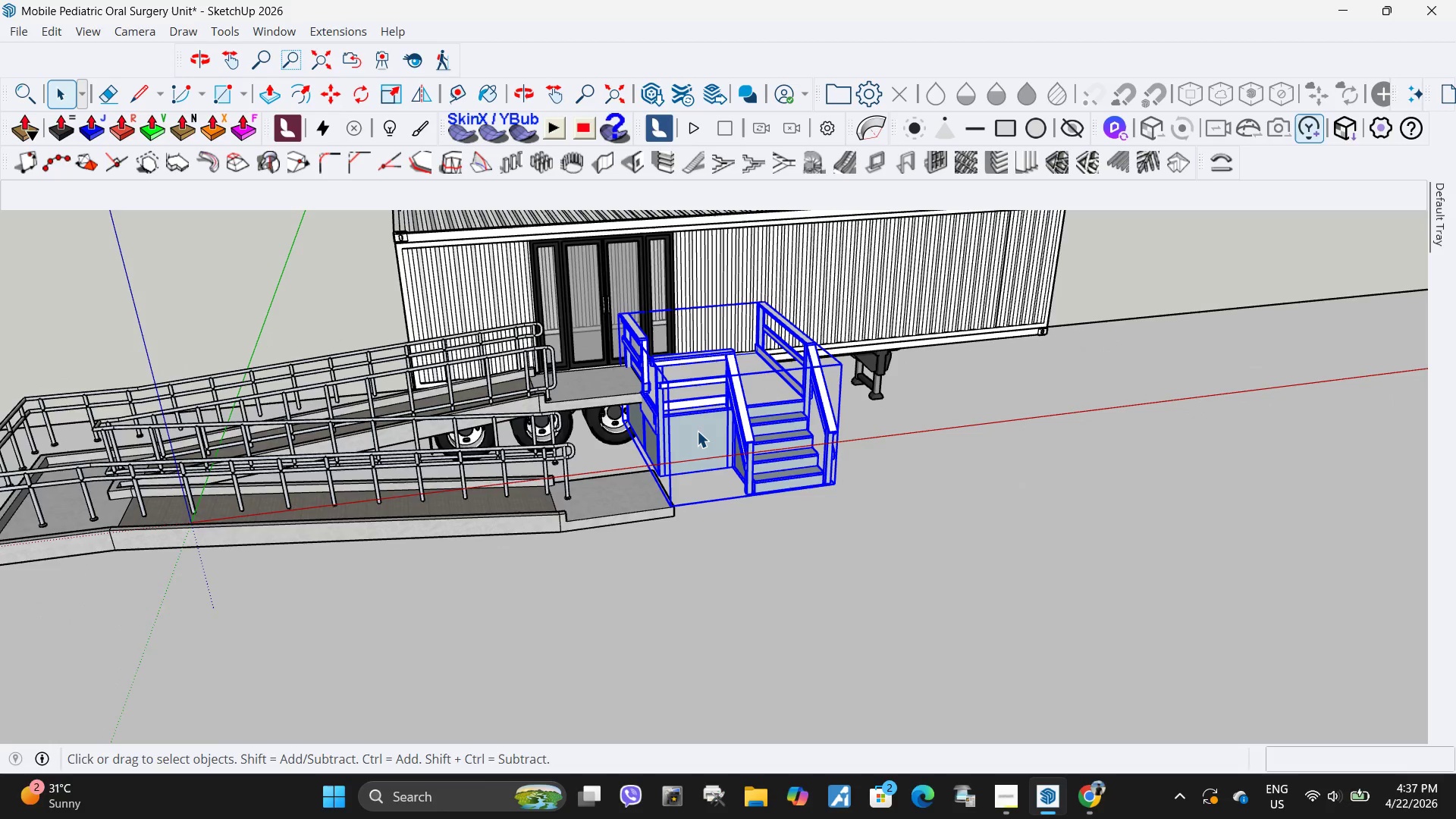 
left_click([697, 431])
 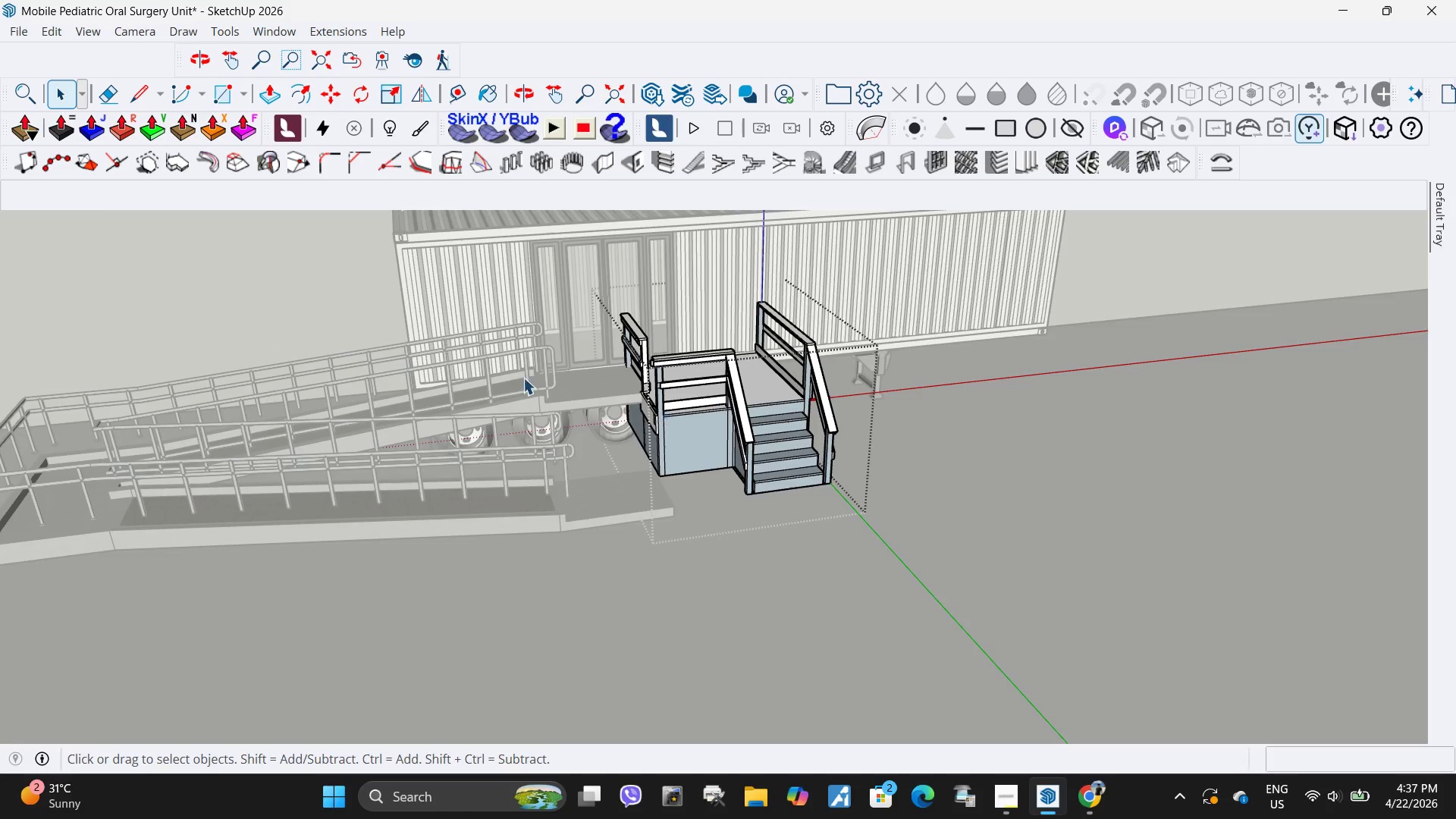 
key(Escape)
 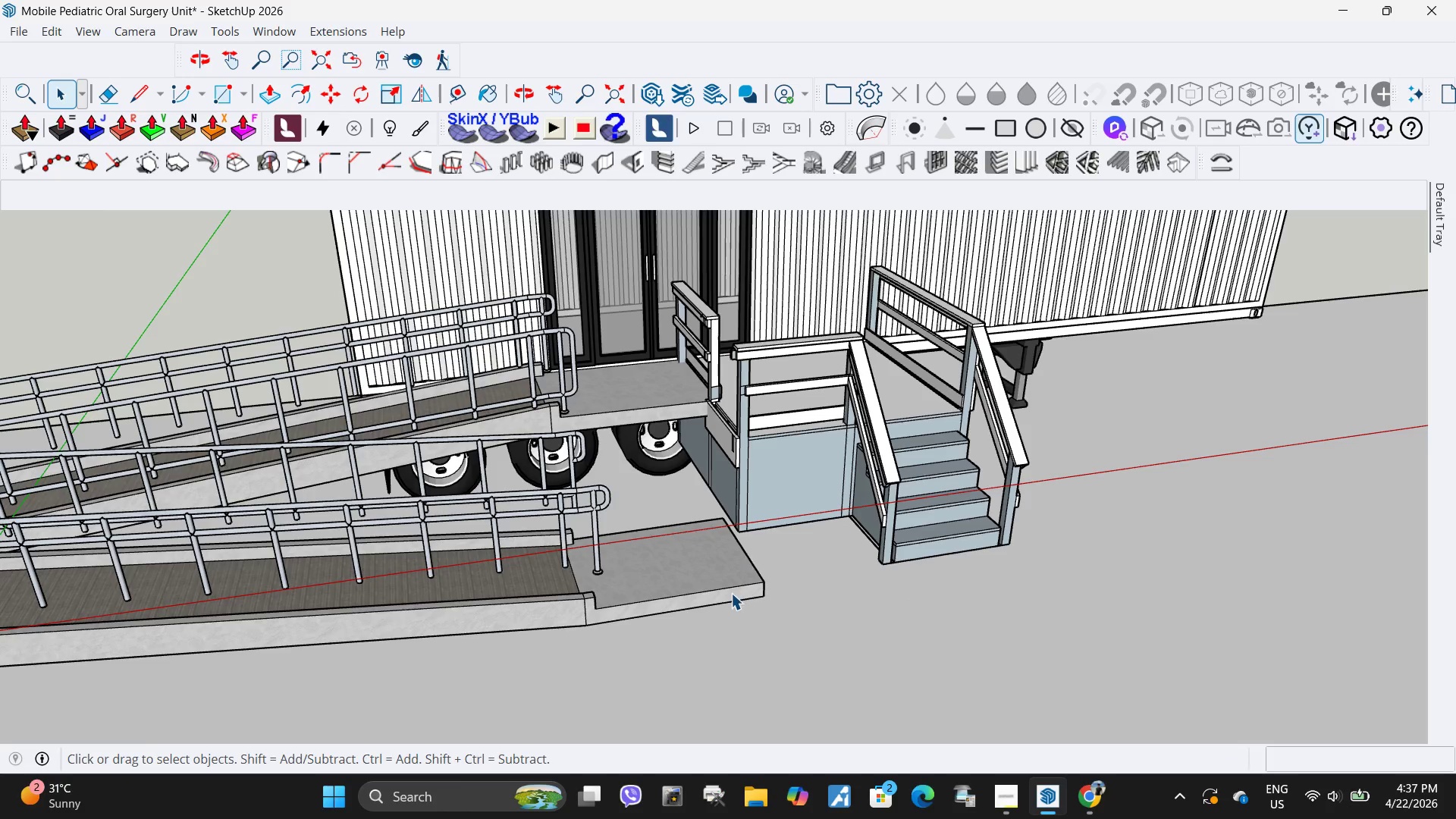 
scroll: coordinate [521, 376], scroll_direction: up, amount: 4.0
 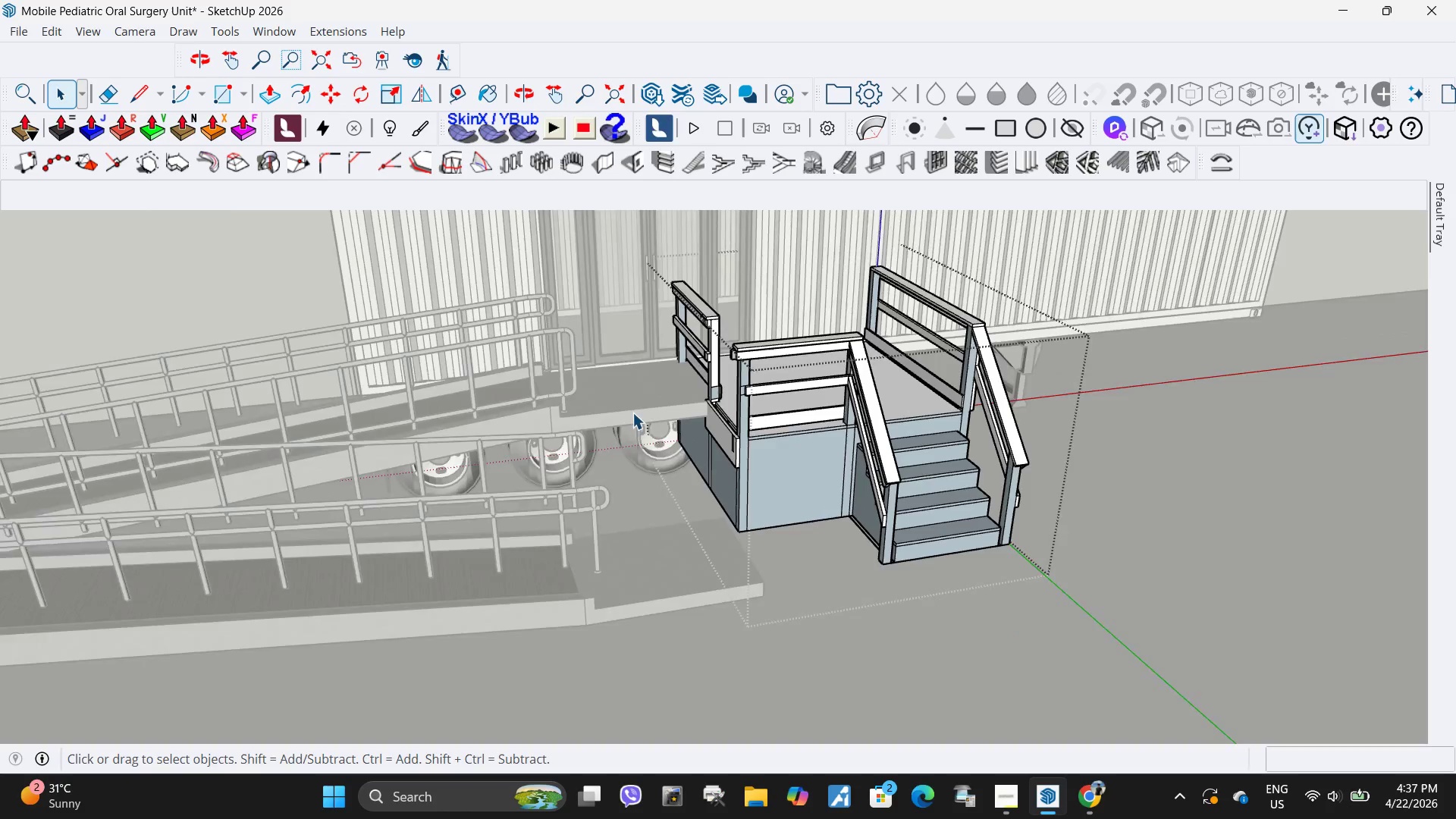 
double_click([730, 593])
 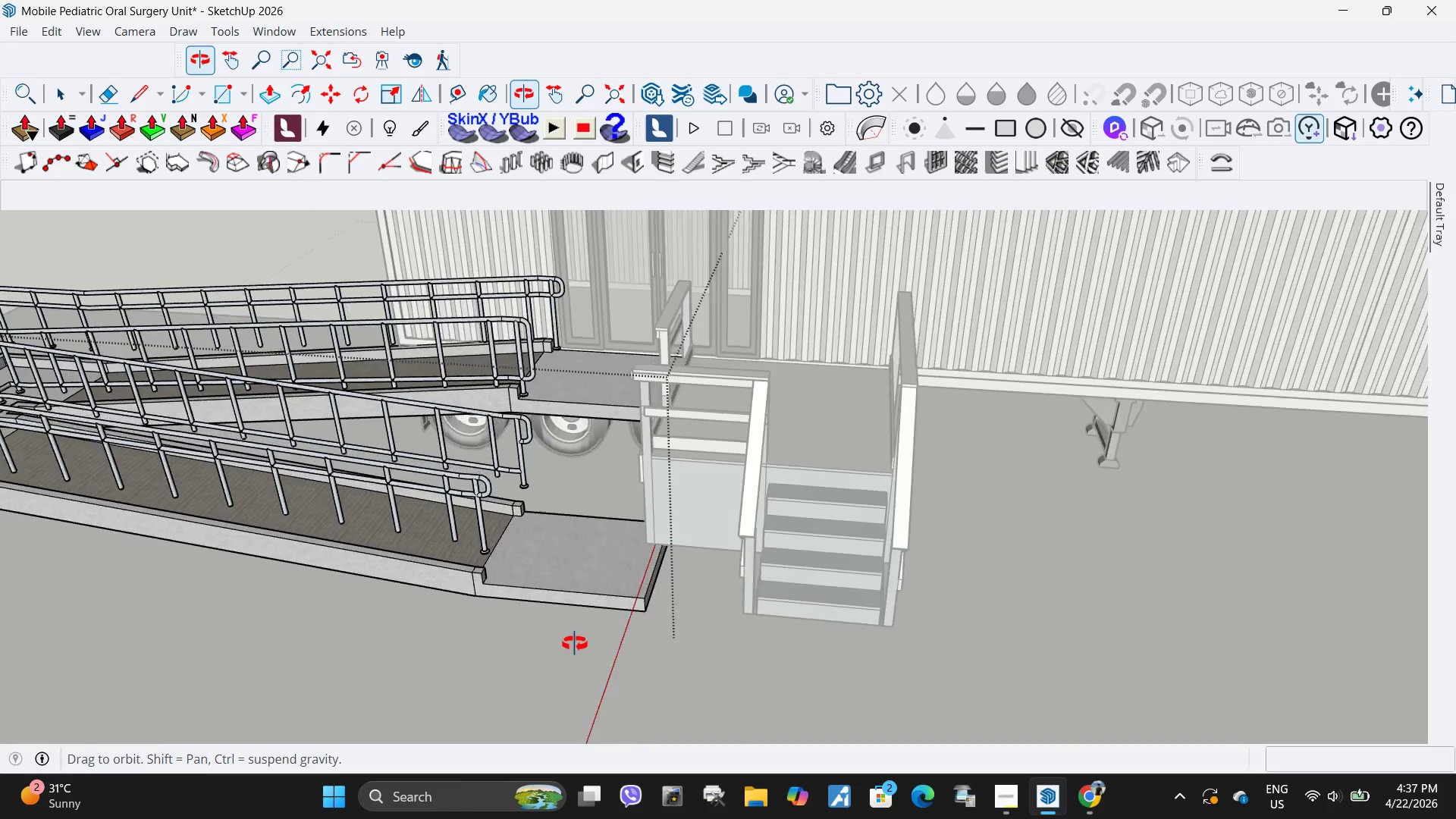 
scroll: coordinate [663, 600], scroll_direction: up, amount: 6.0
 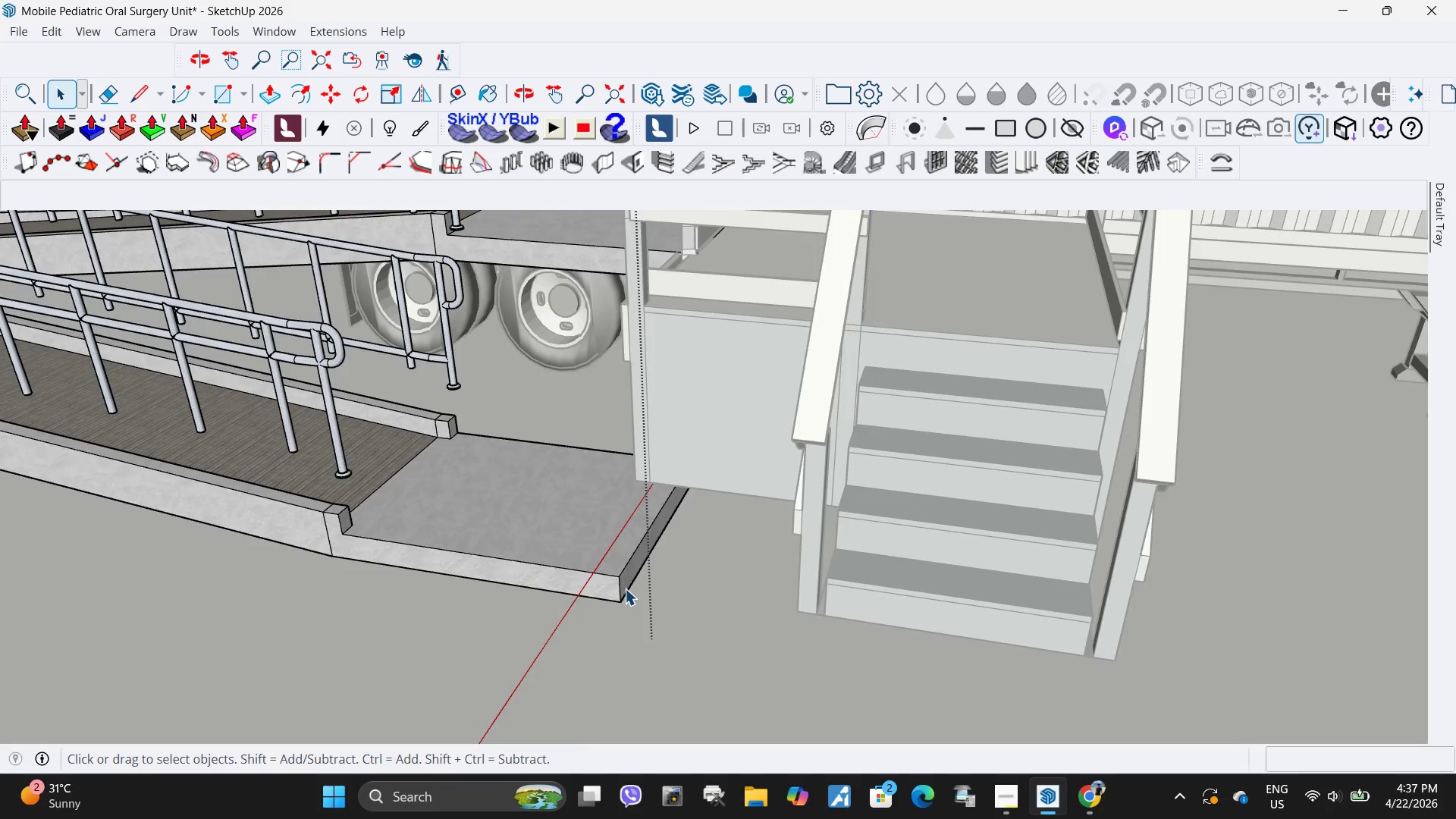 
left_click([626, 583])
 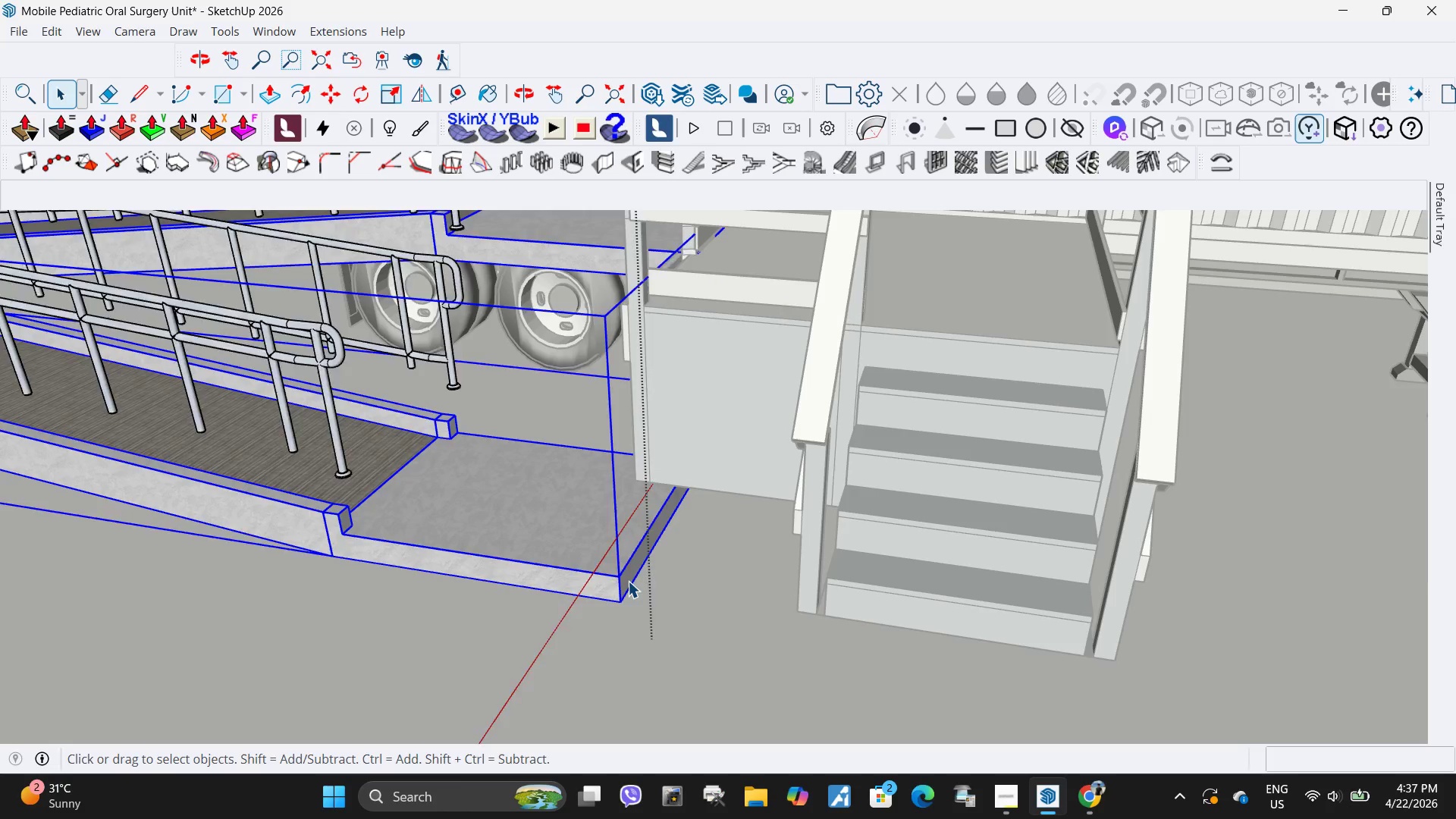 
double_click([628, 581])
 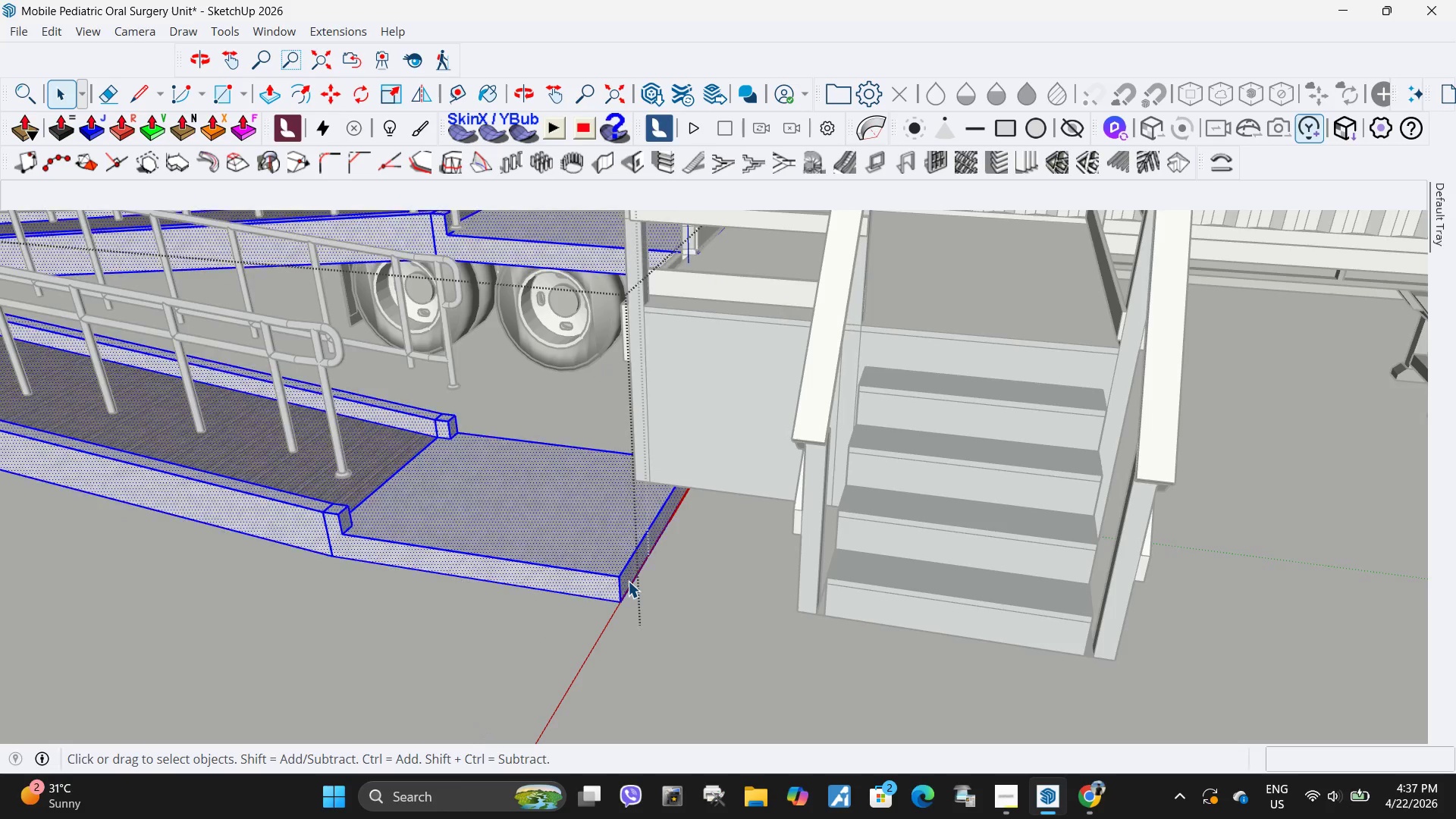 
triple_click([628, 581])
 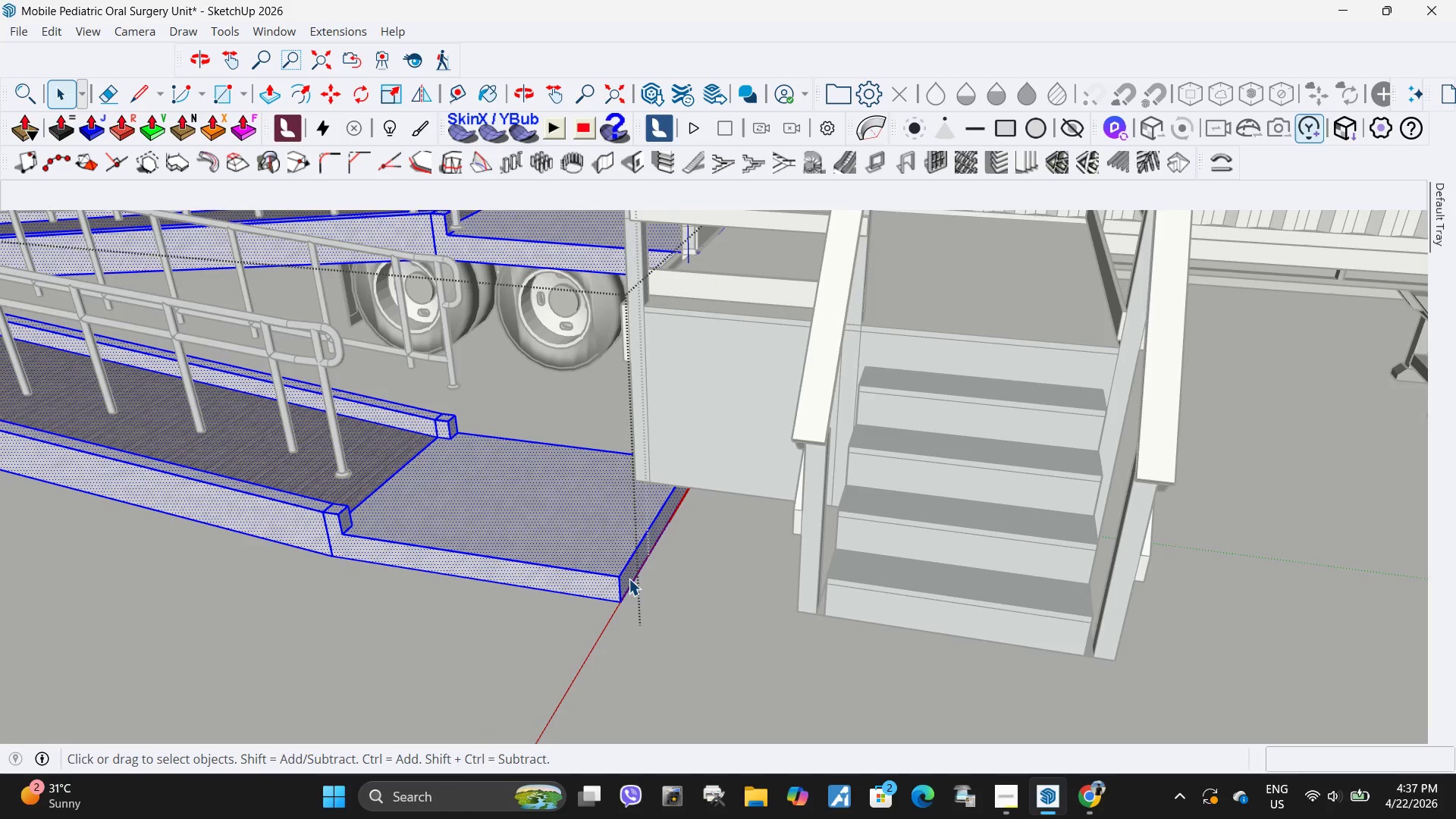 
triple_click([629, 579])
 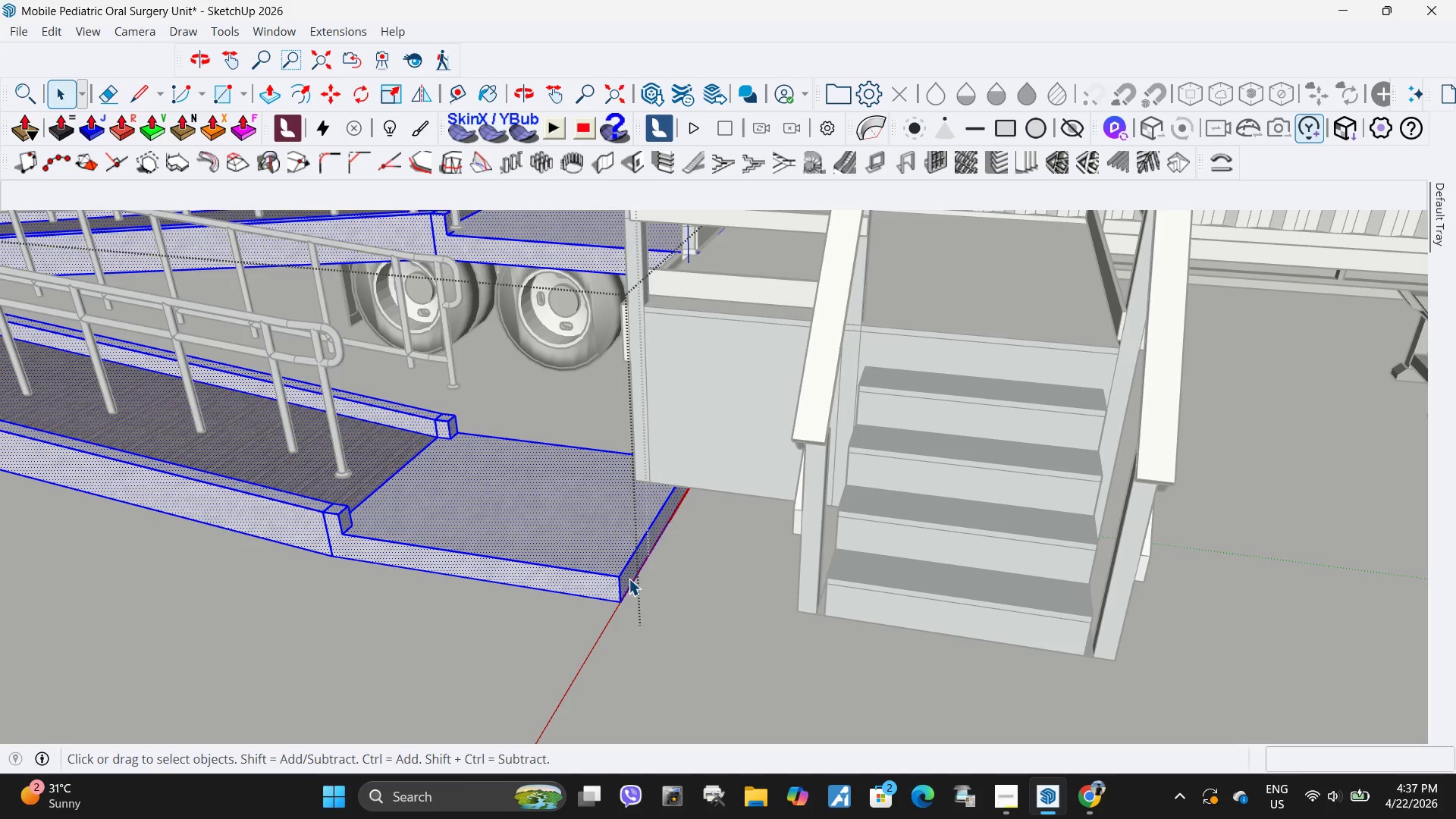 
left_click([629, 579])
 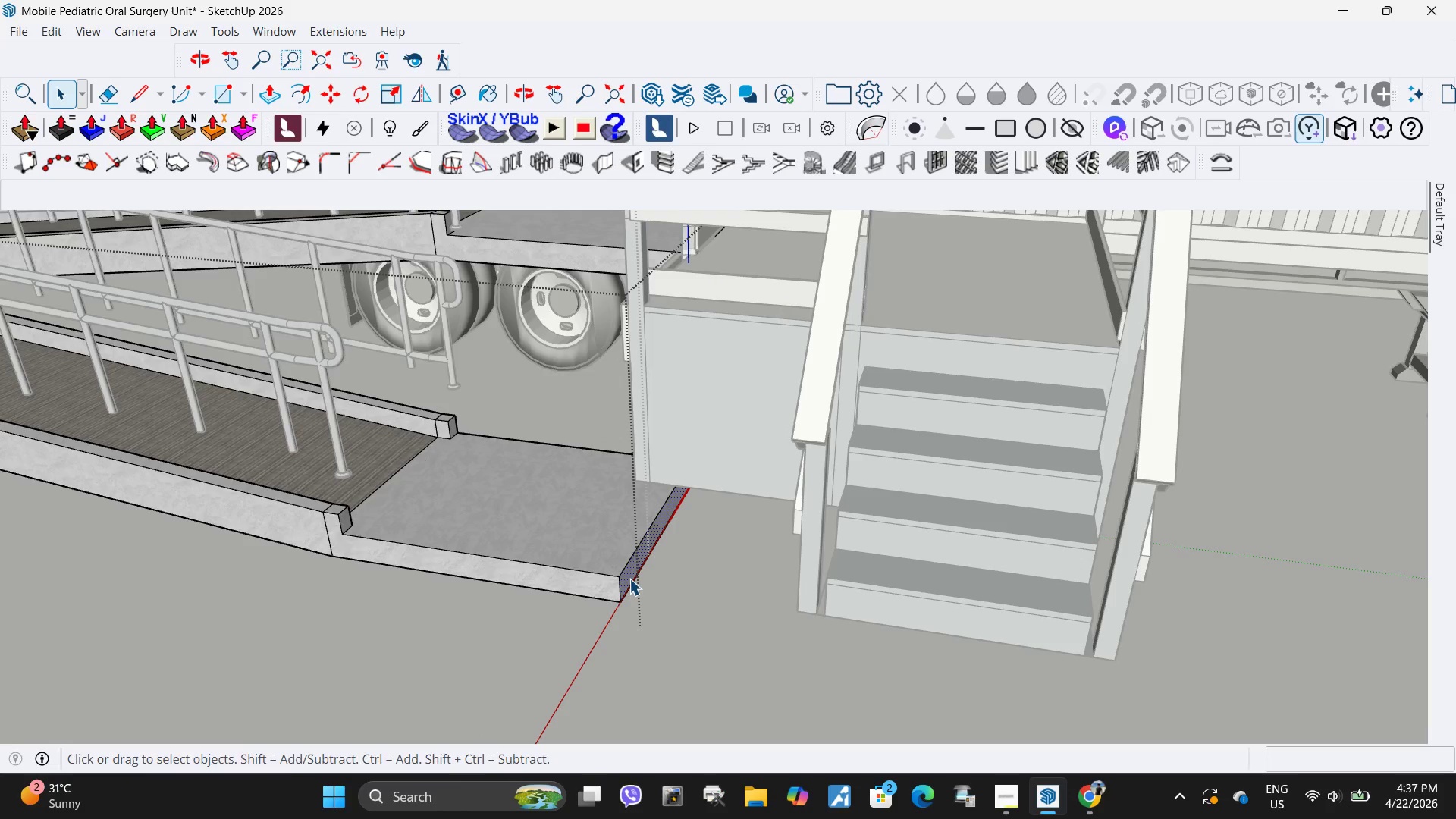 
key(P)
 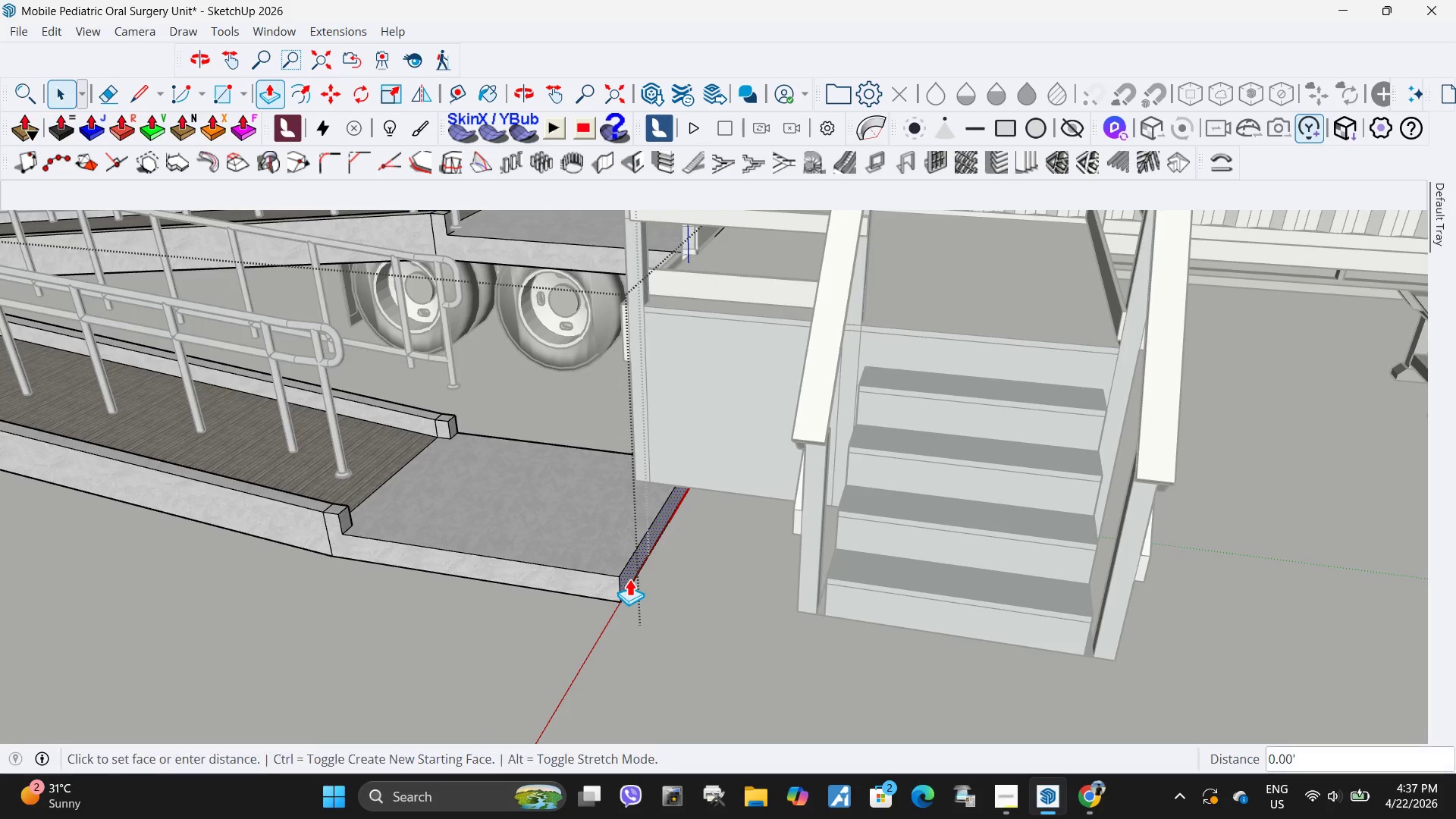 
left_click([629, 579])
 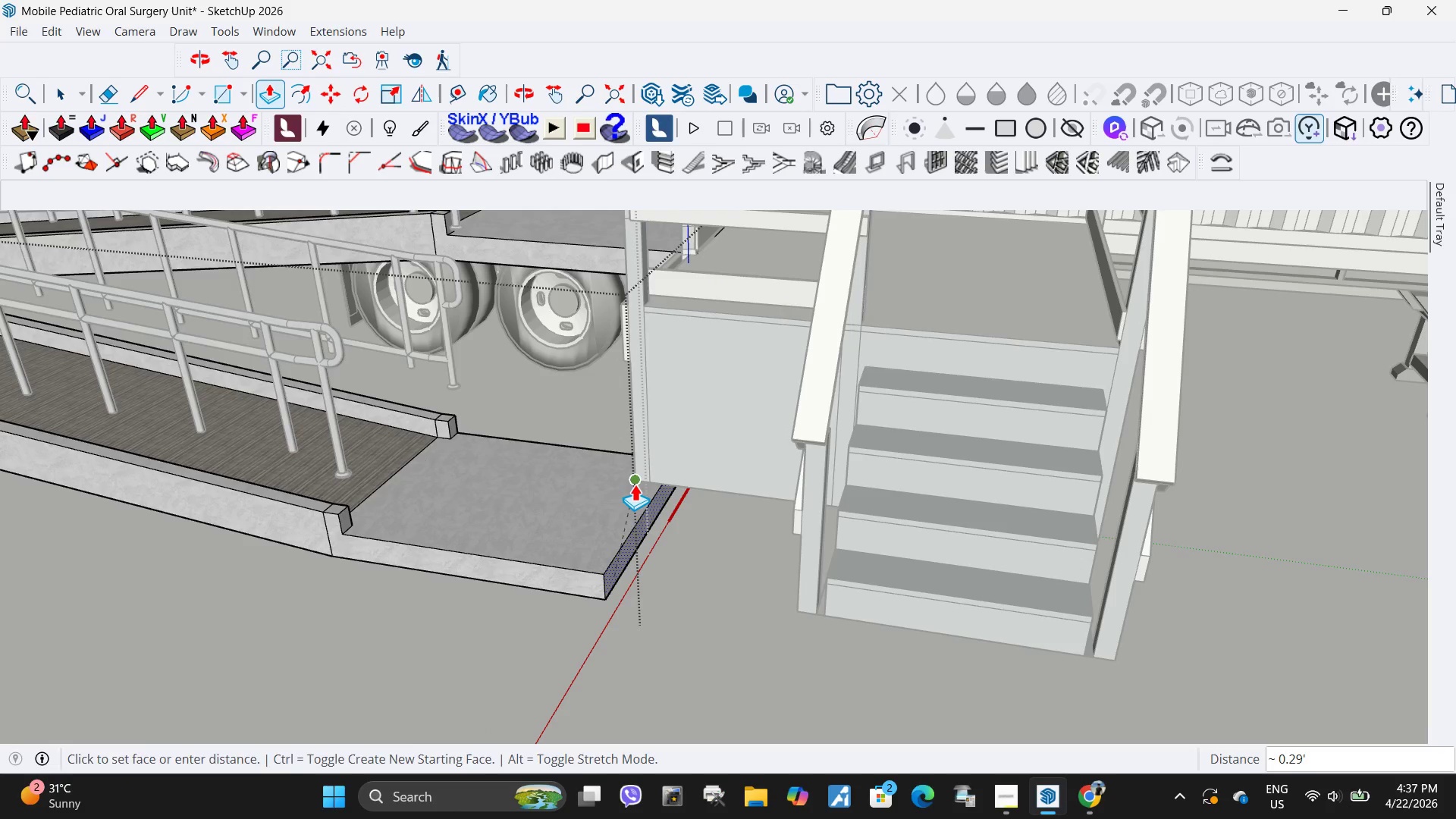 
key(Space)
 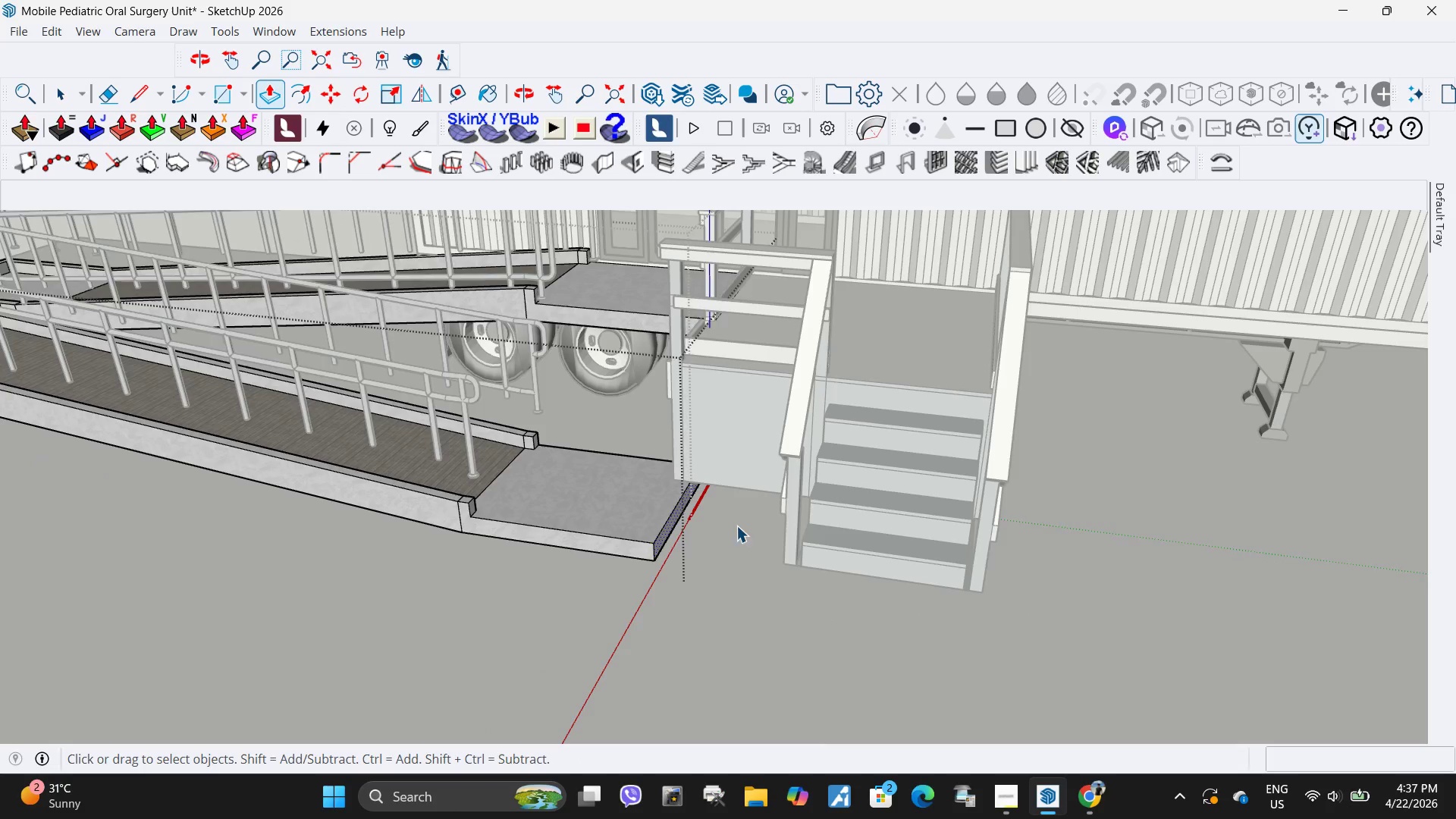 
key(Escape)
 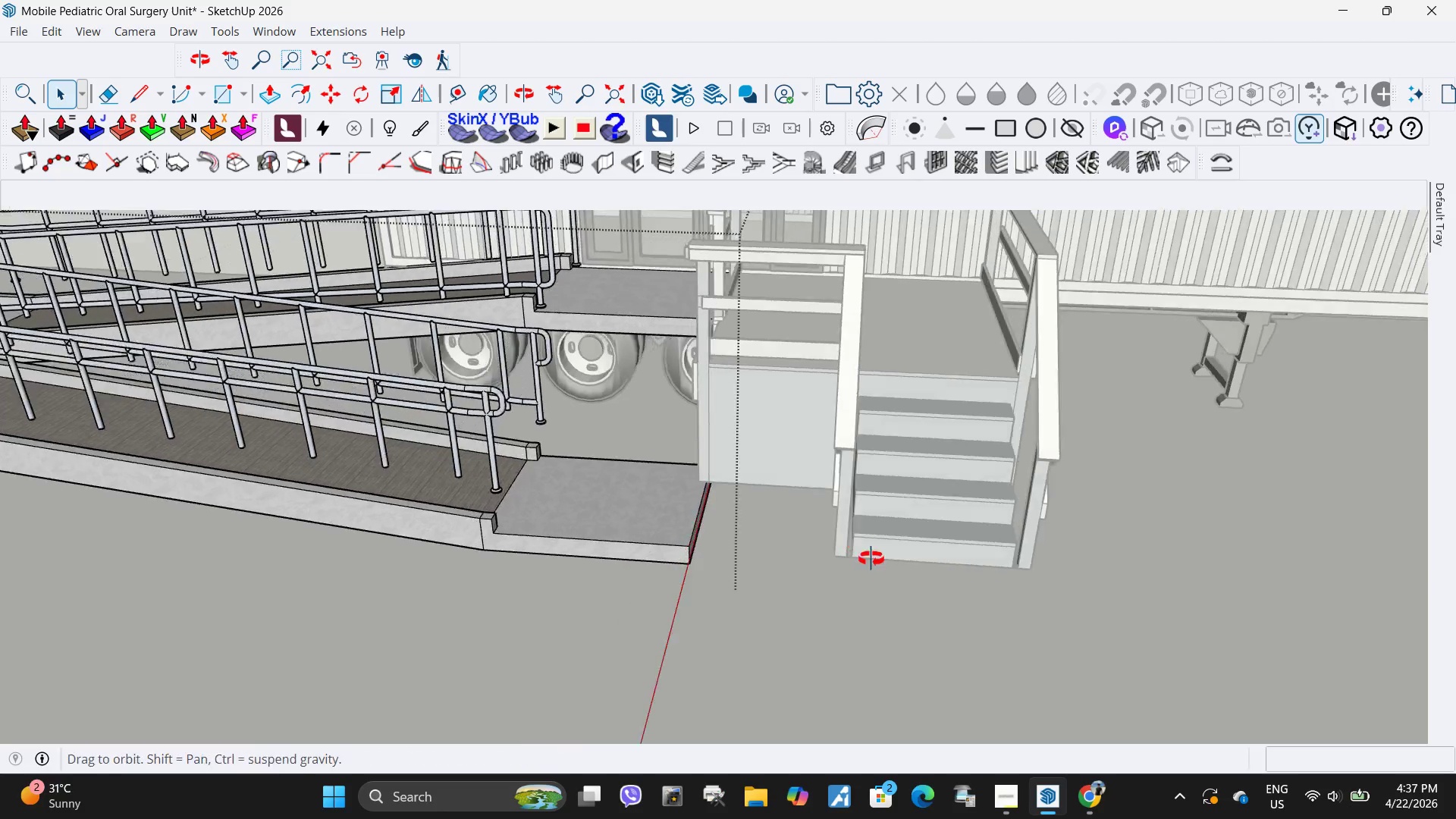 
scroll: coordinate [759, 478], scroll_direction: down, amount: 4.0
 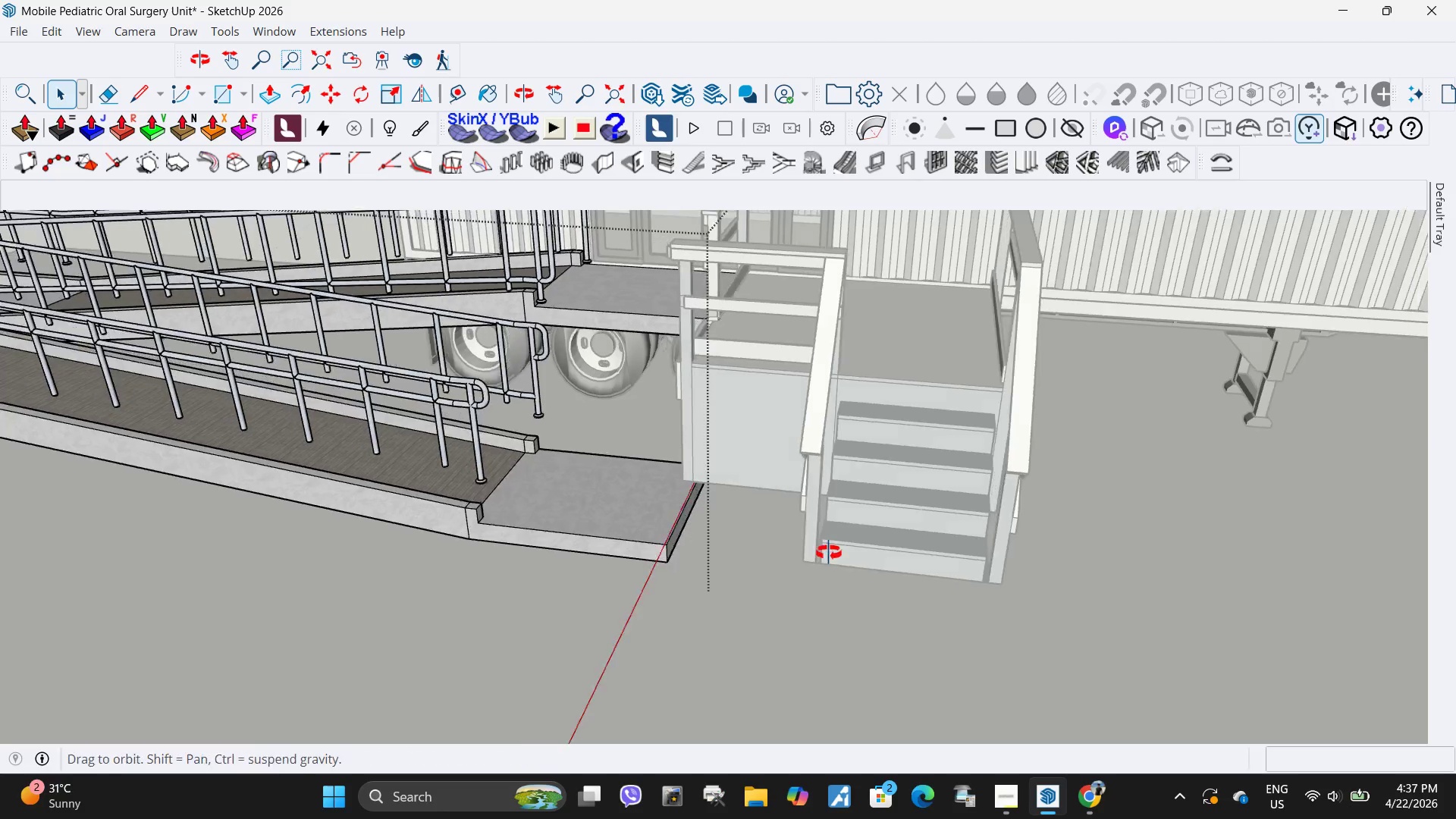 
key(Escape)
 